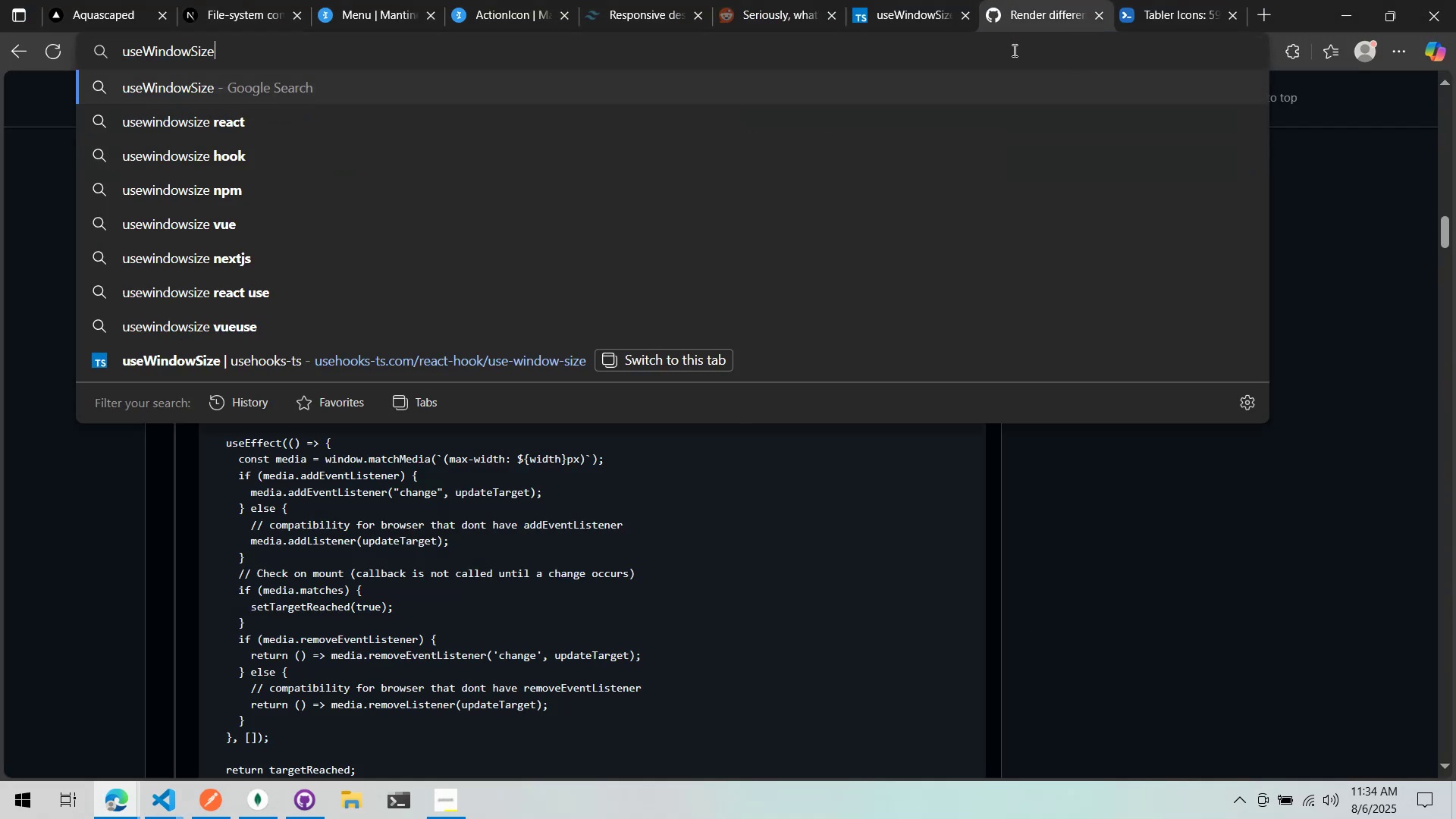 
type( ts client side rendering)
 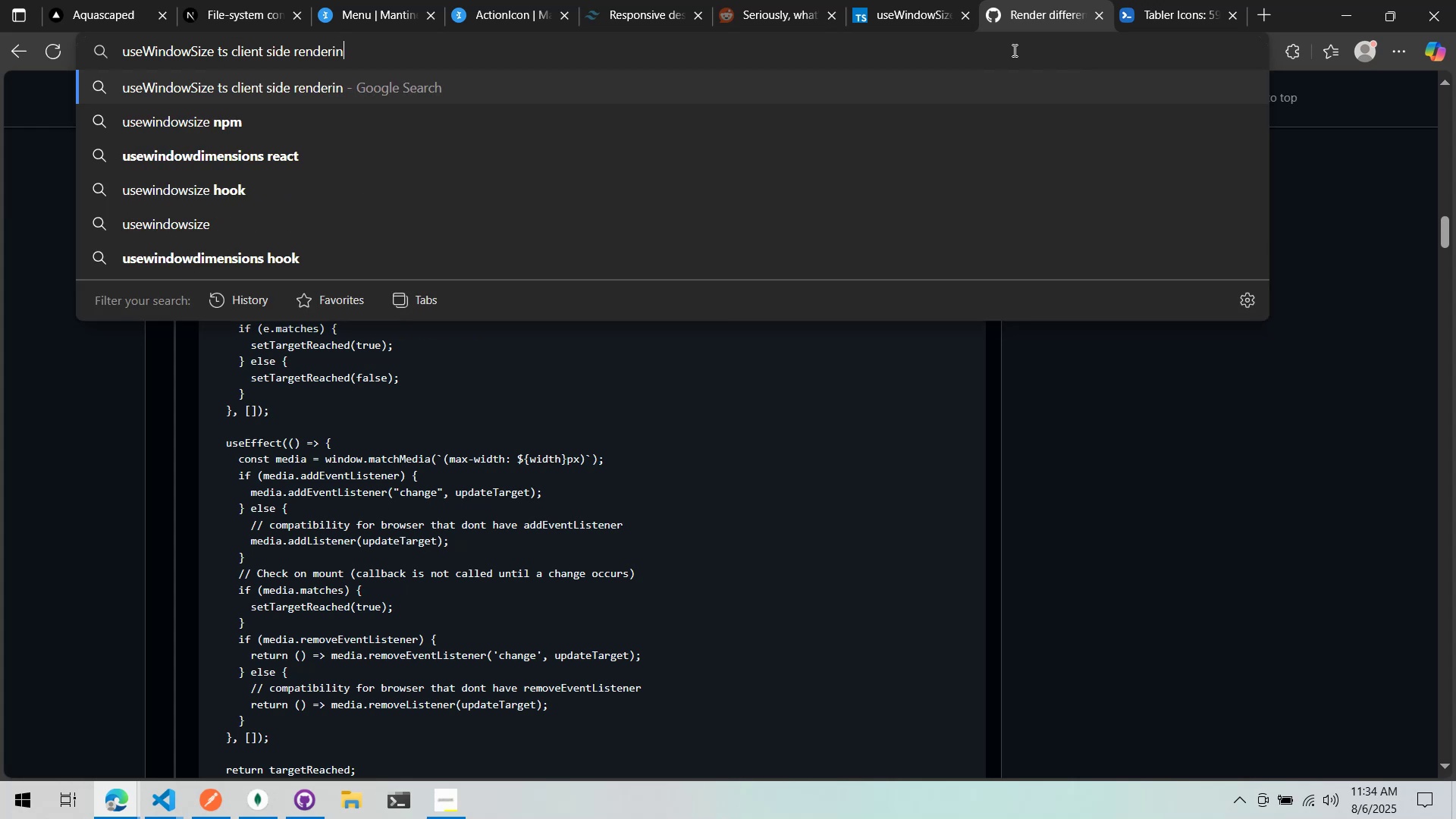 
key(Enter)
 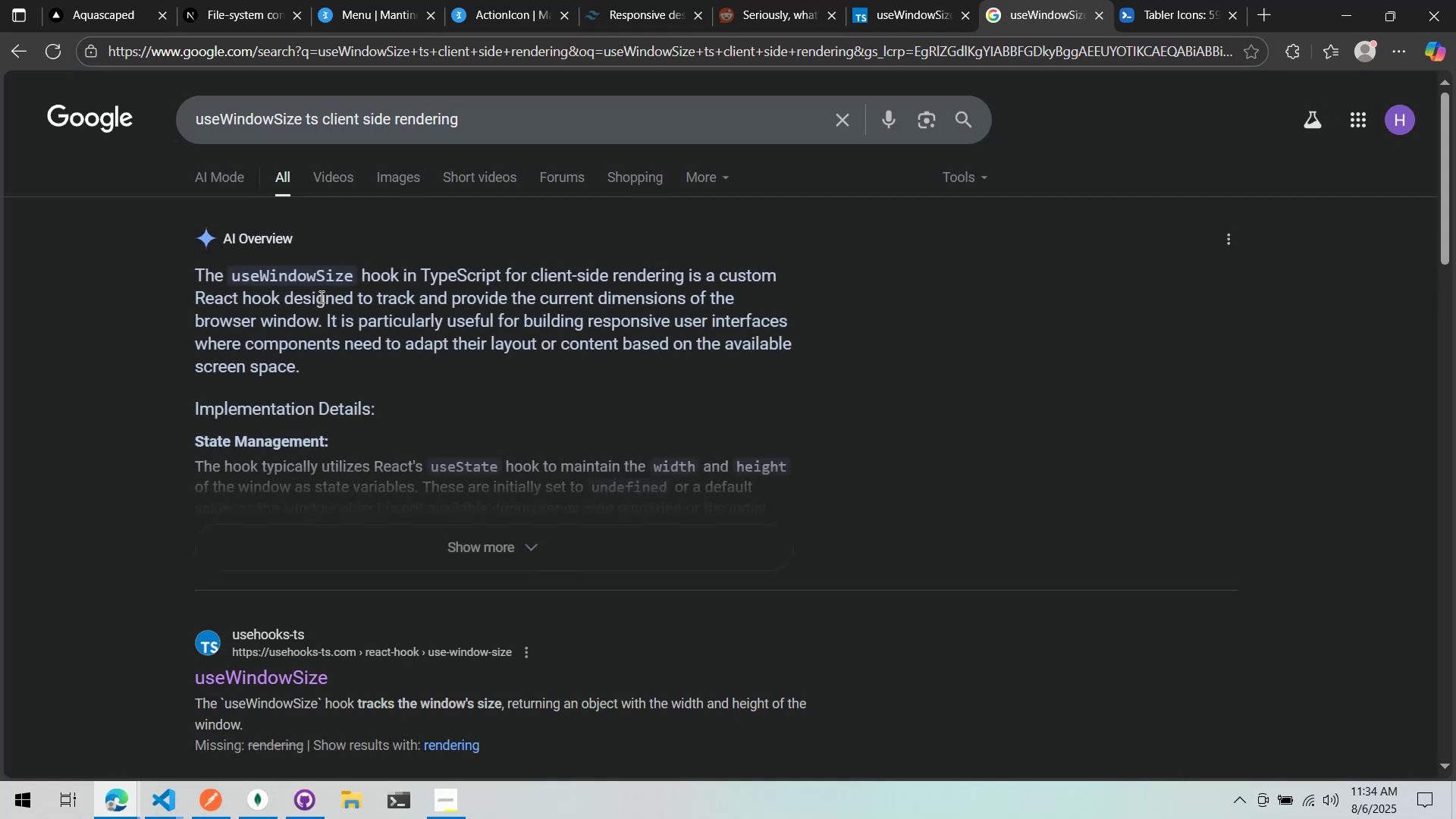 
scroll: coordinate [320, 297], scroll_direction: down, amount: 5.0
 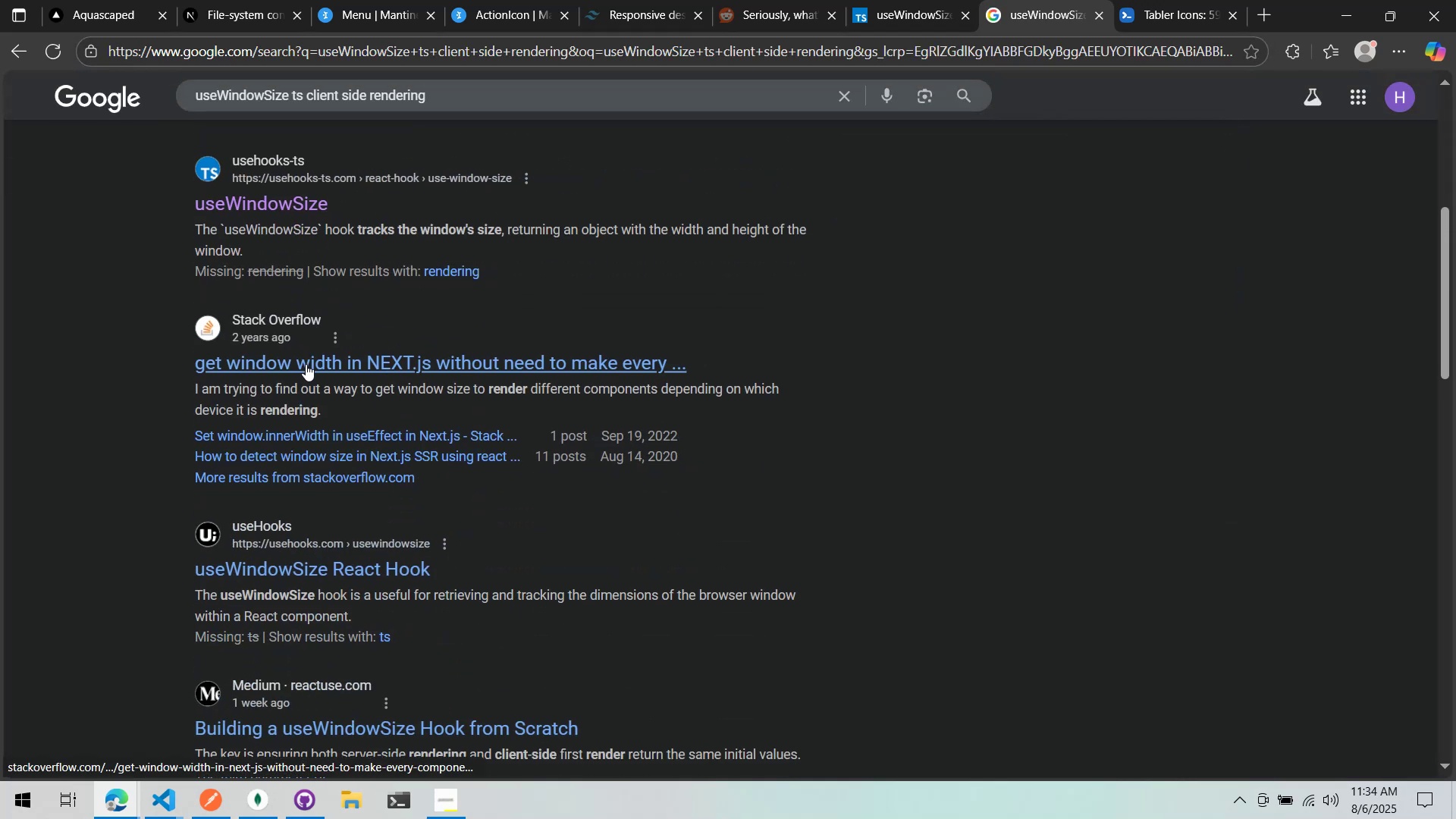 
left_click([306, 364])
 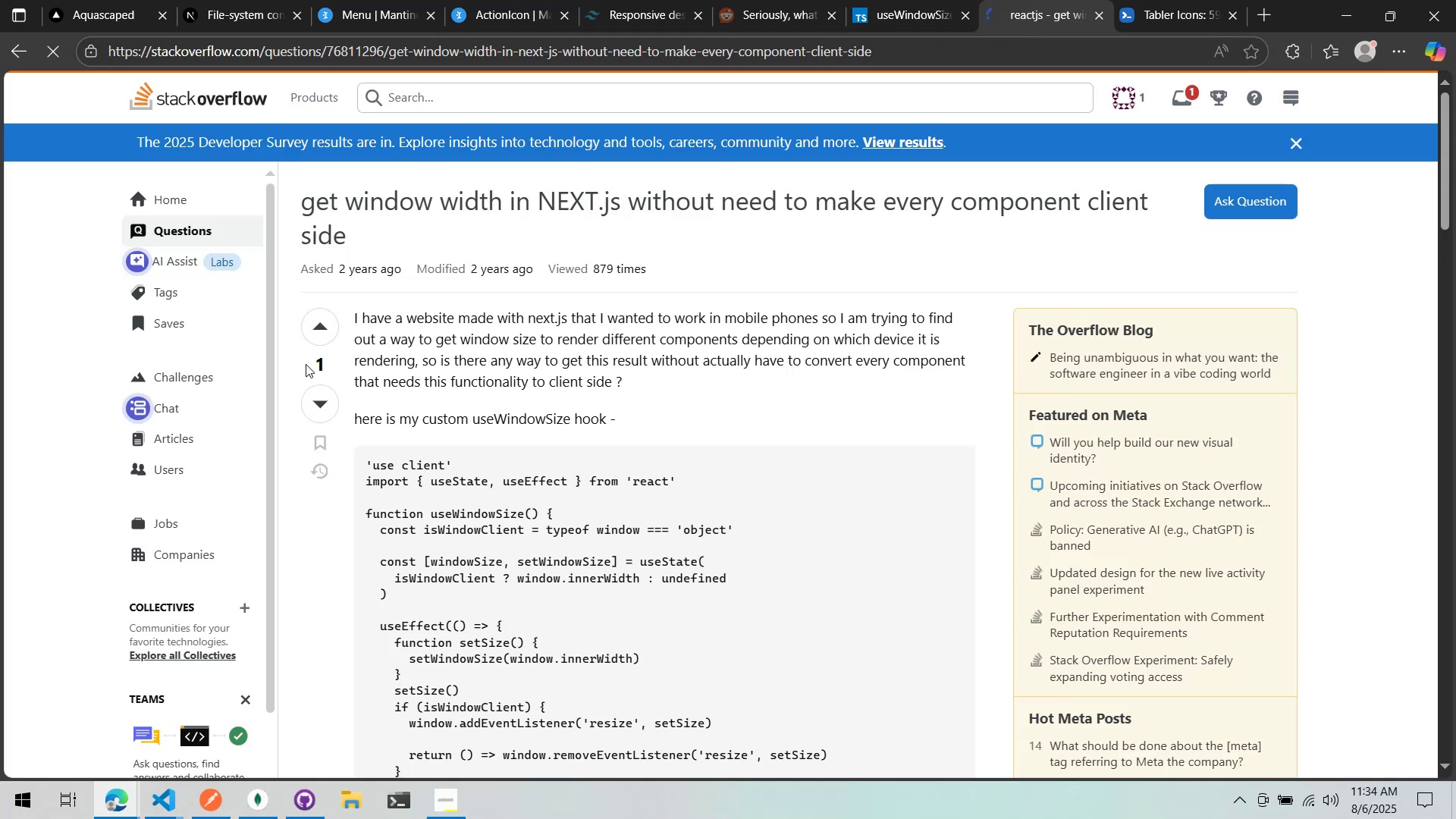 
scroll: coordinate [305, 363], scroll_direction: down, amount: 21.0
 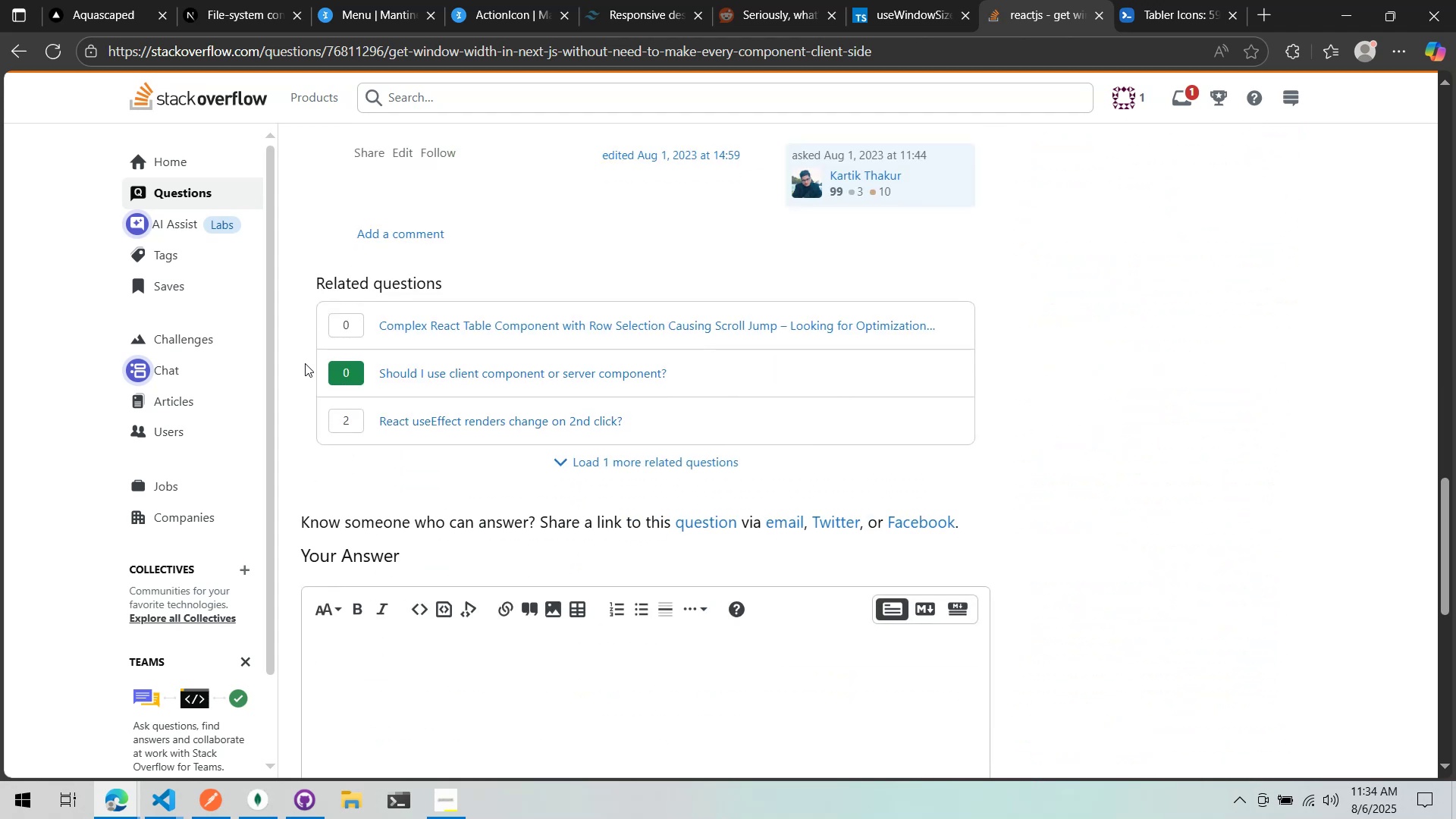 
scroll: coordinate [305, 363], scroll_direction: up, amount: 5.0
 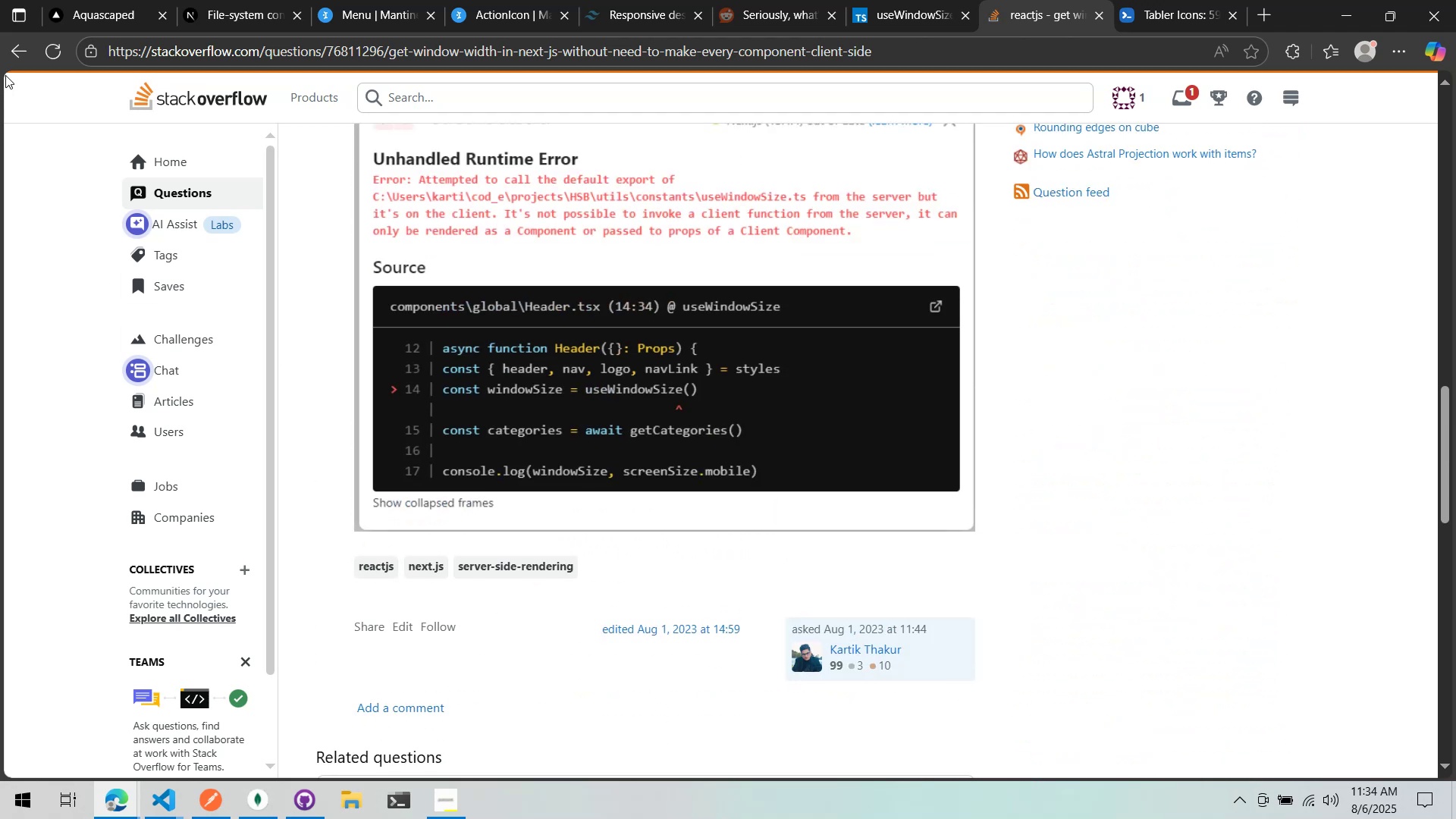 
left_click([10, 46])
 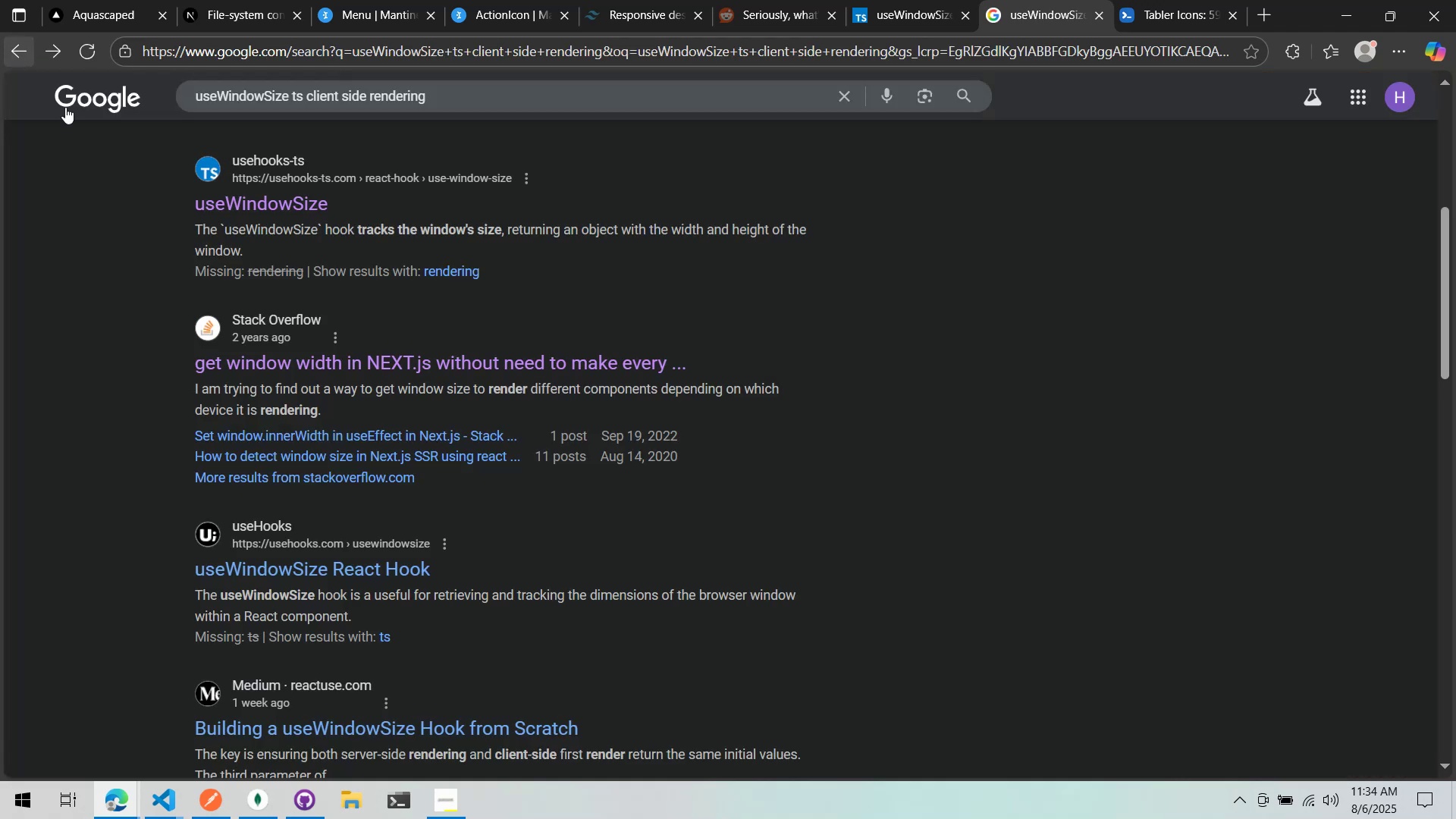 
scroll: coordinate [246, 344], scroll_direction: down, amount: 5.0
 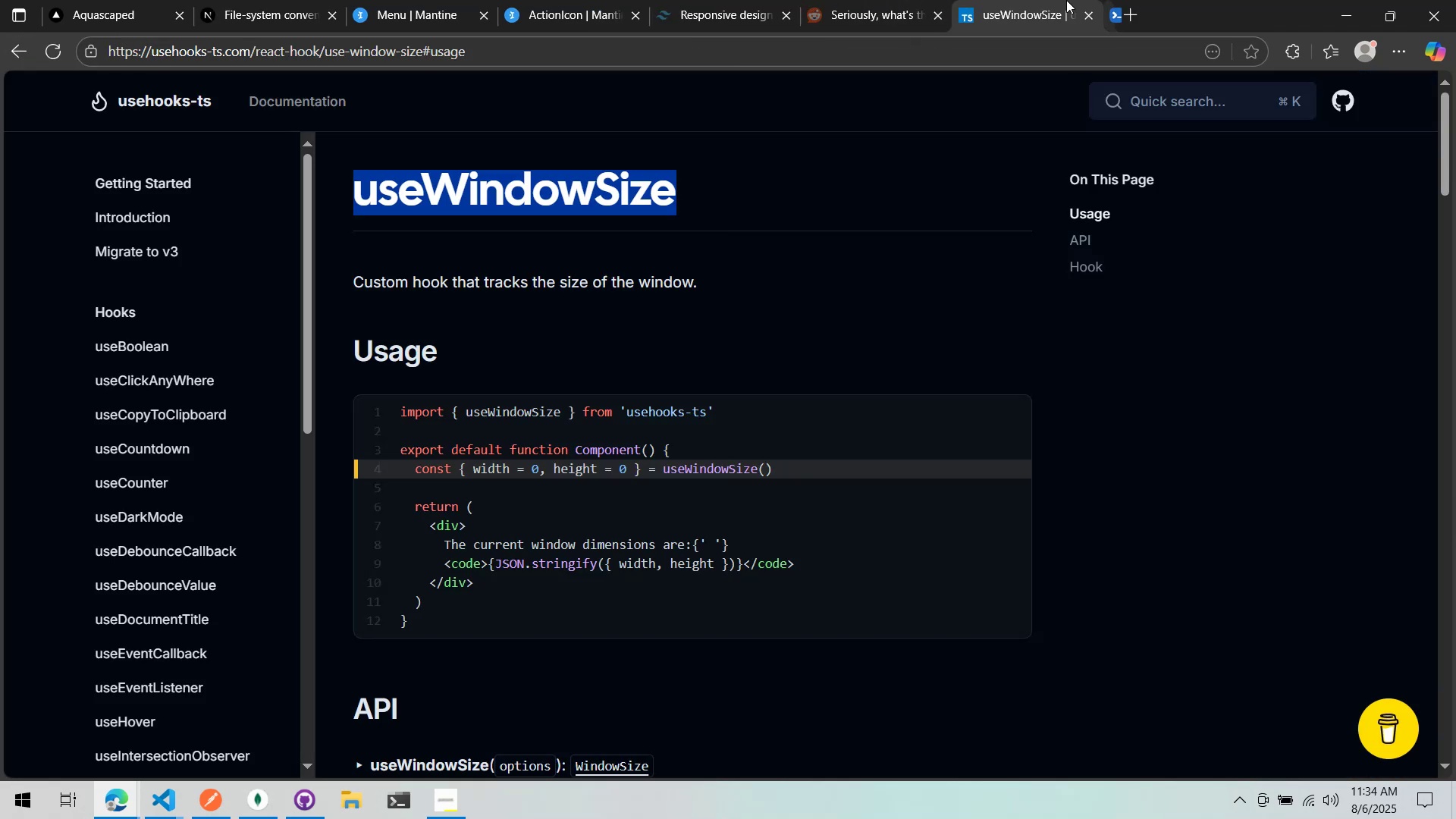 
wait(7.81)
 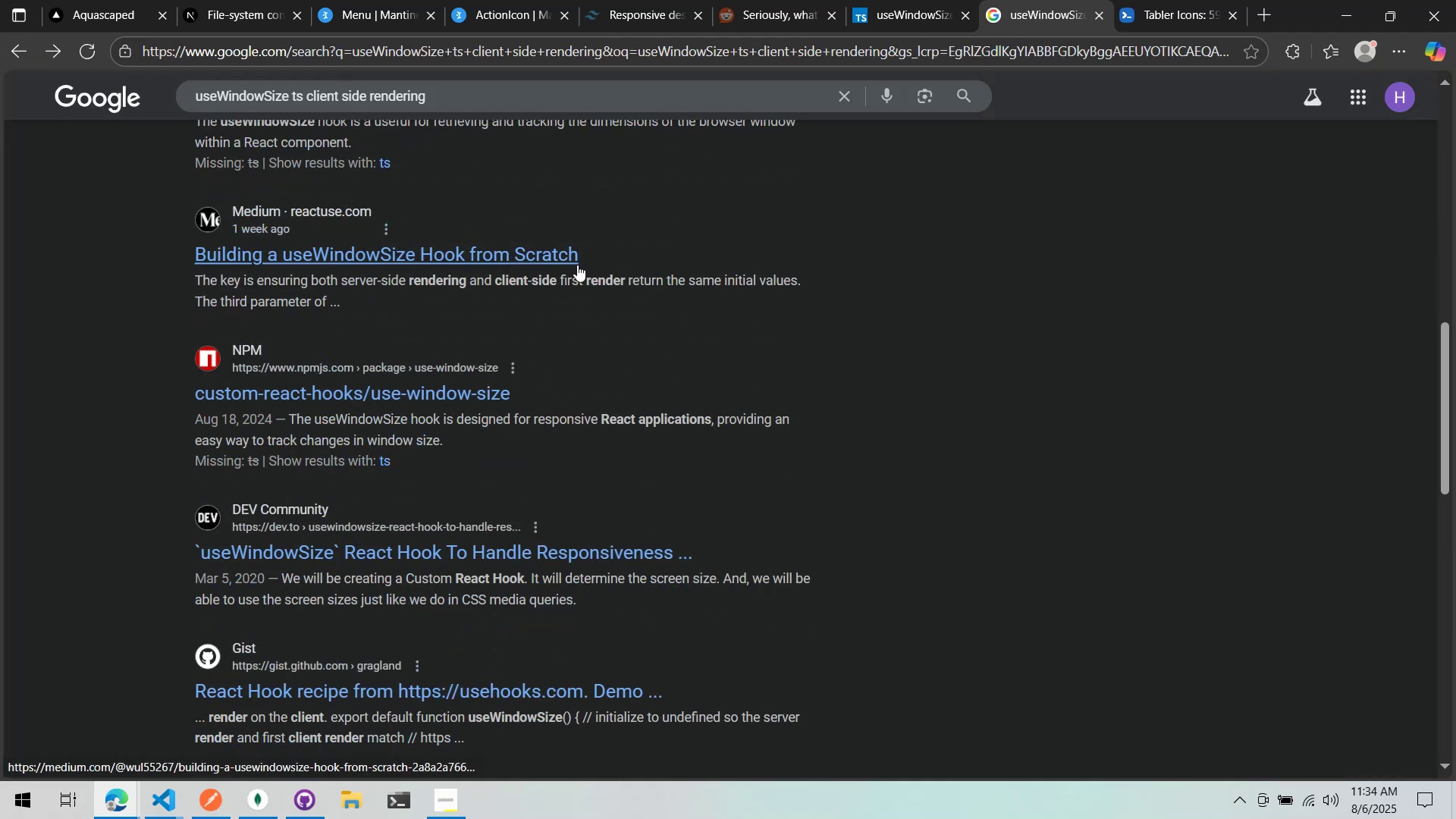 
scroll: coordinate [808, 192], scroll_direction: down, amount: 2.0
 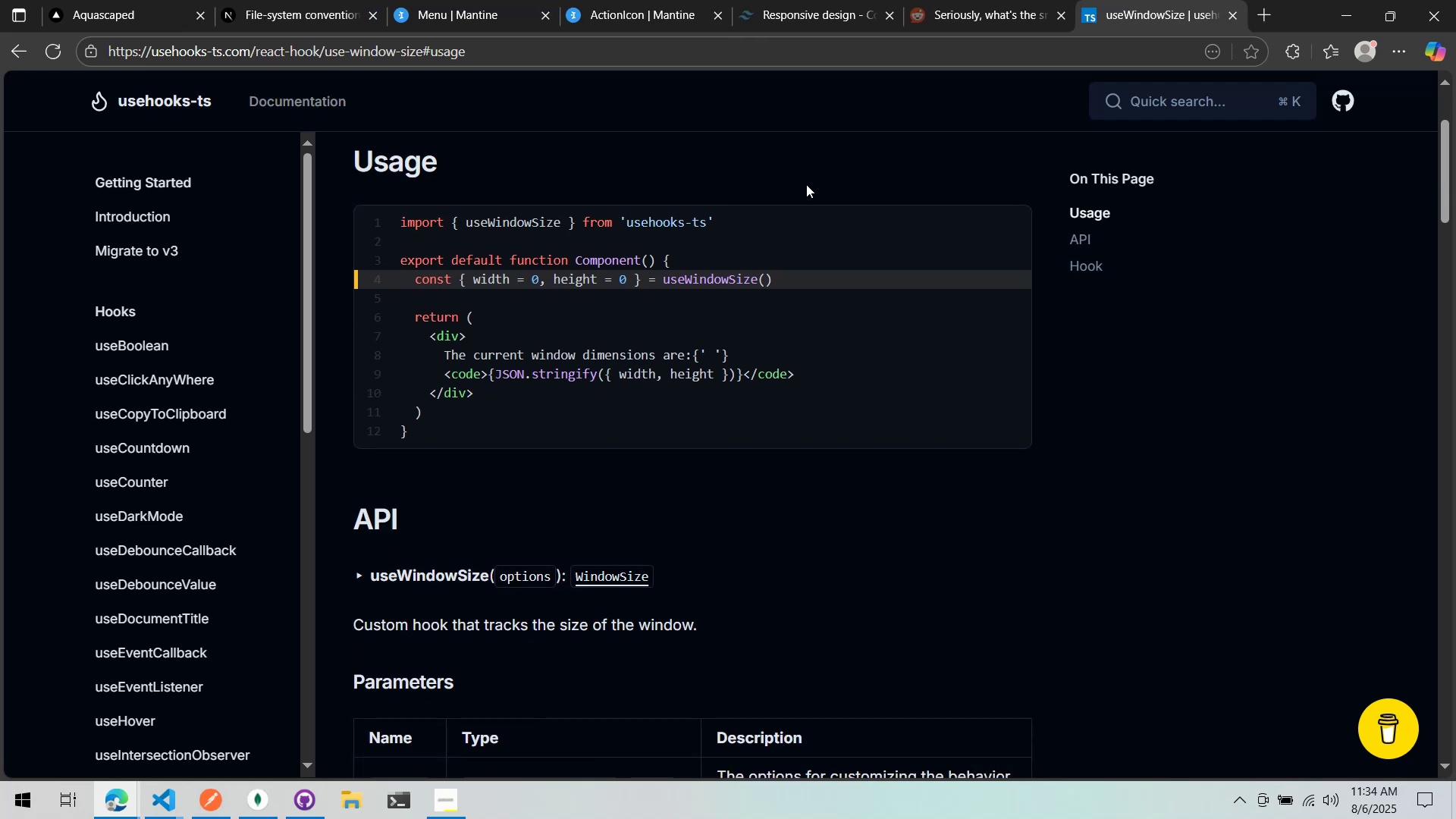 
left_click([1073, 211])
 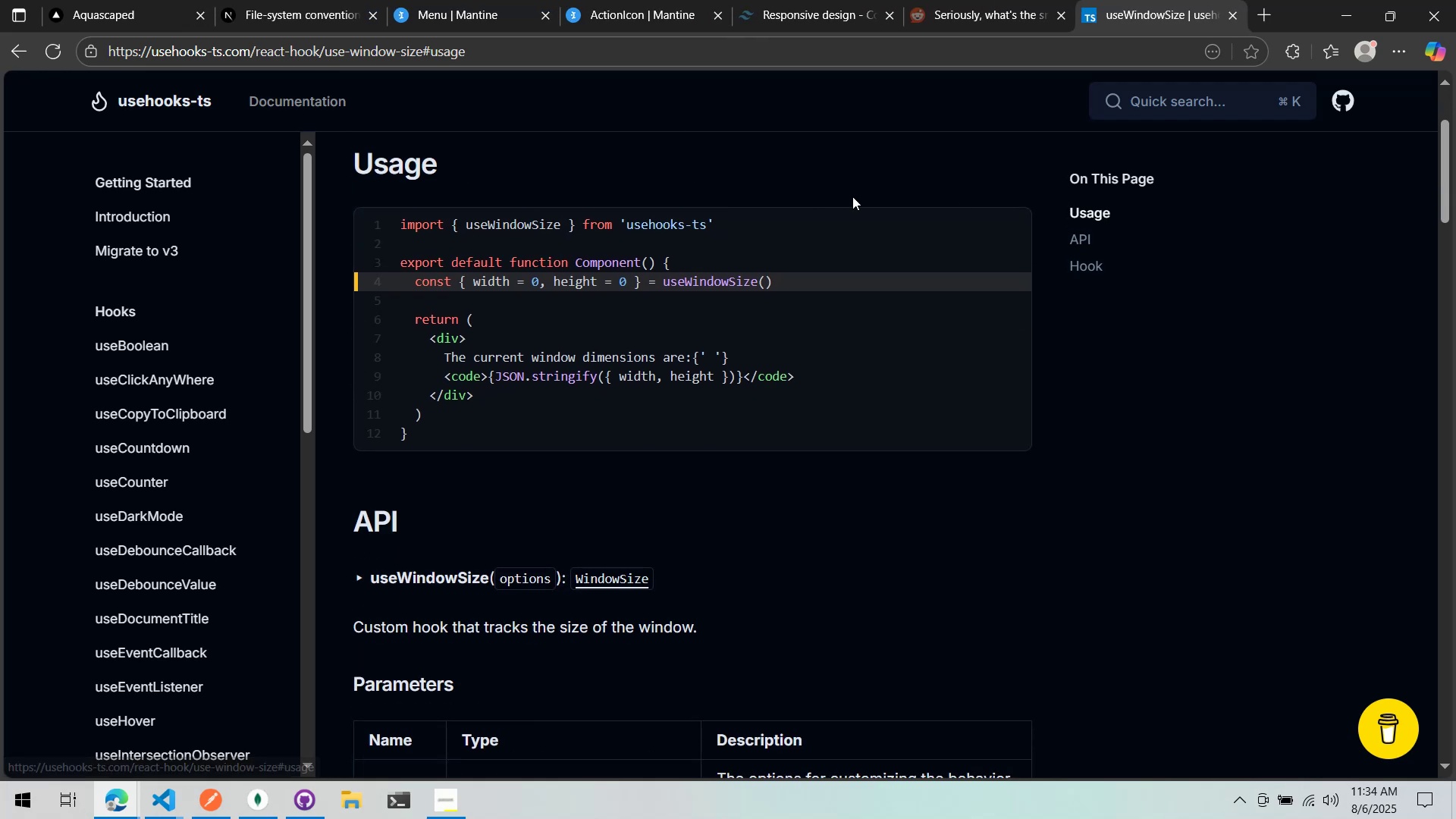 
scroll: coordinate [852, 196], scroll_direction: down, amount: 3.0
 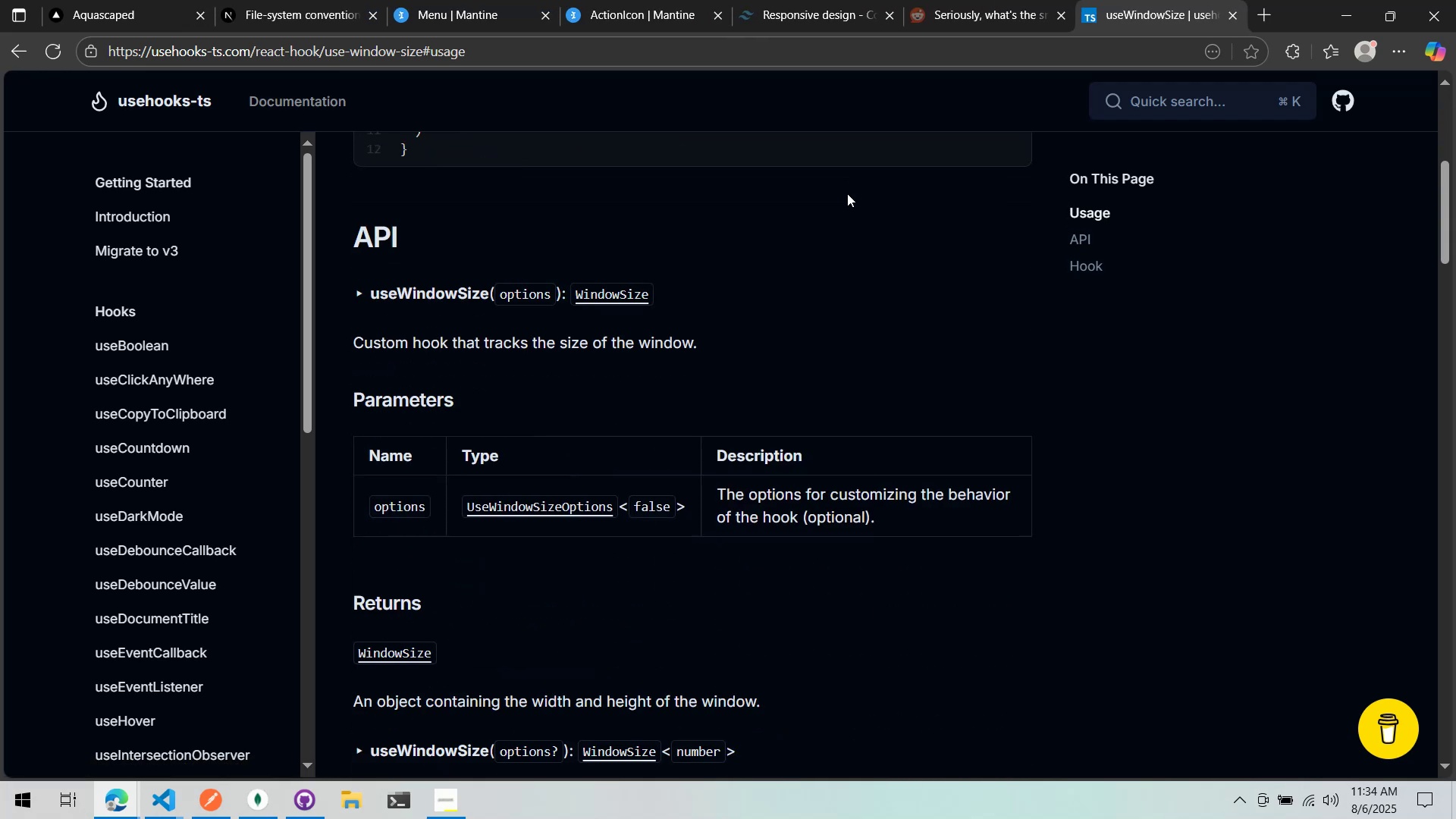 
wait(8.48)
 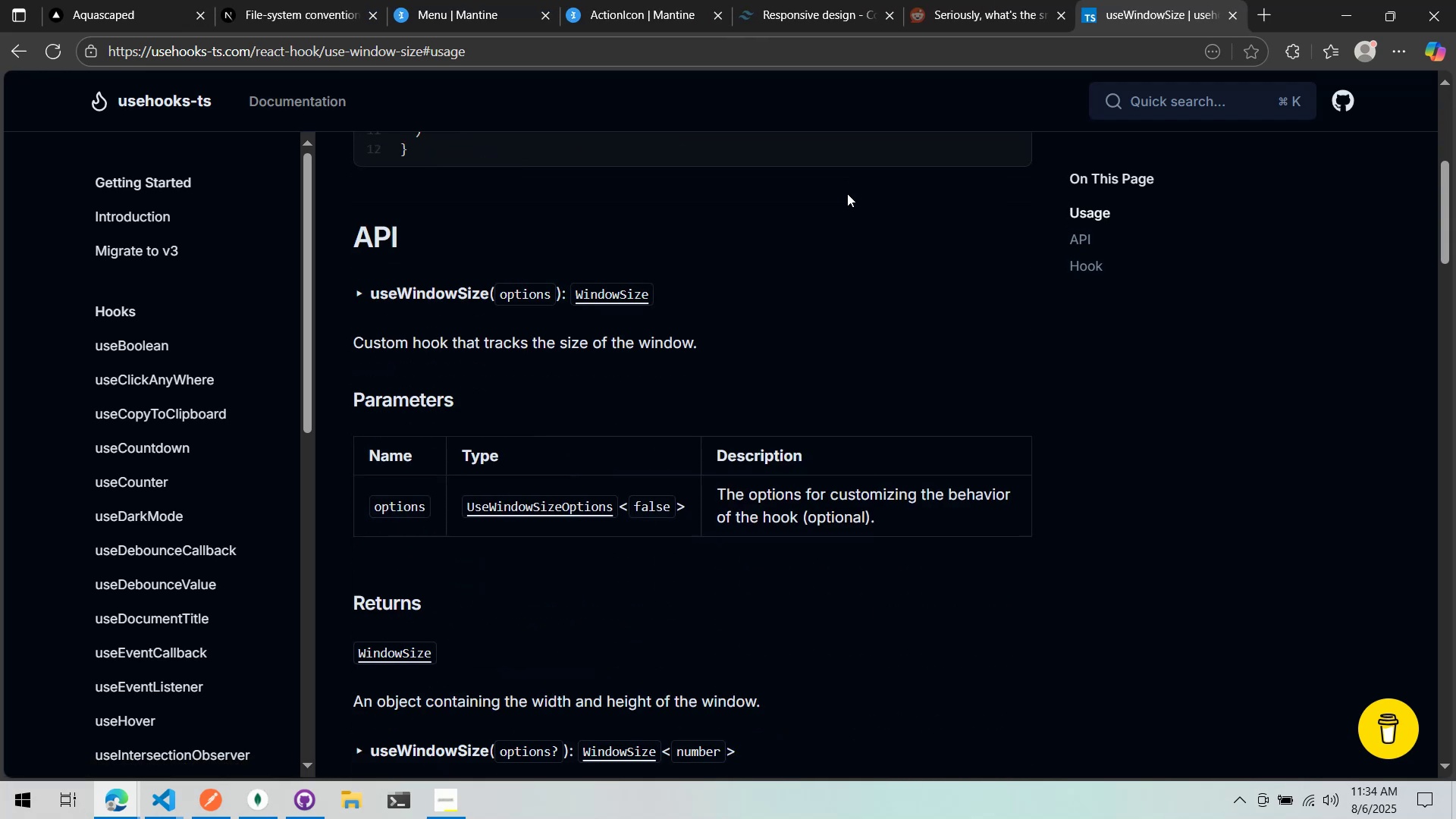 
right_click([534, 501])
 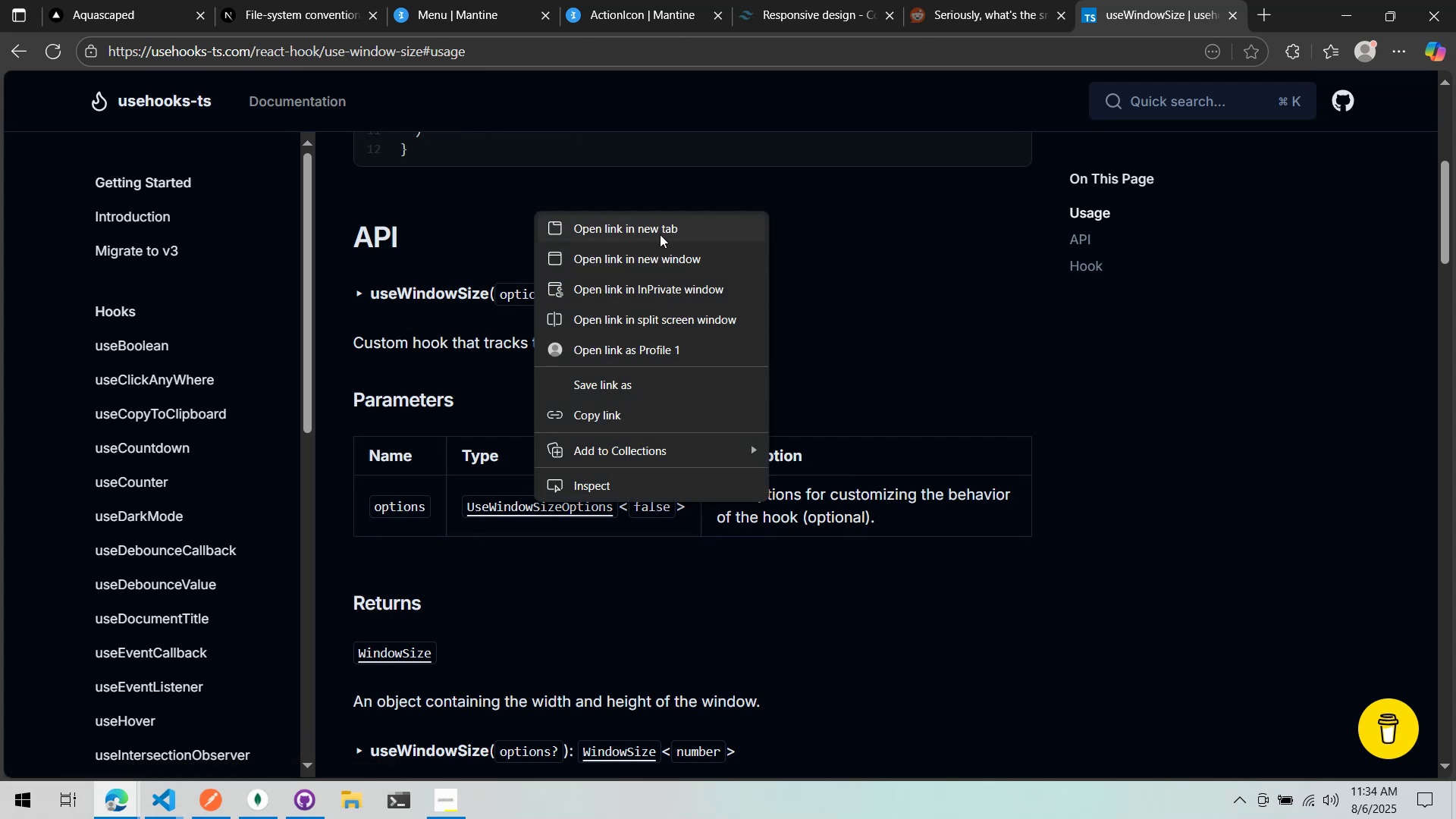 
left_click([659, 231])
 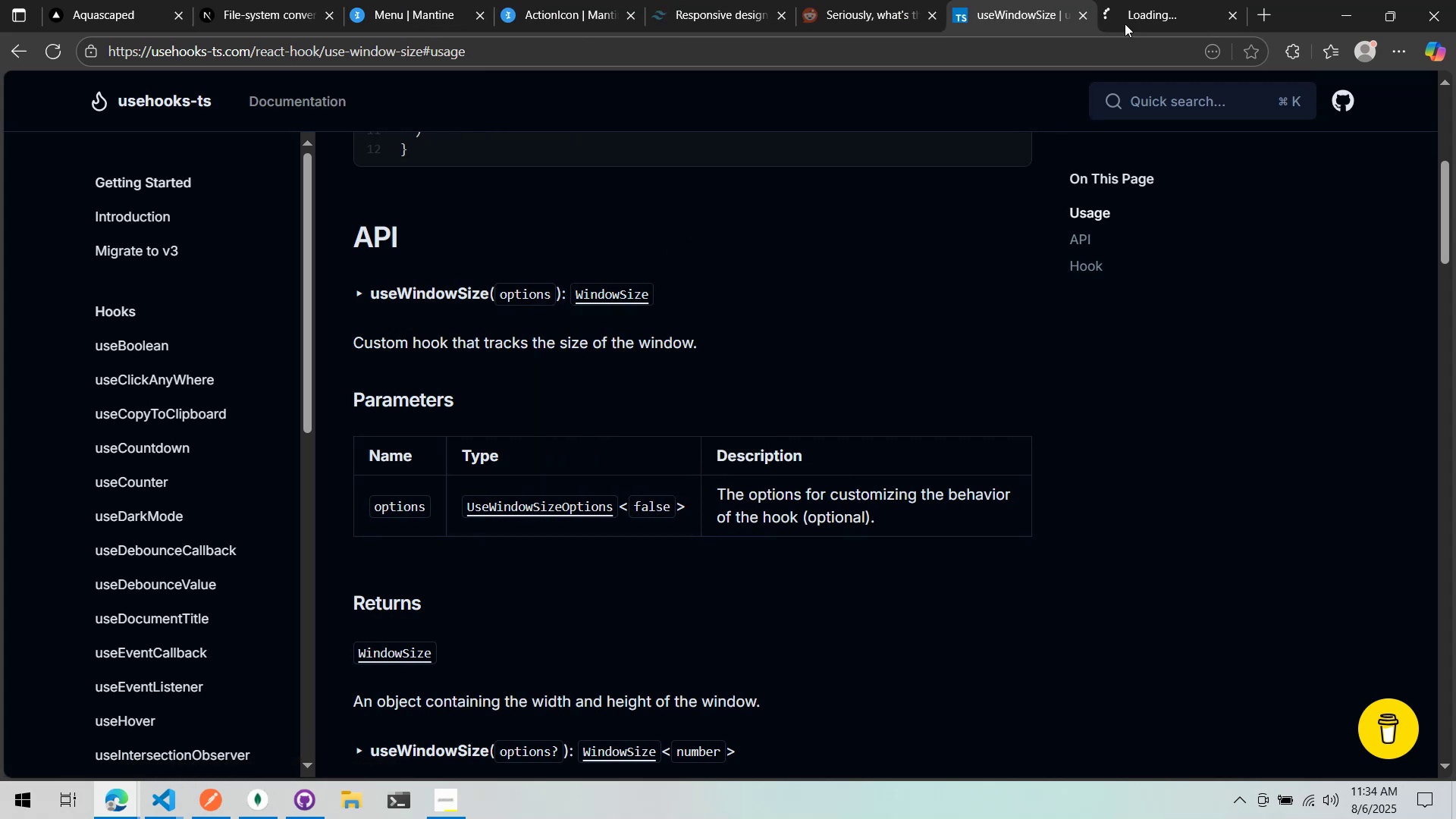 
left_click([1148, 0])
 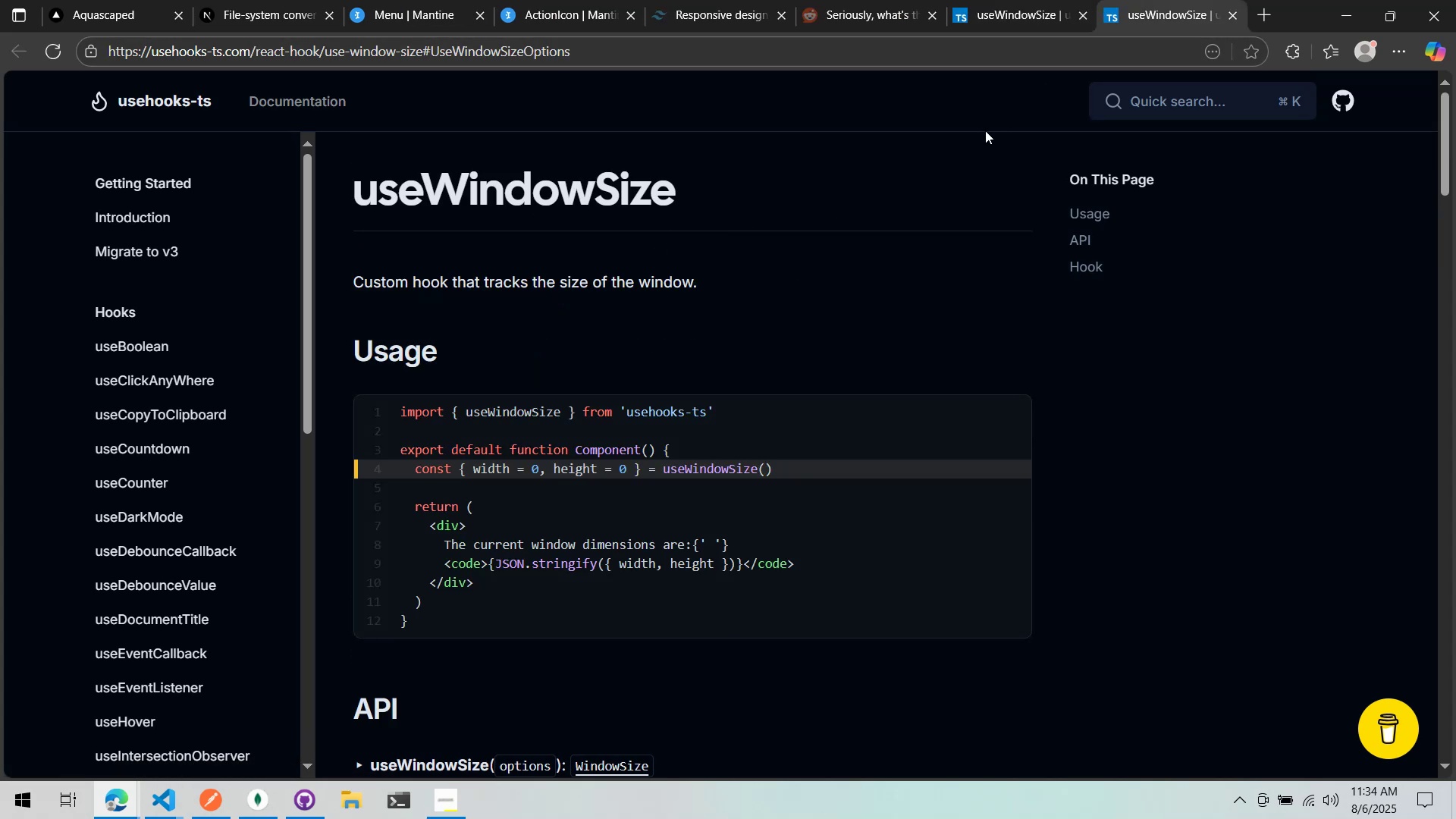 
left_click([1002, 0])
 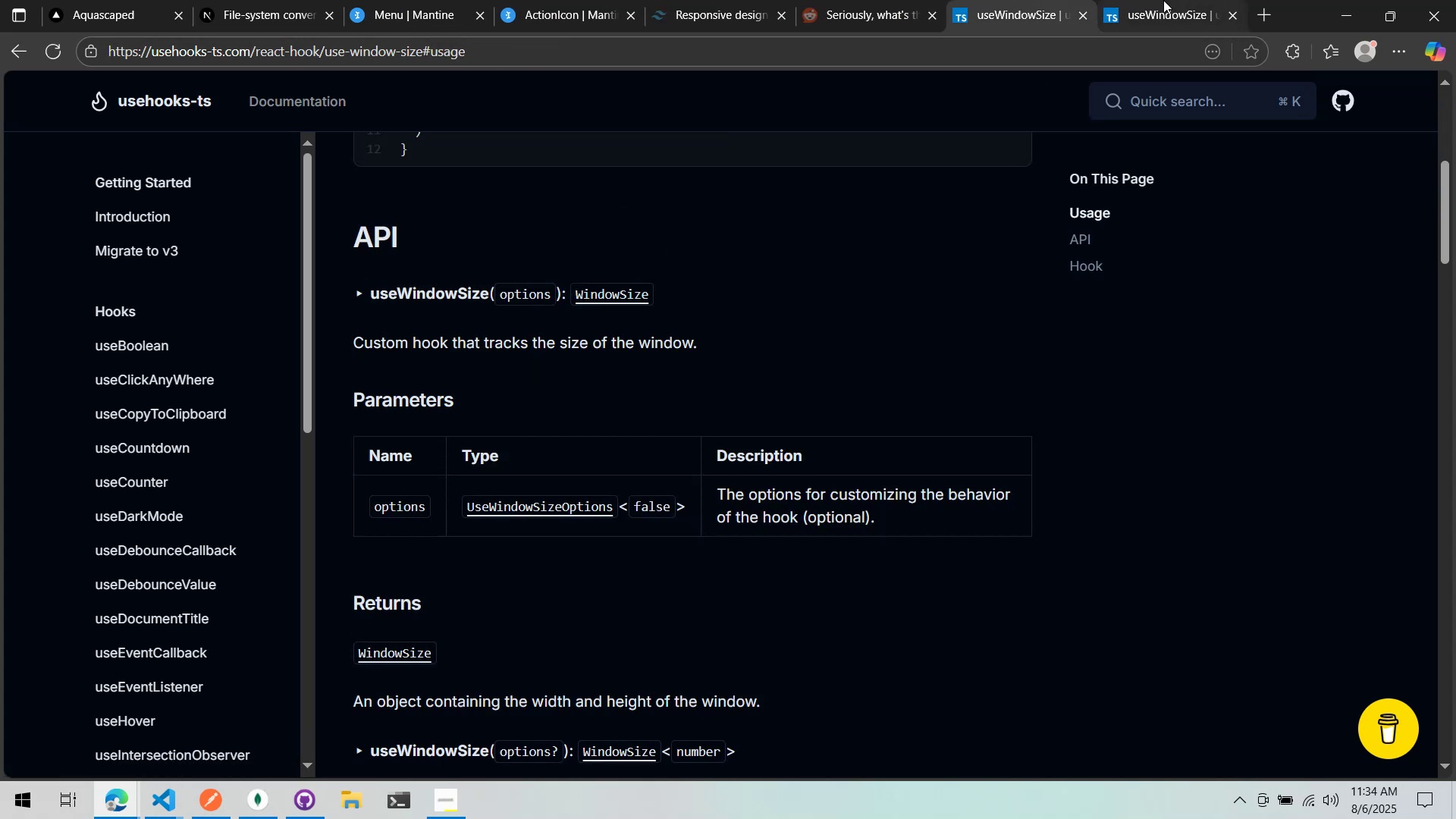 
middle_click([1169, 0])
 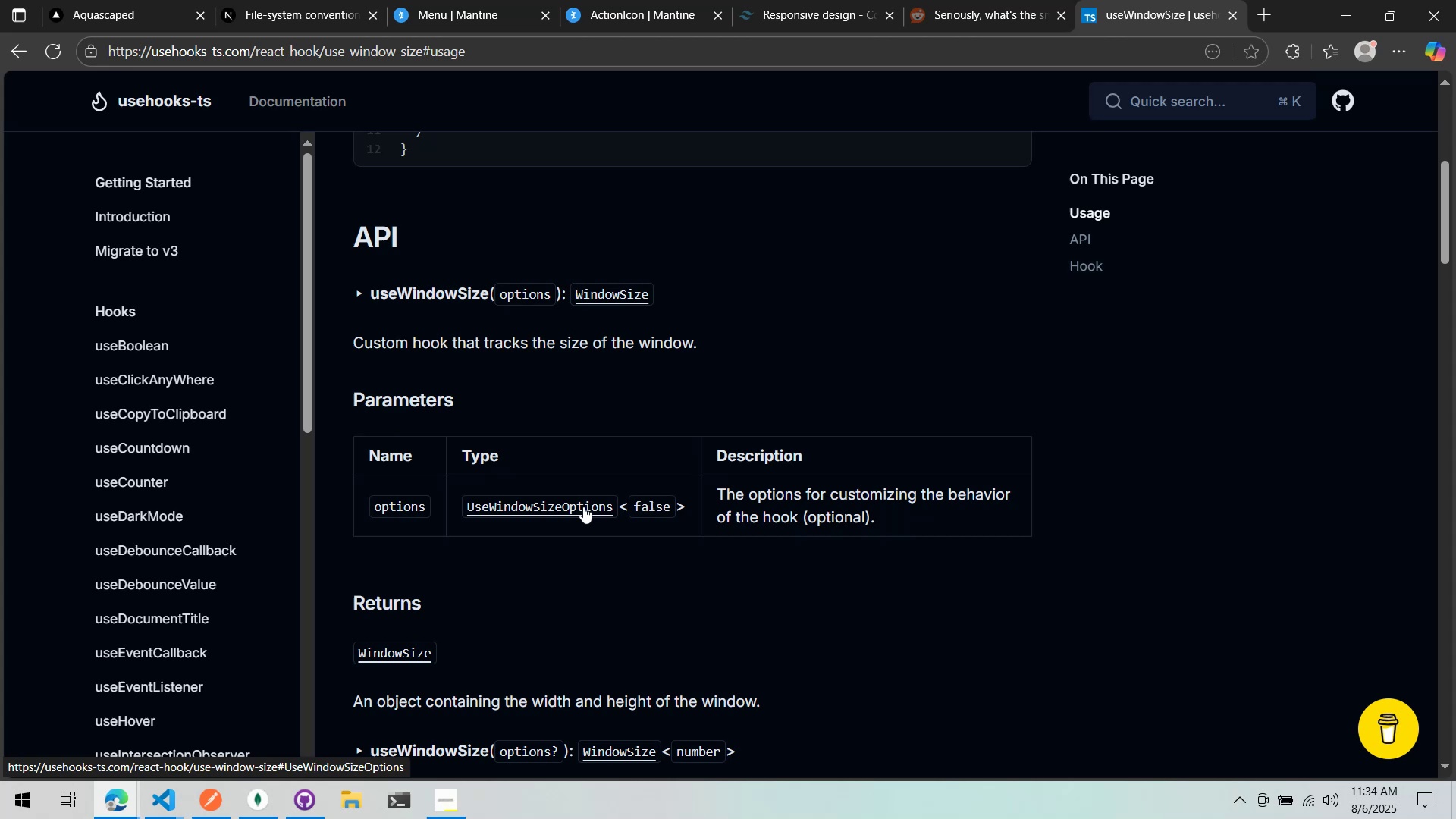 
left_click([583, 507])
 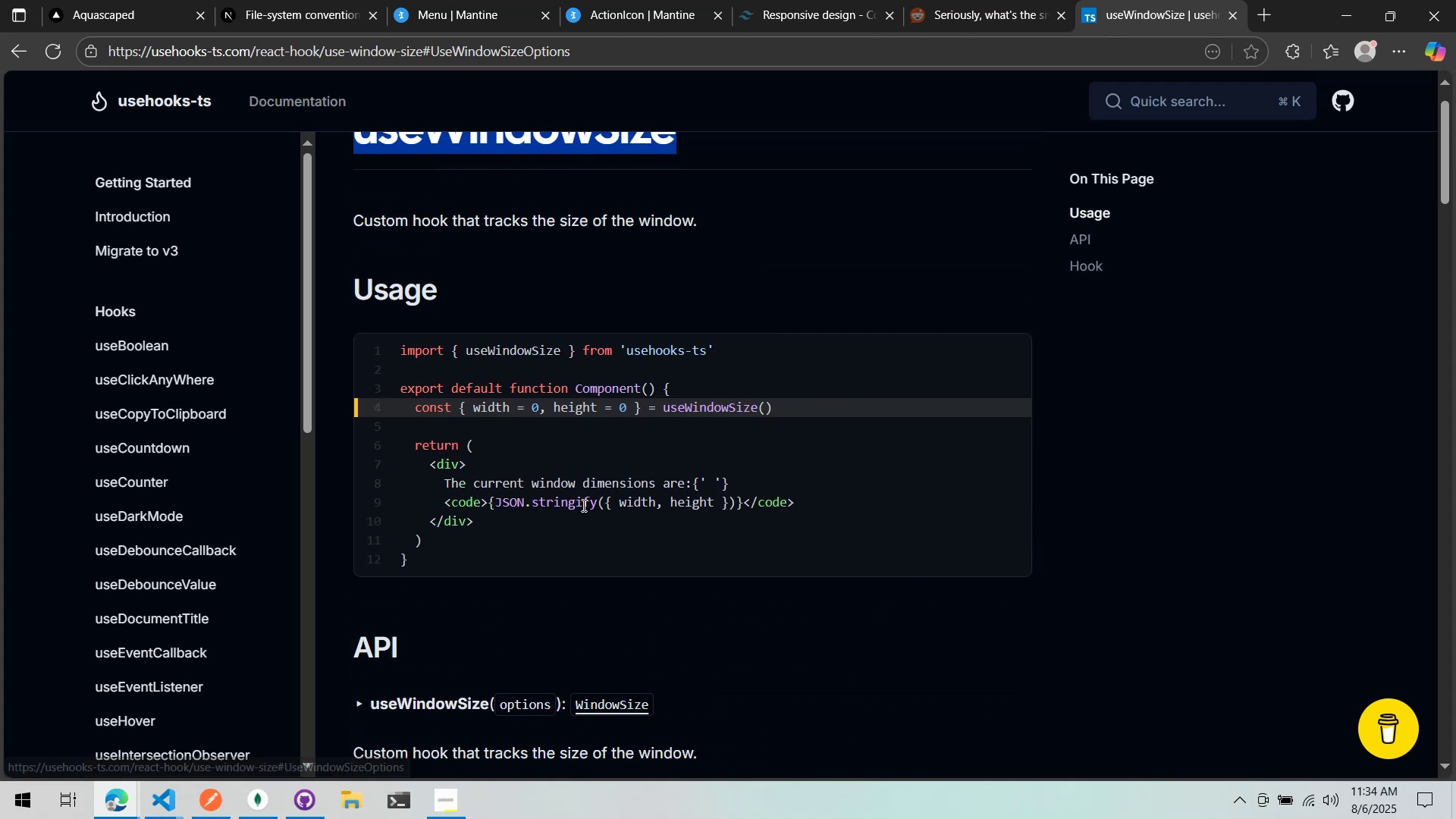 
scroll: coordinate [583, 501], scroll_direction: up, amount: 1.0
 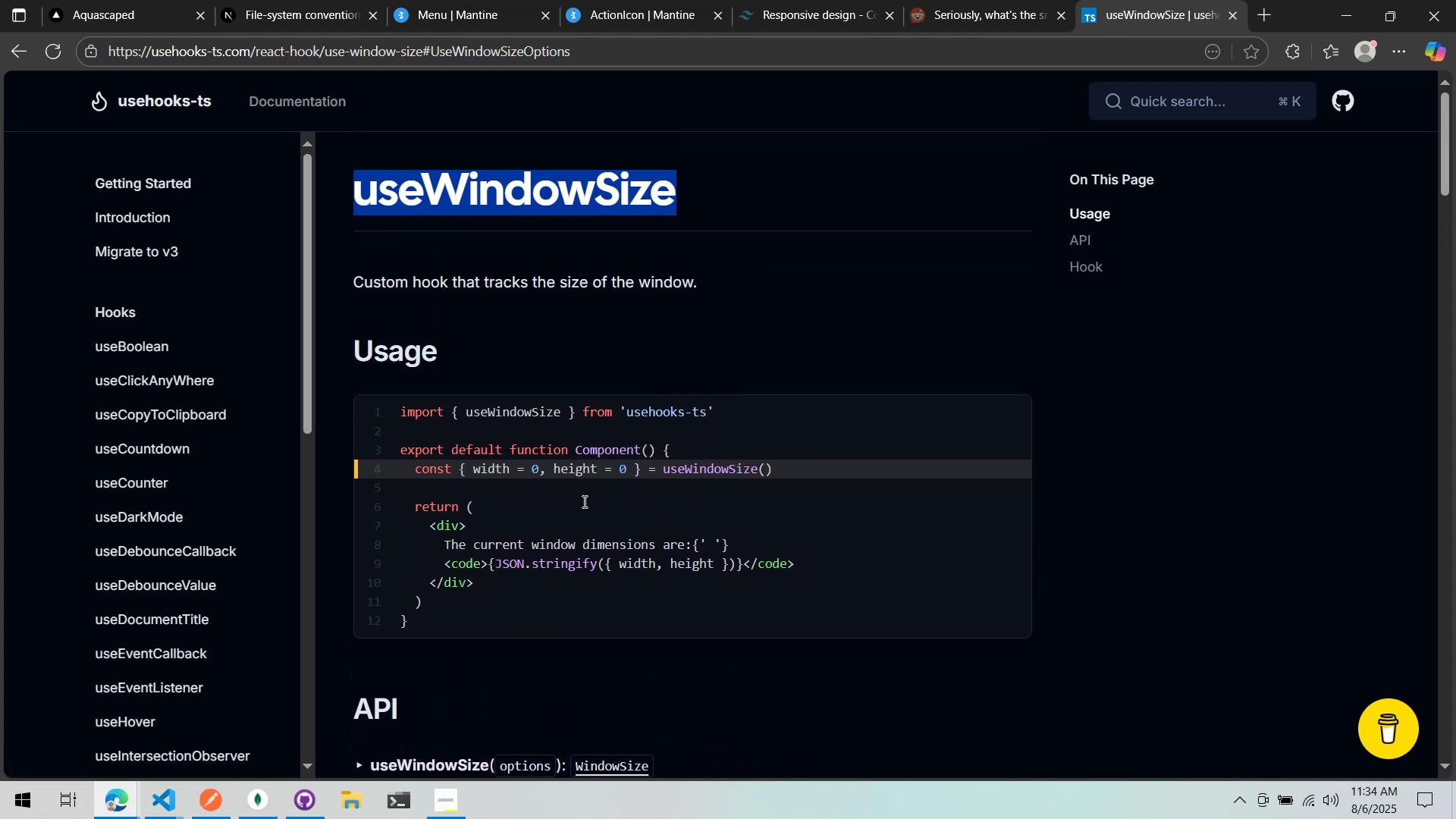 
scroll: coordinate [585, 496], scroll_direction: down, amount: 1.0
 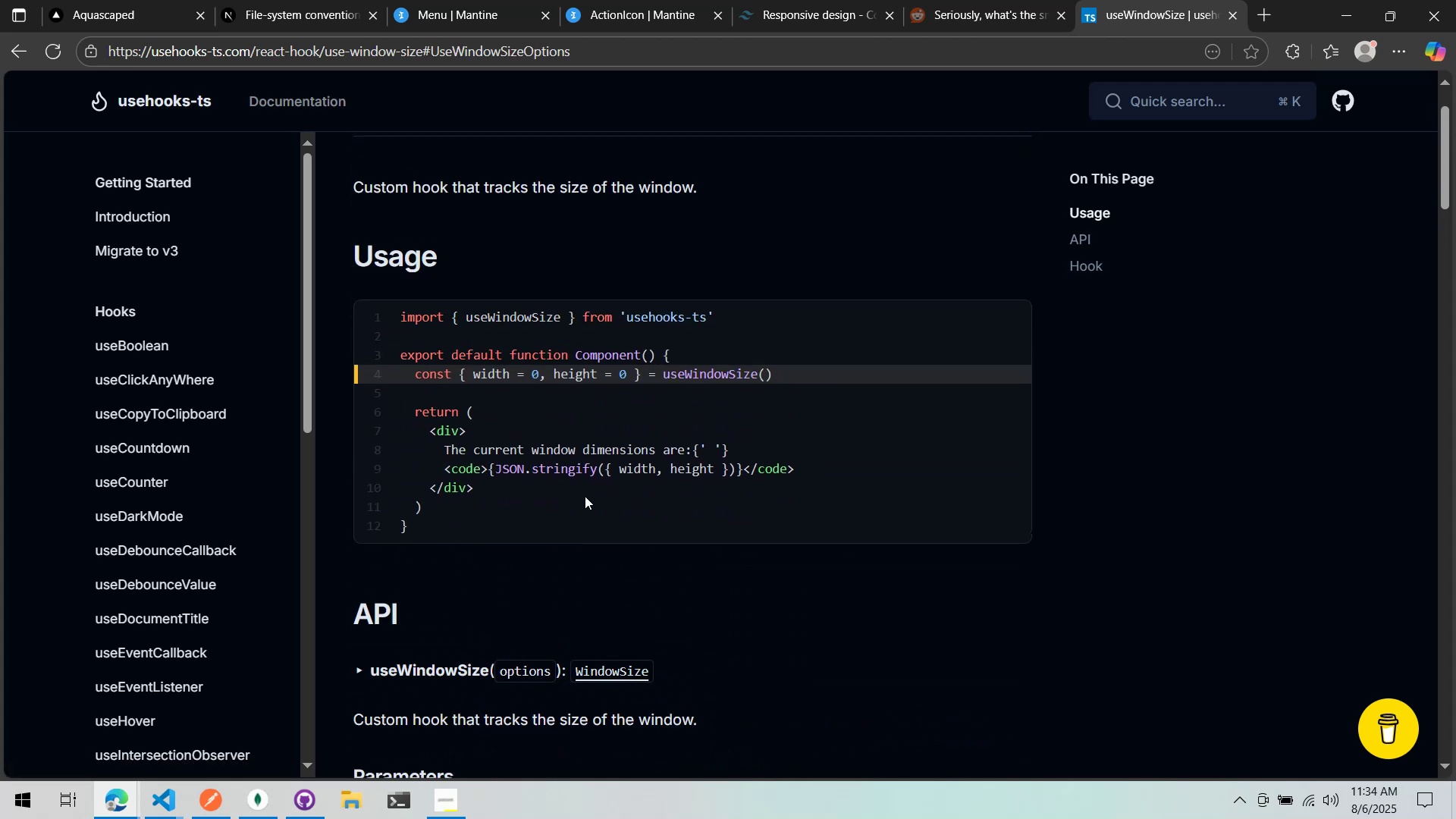 
key(Alt+AltLeft)
 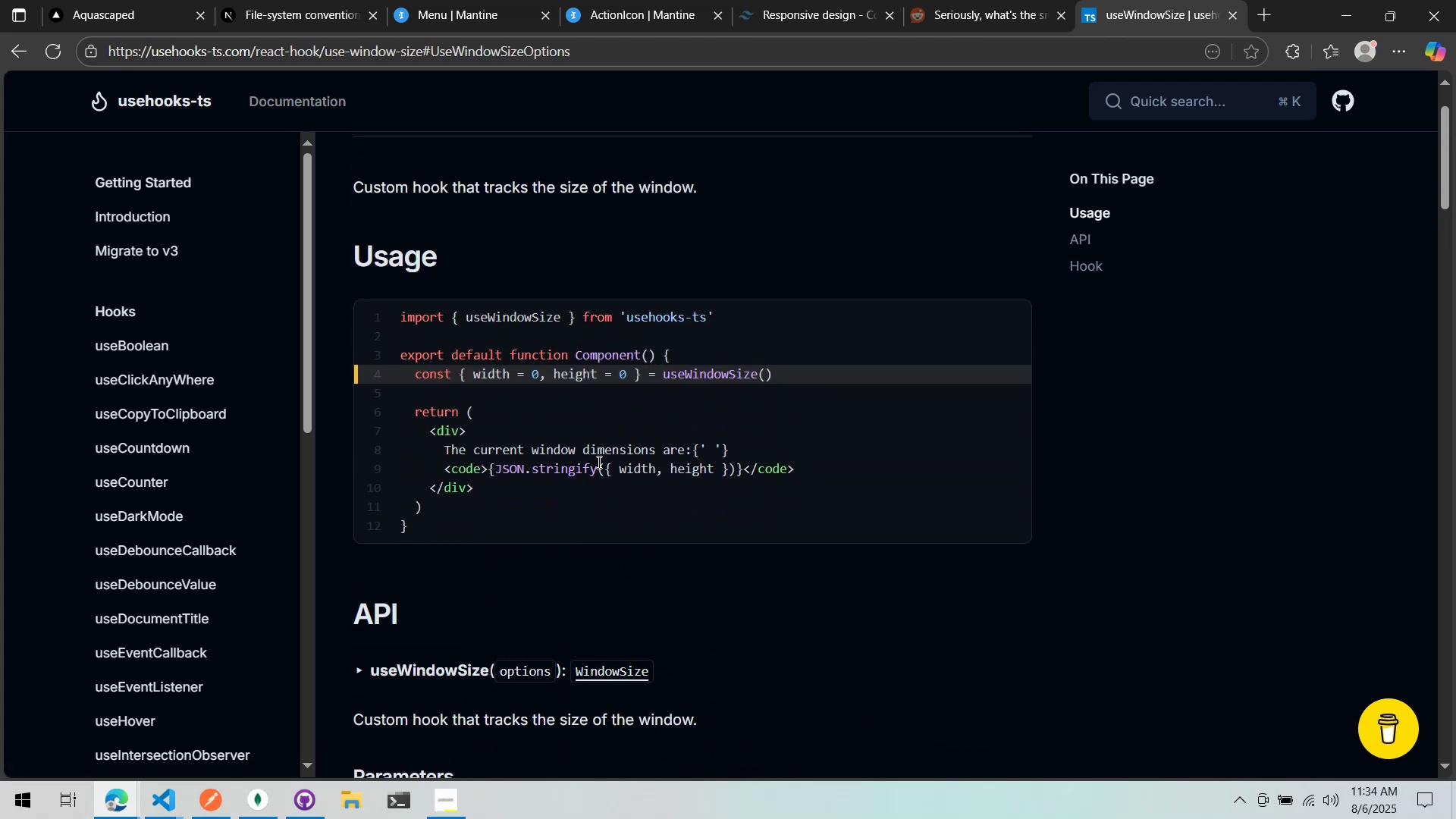 
key(Alt+Tab)
 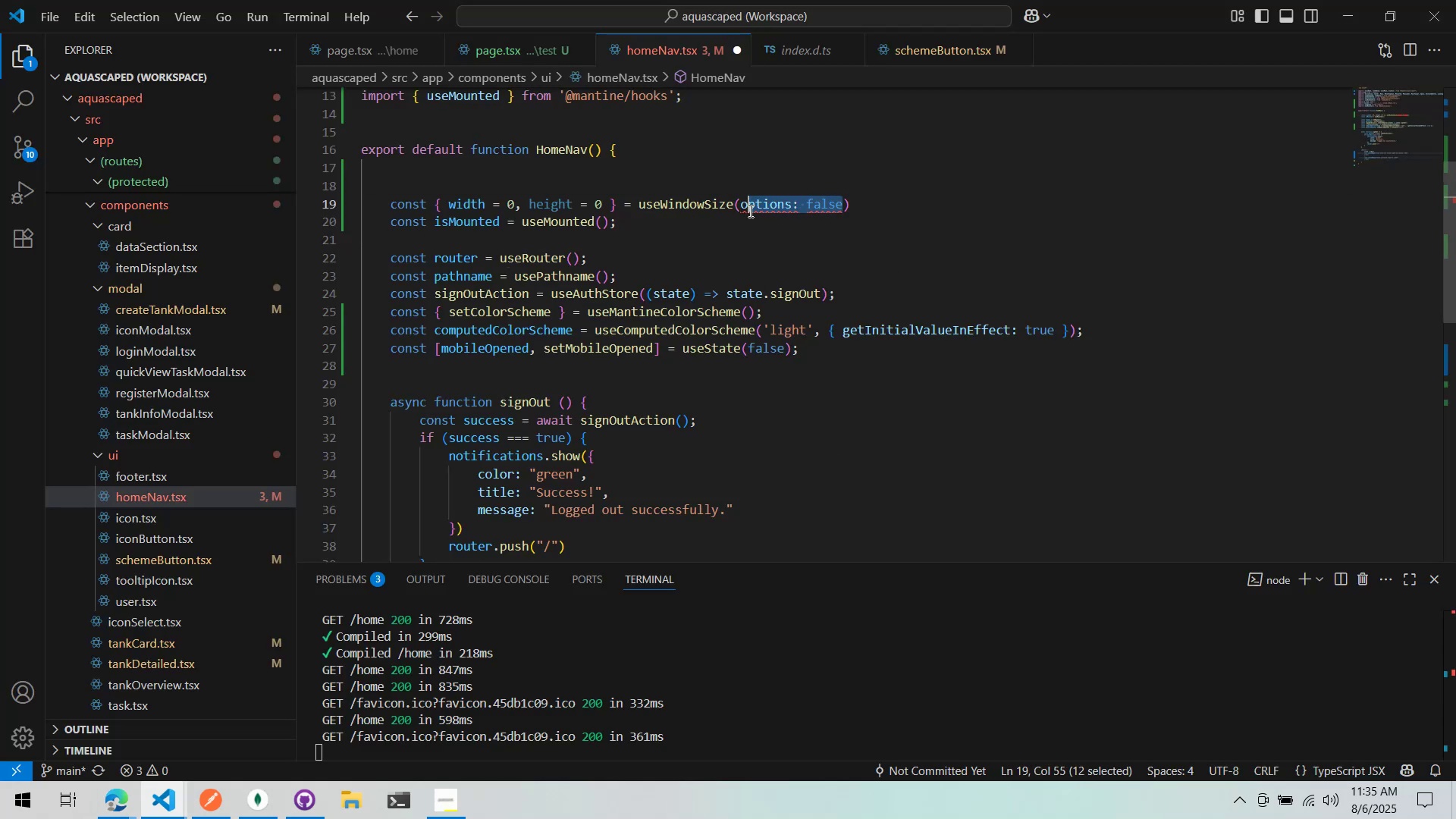 
type(usEw)
key(Backspace)
type(Windw)
key(Backspace)
key(Backspace)
key(Backspace)
key(Backspace)
key(Backspace)
key(Backspace)
type(eWindow)
 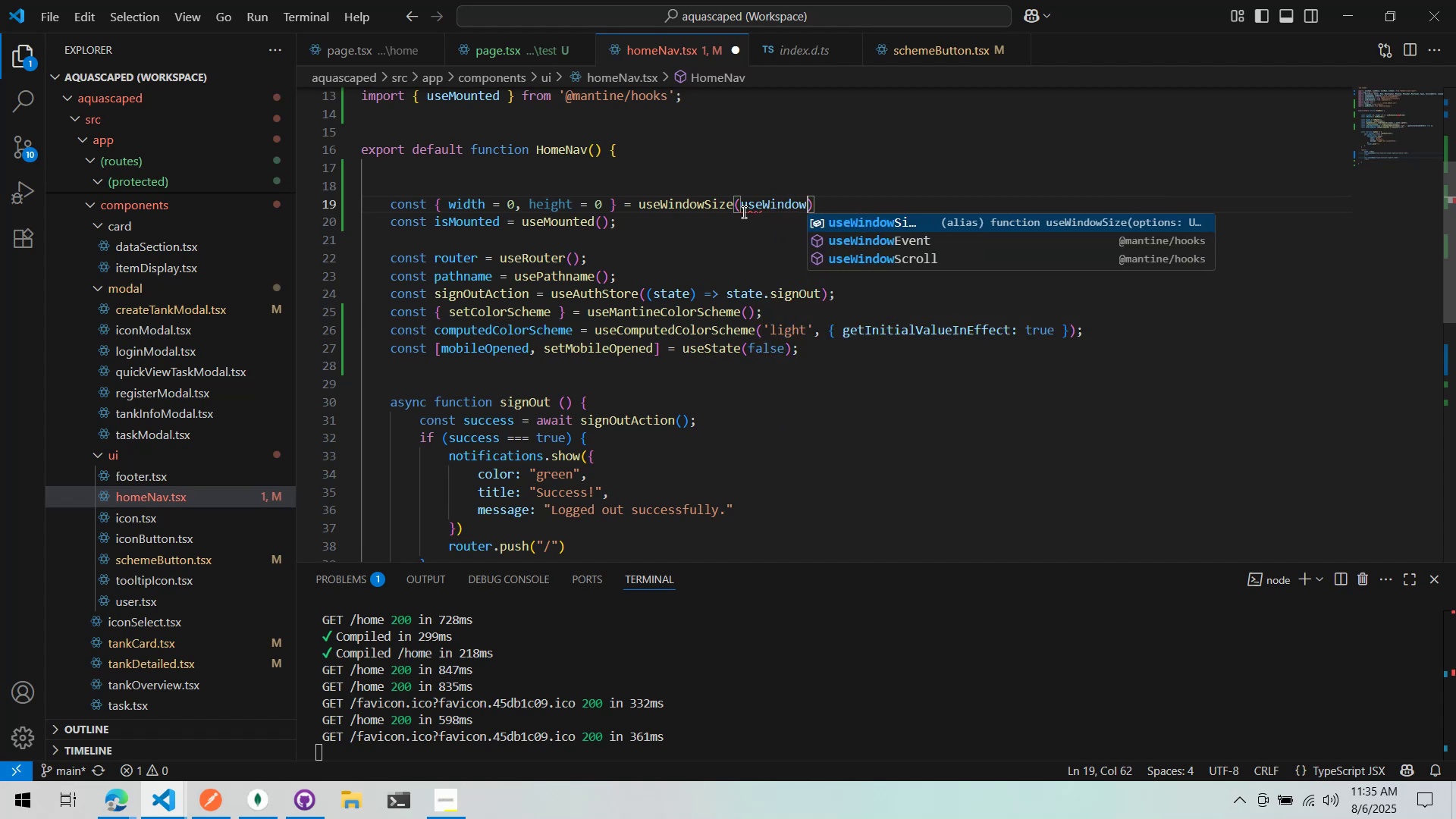 
key(Enter)
 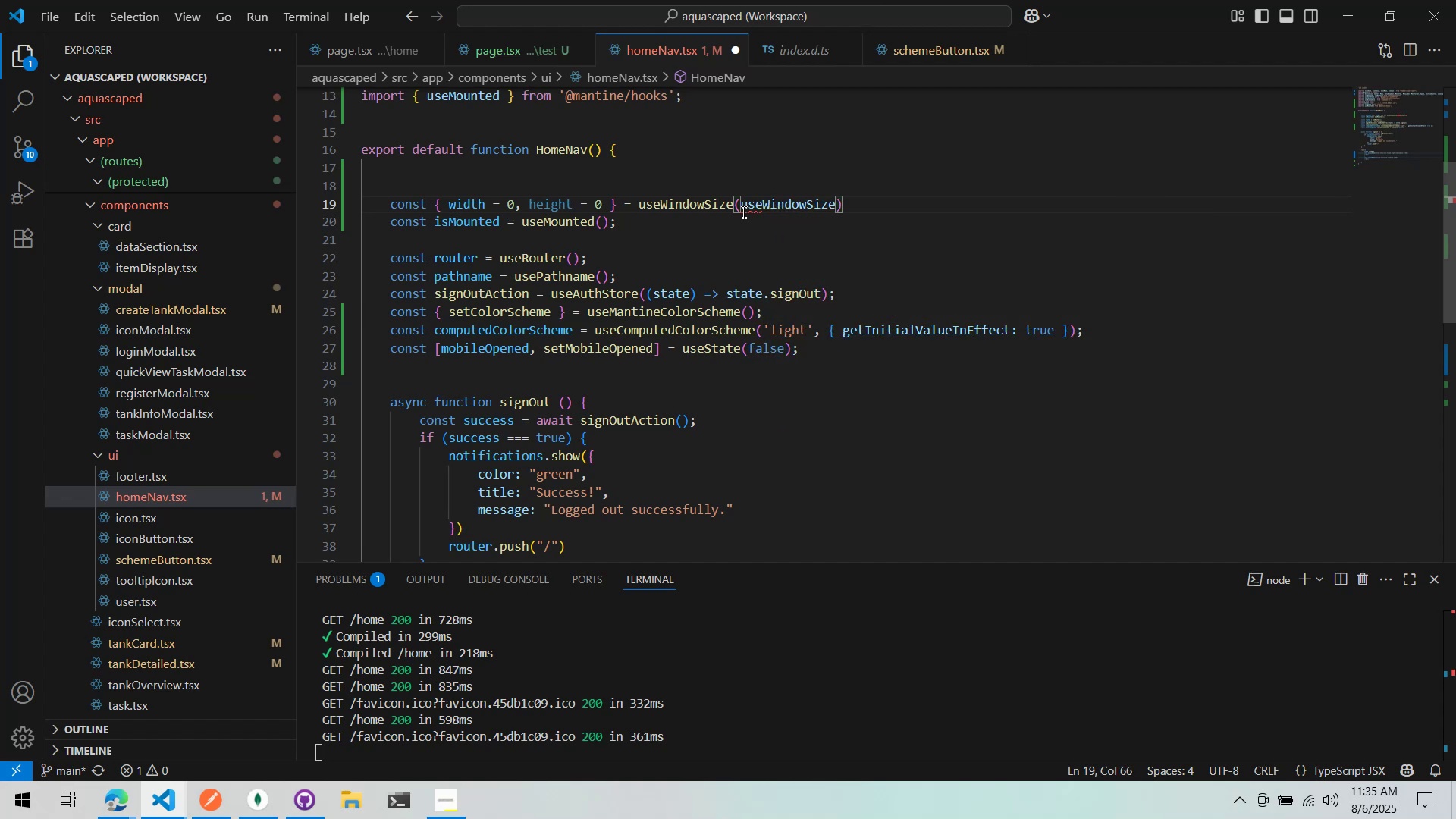 
type(Op)
 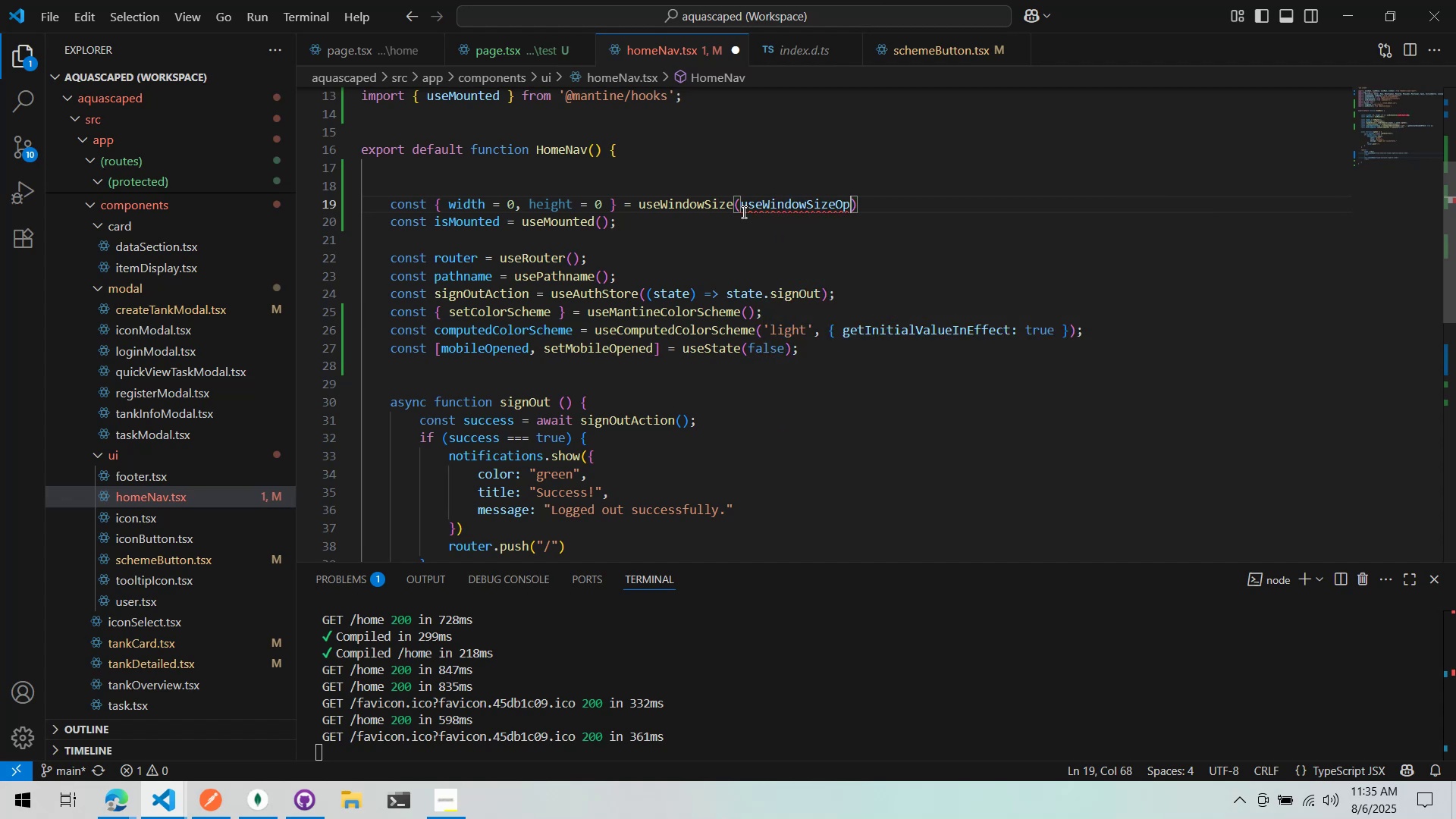 
key(Control+ControlLeft)
 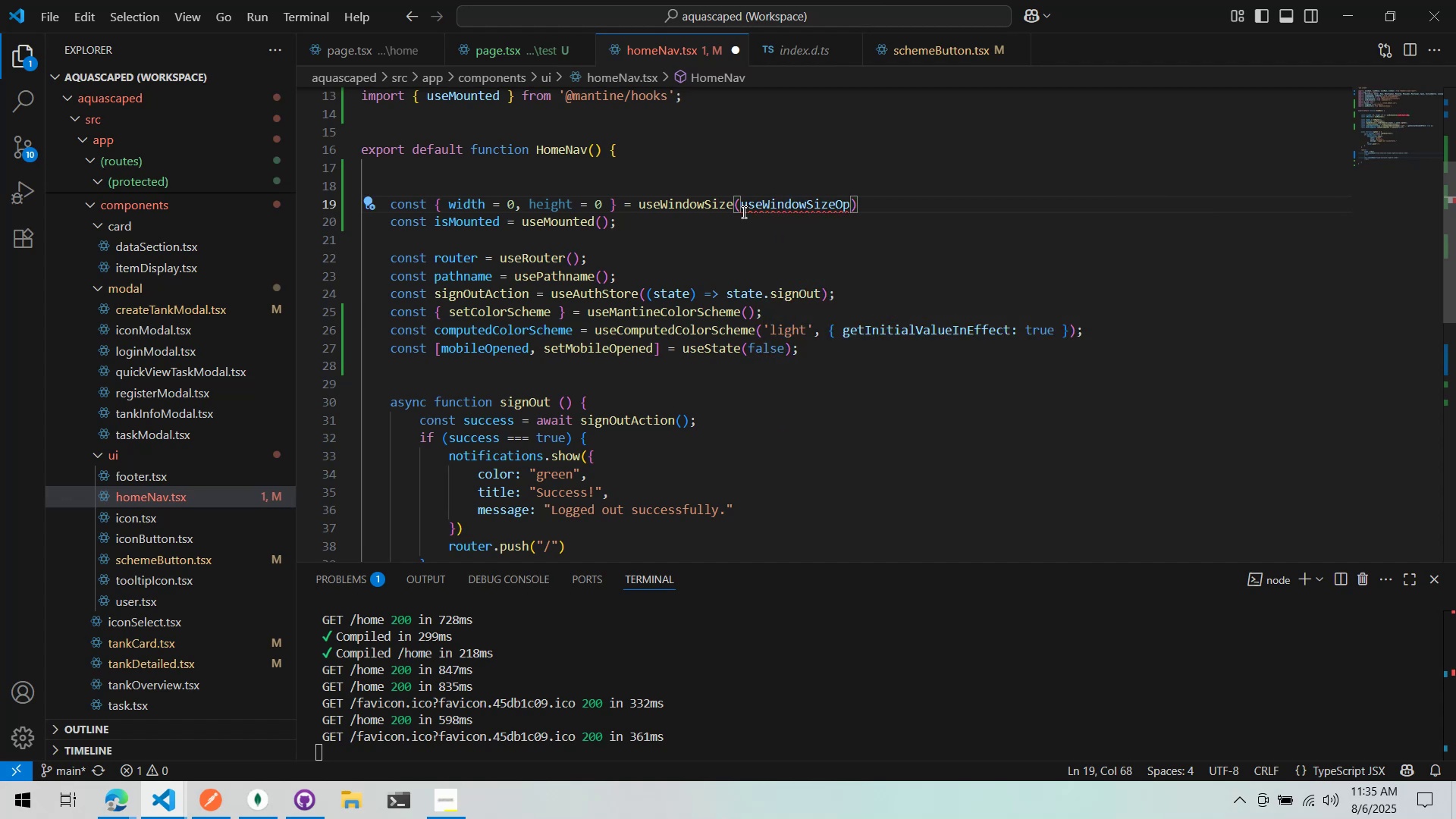 
key(Control+Backspace)
 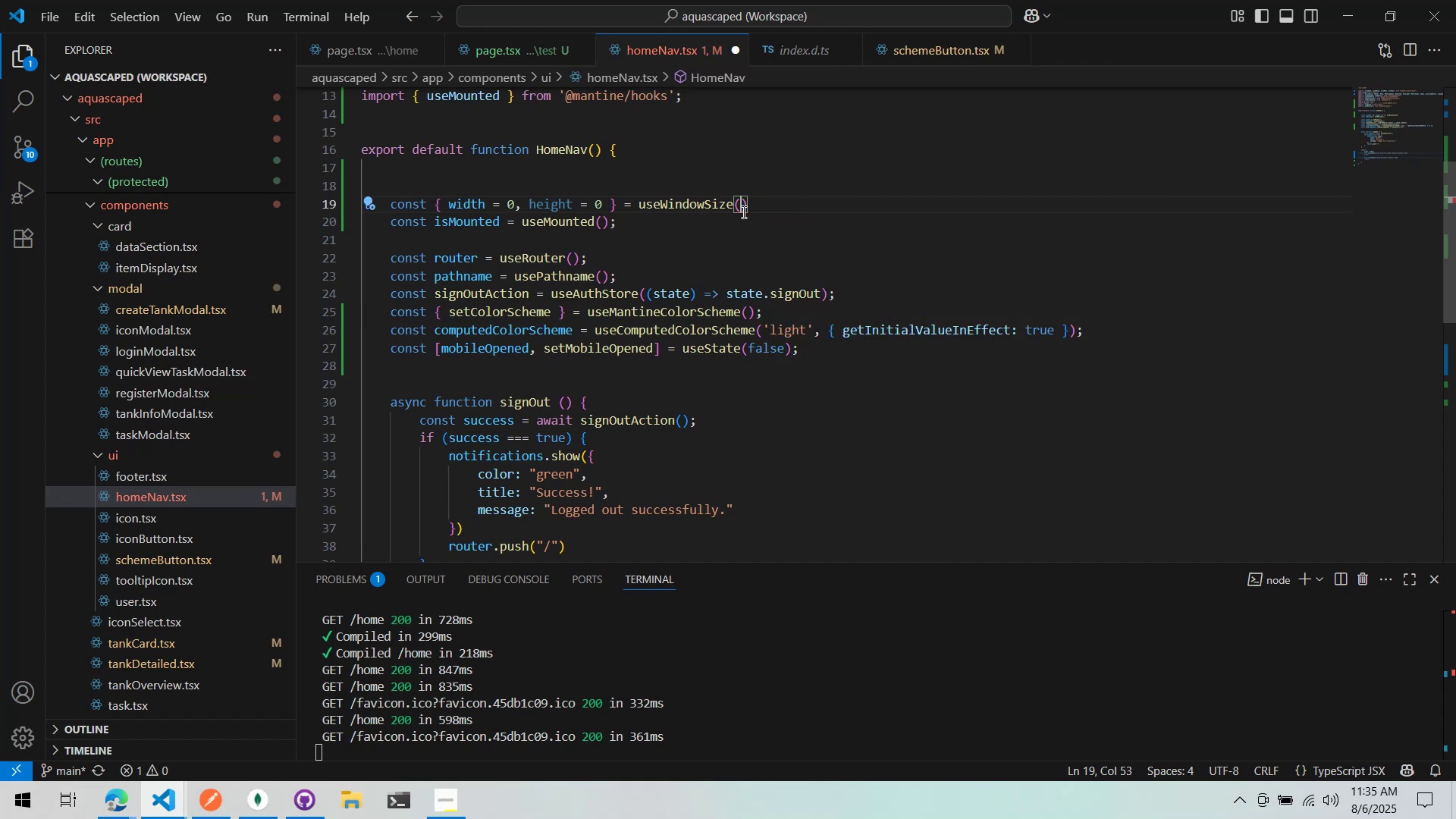 
key(Alt+AltLeft)
 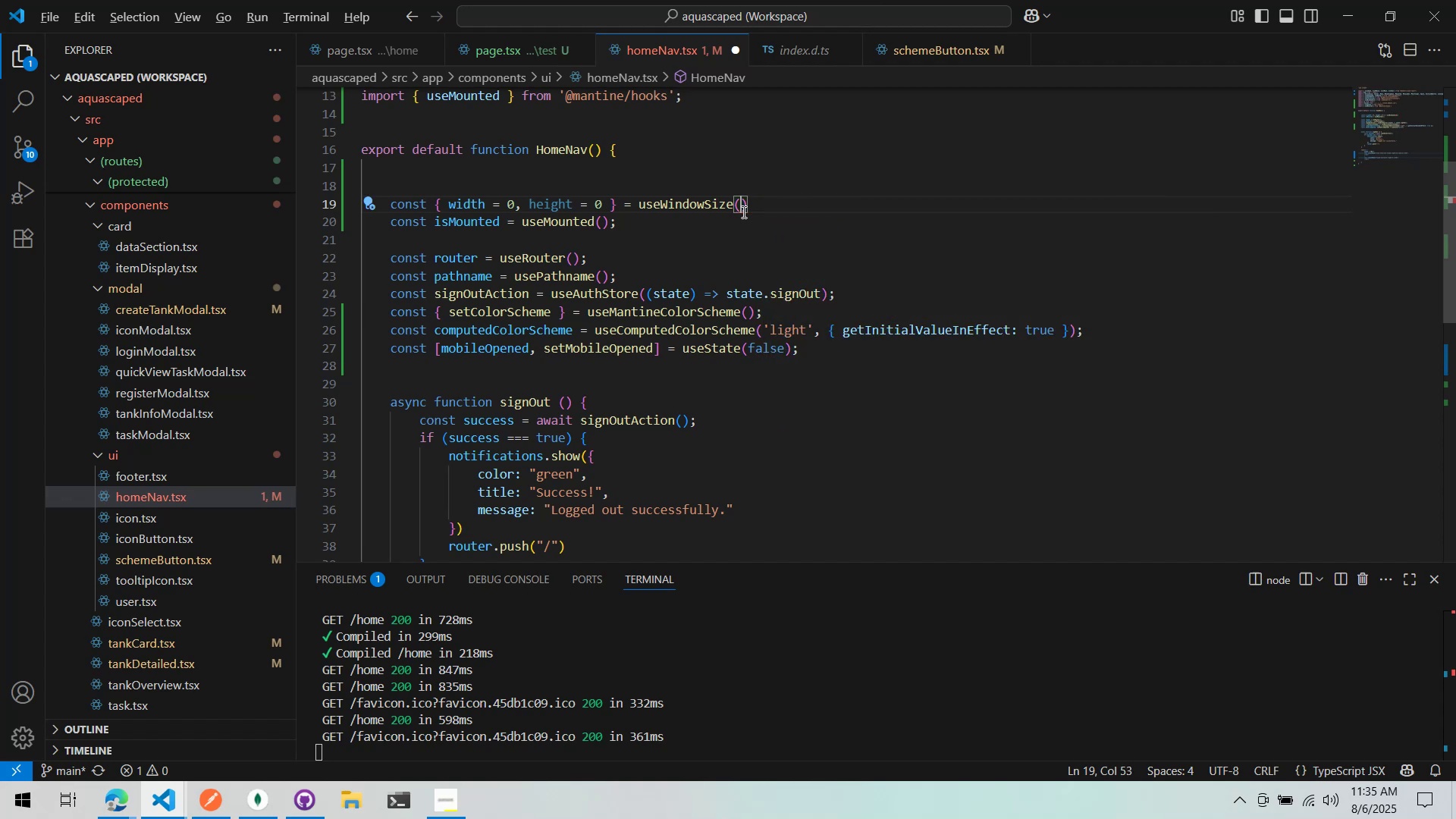 
key(Alt+Tab)
 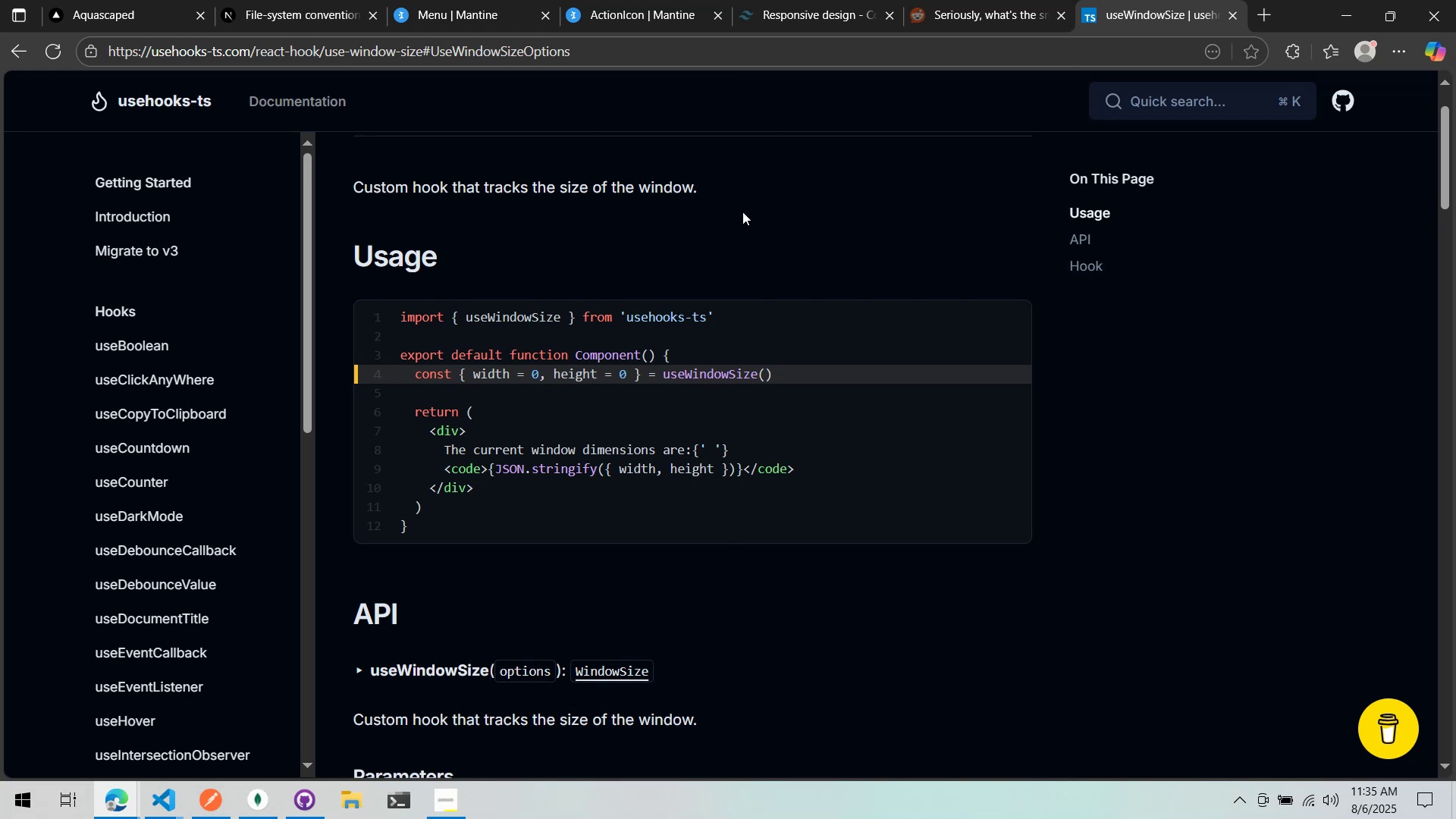 
wait(6.82)
 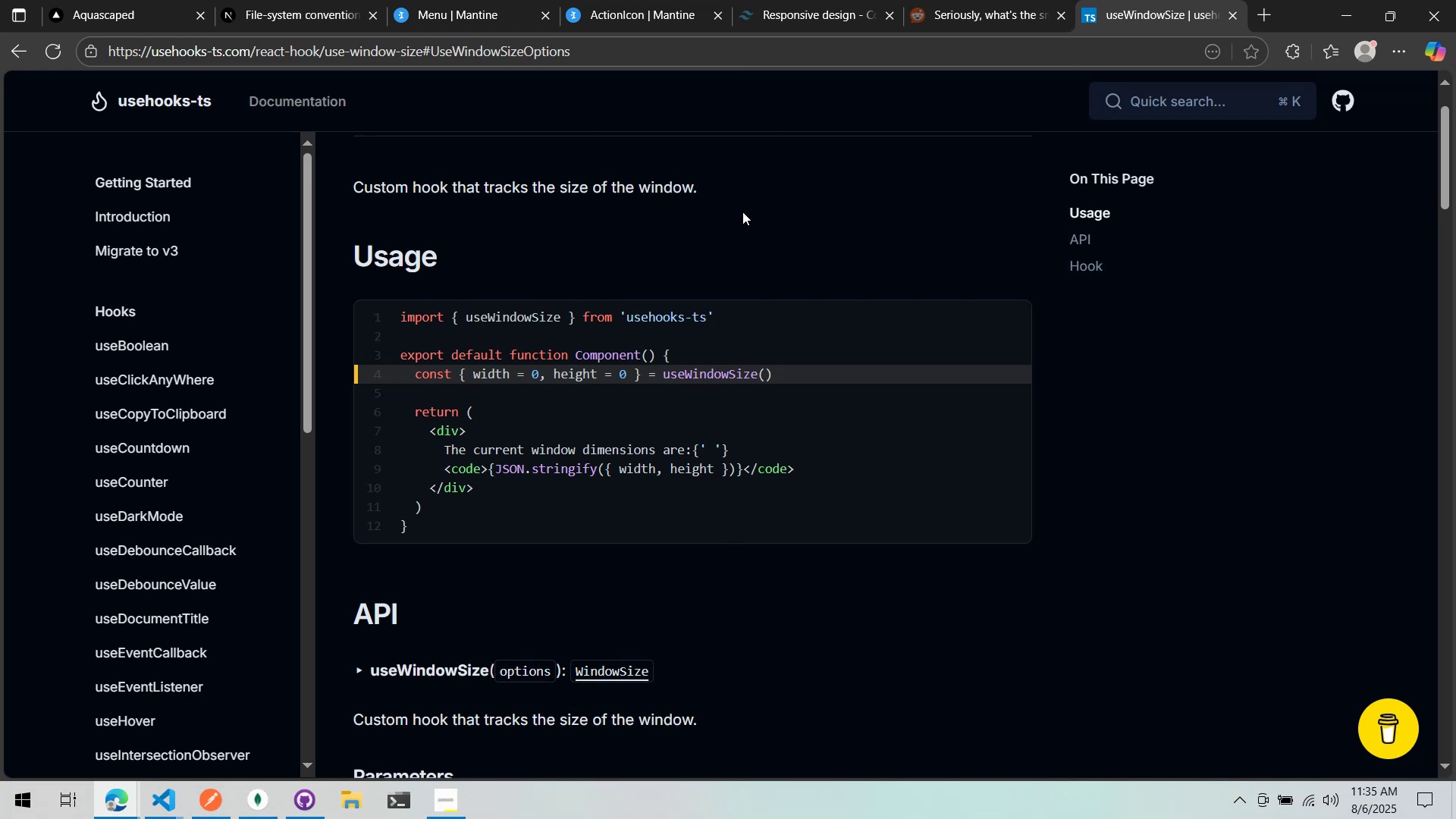 
scroll: coordinate [695, 246], scroll_direction: down, amount: 7.0
 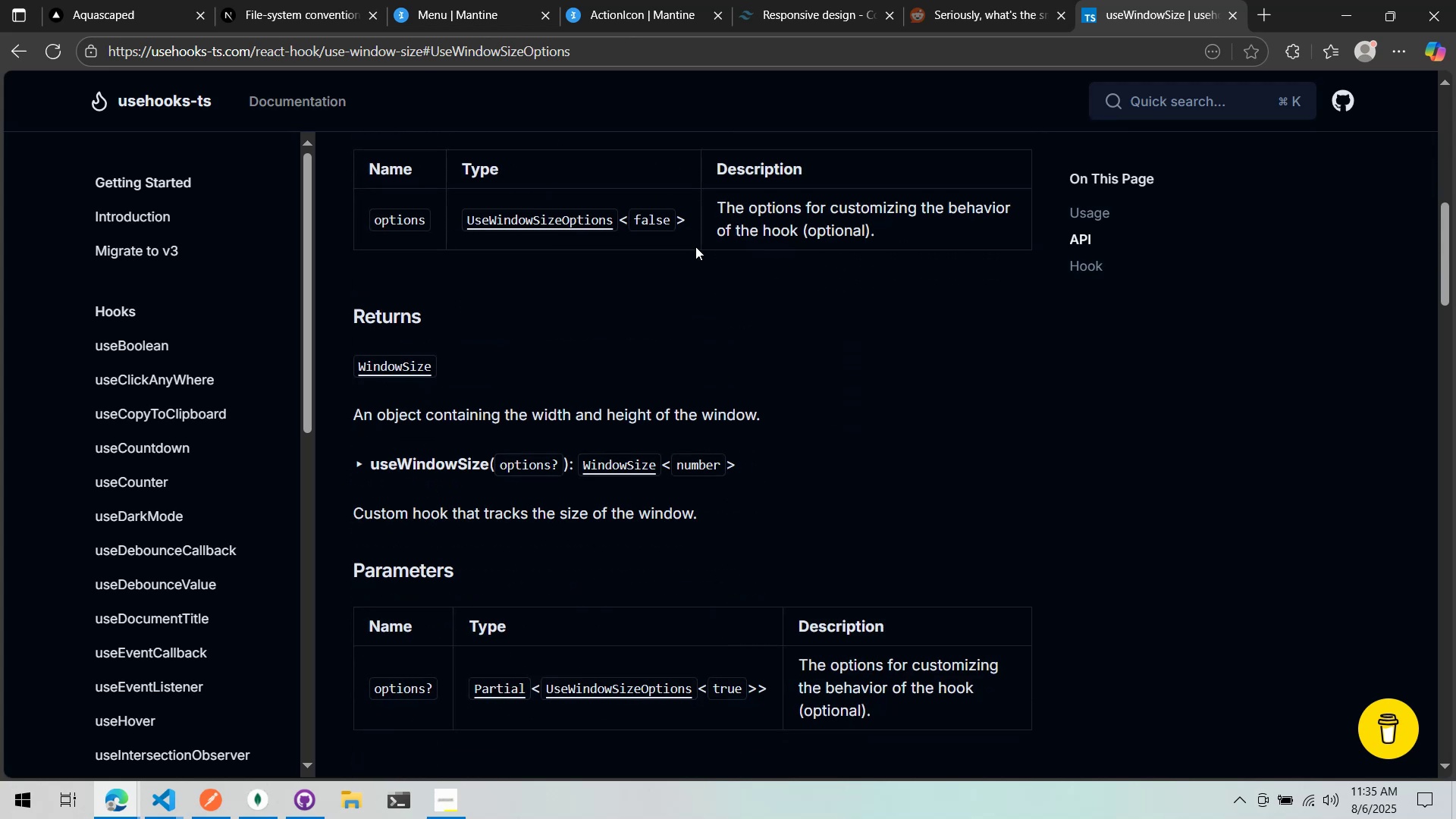 
key(Alt+AltLeft)
 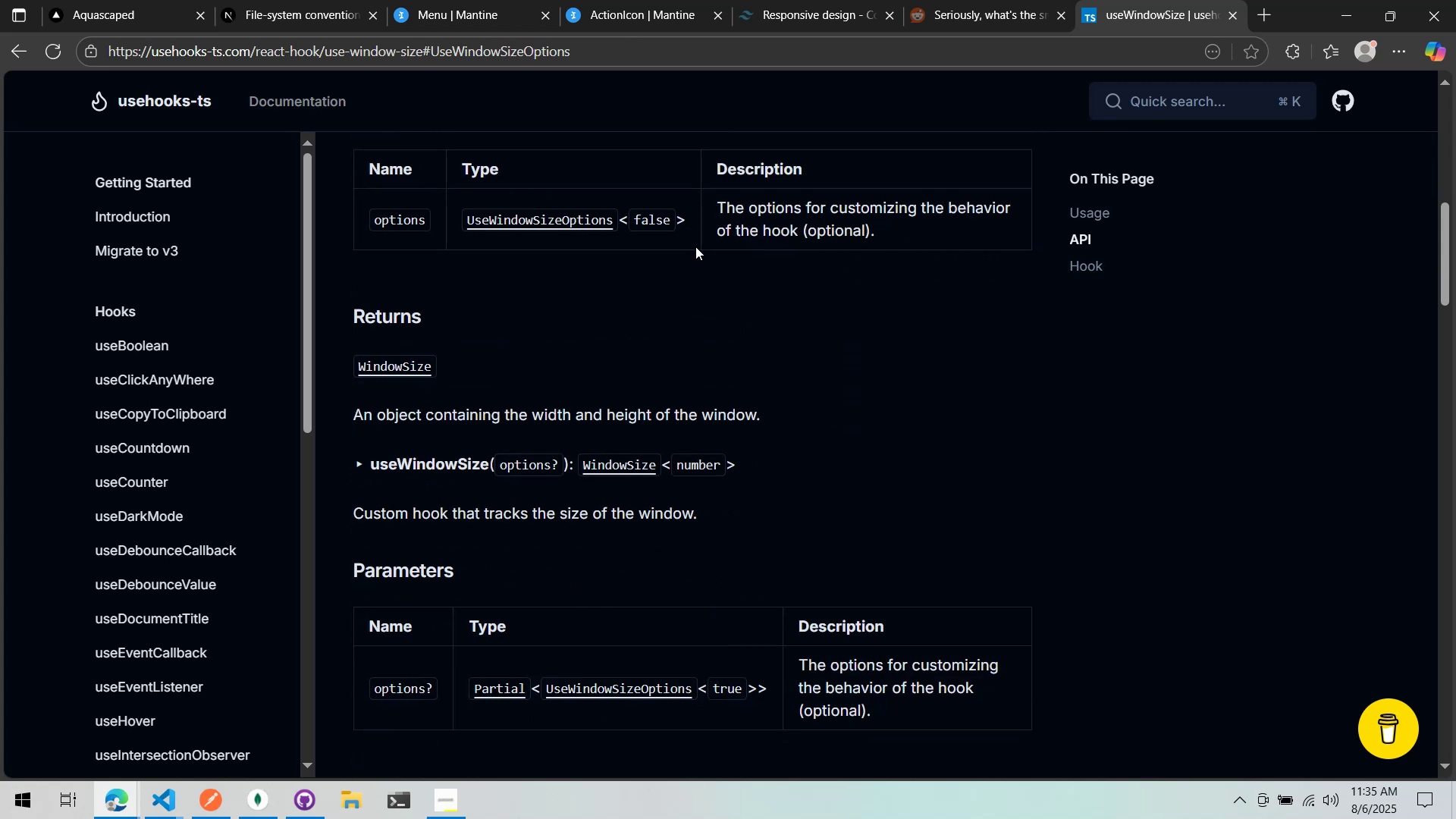 
key(Alt+Tab)
 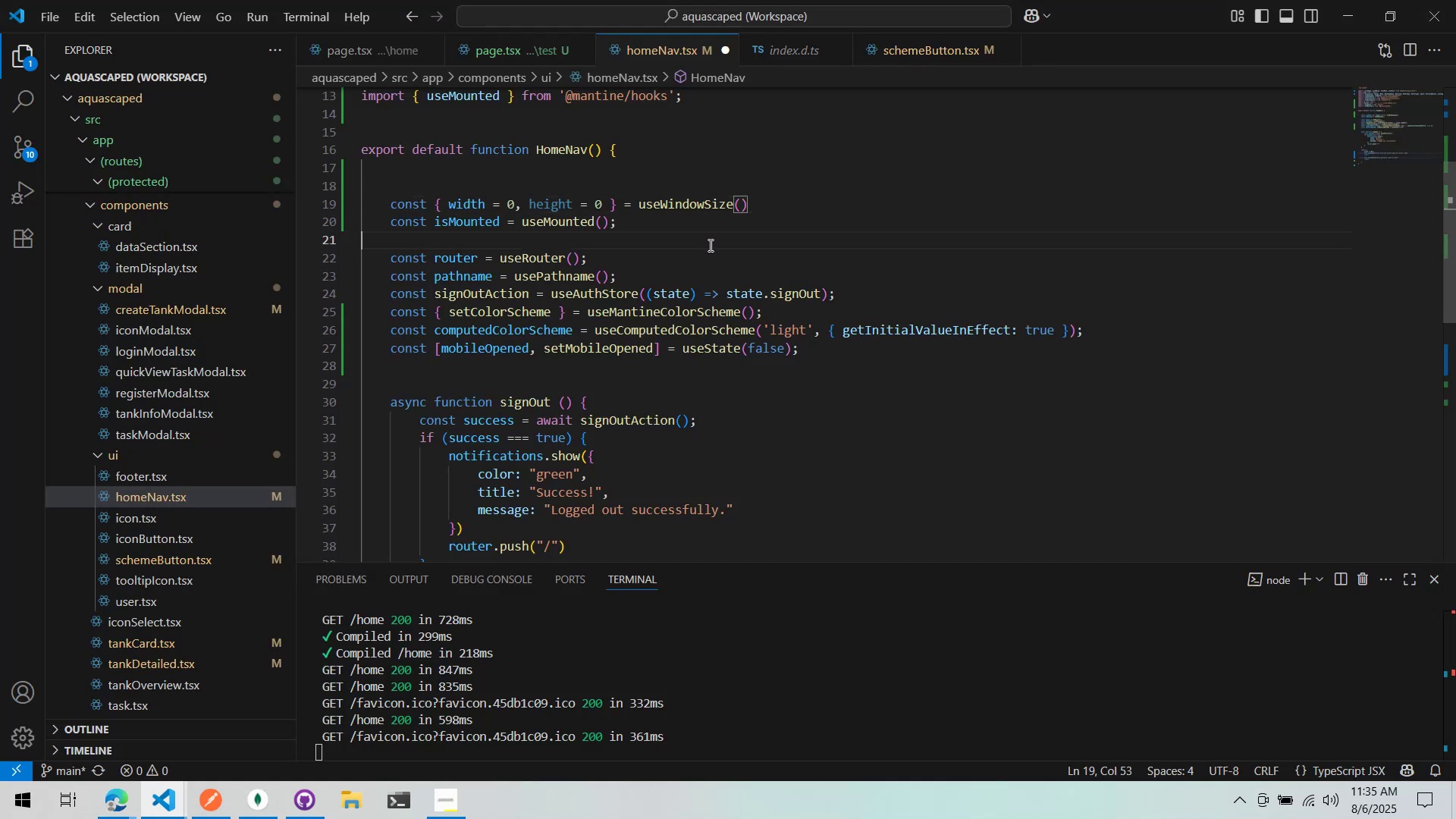 
key(Control+ControlLeft)
 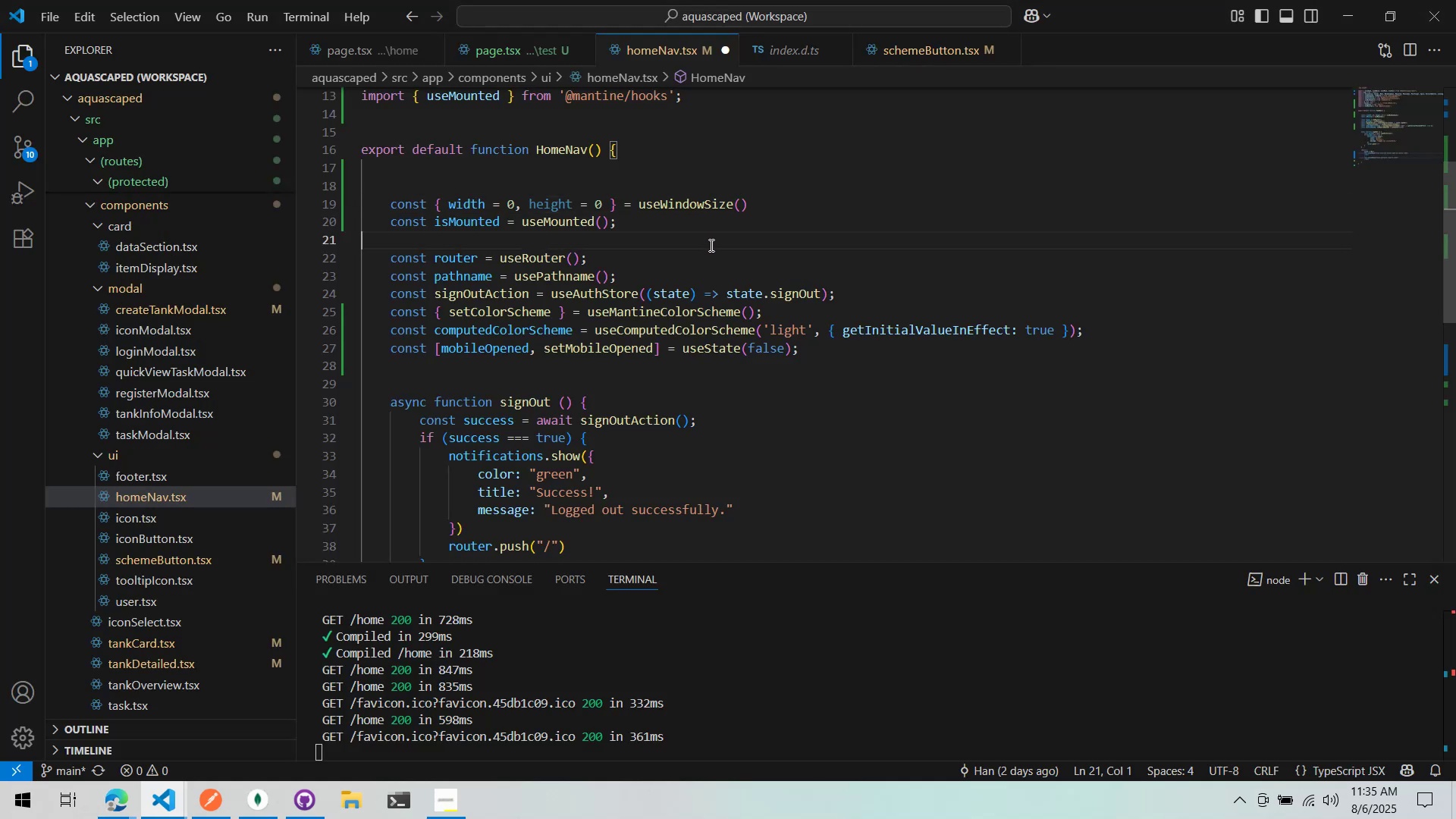 
key(Control+S)
 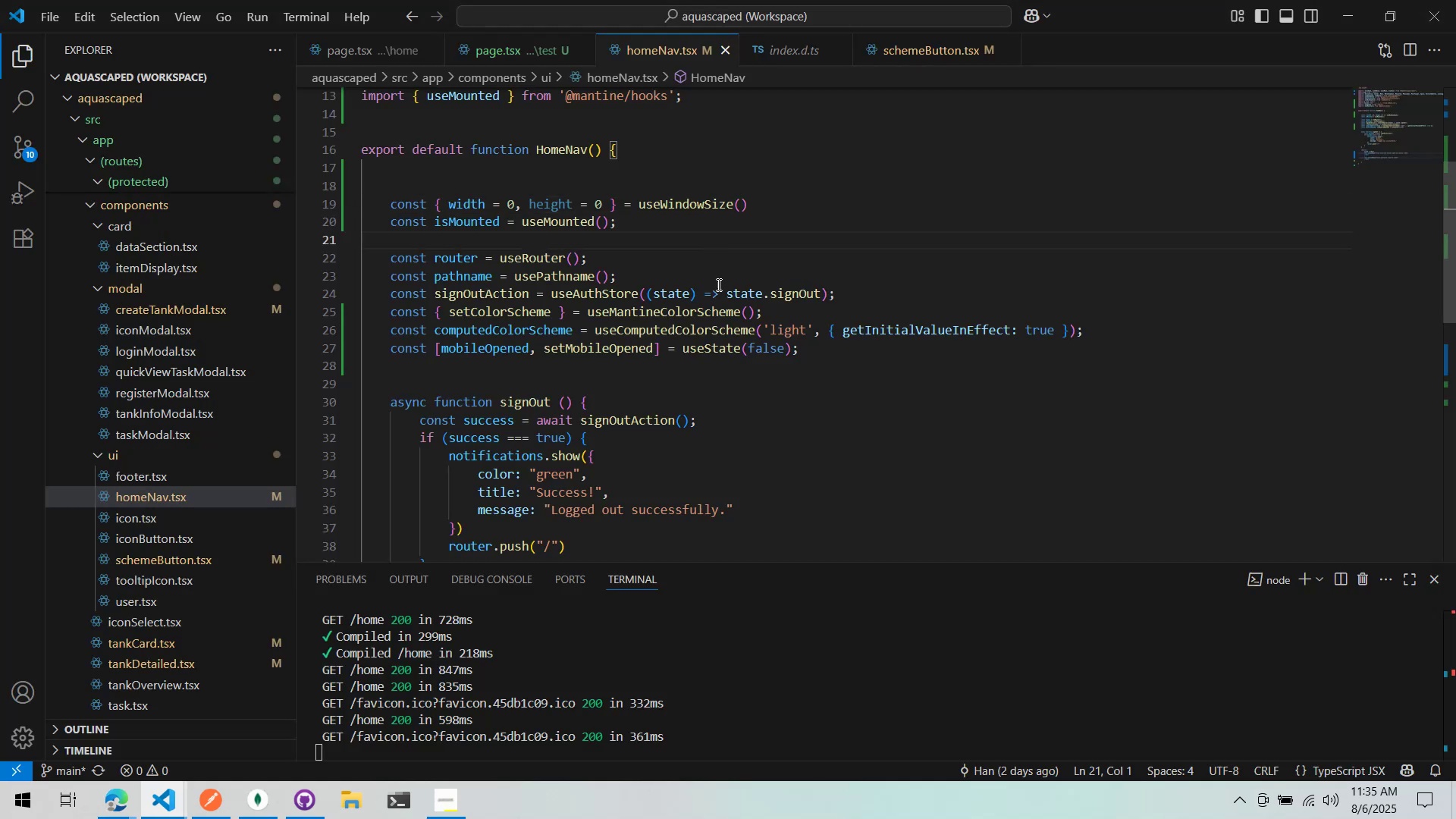 
scroll: coordinate [720, 366], scroll_direction: down, amount: 8.0
 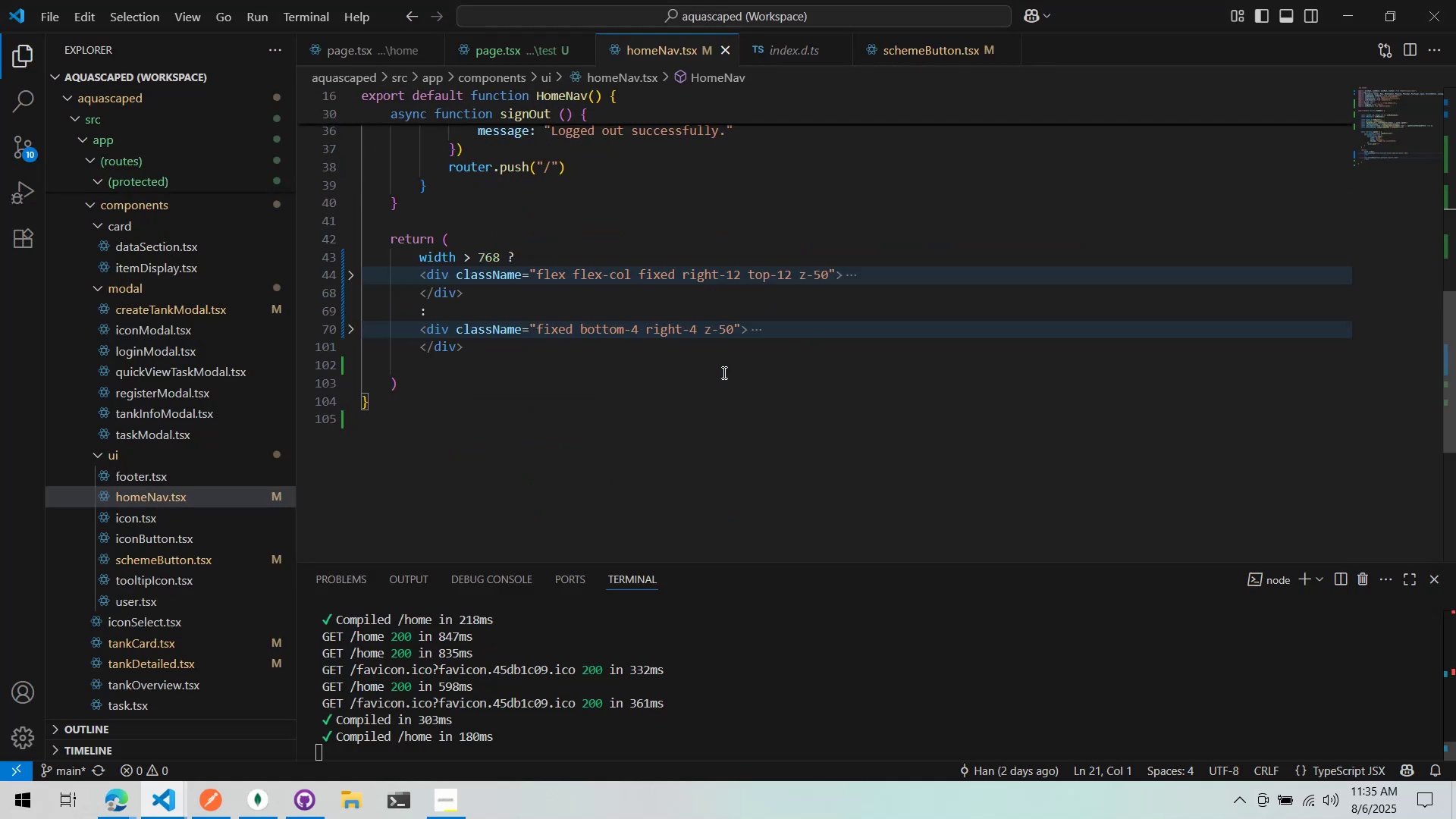 
key(Alt+AltLeft)
 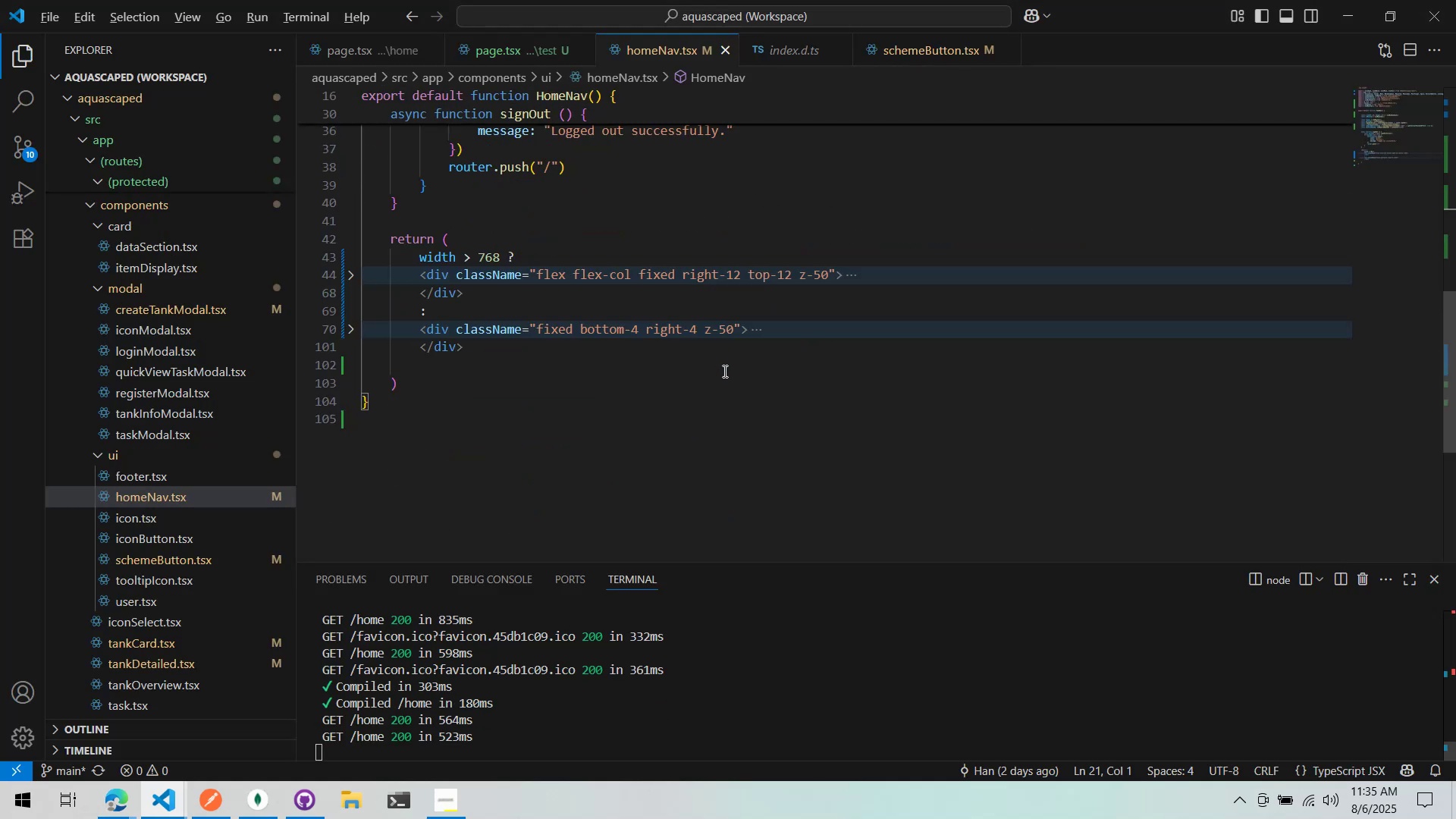 
key(Alt+Tab)
 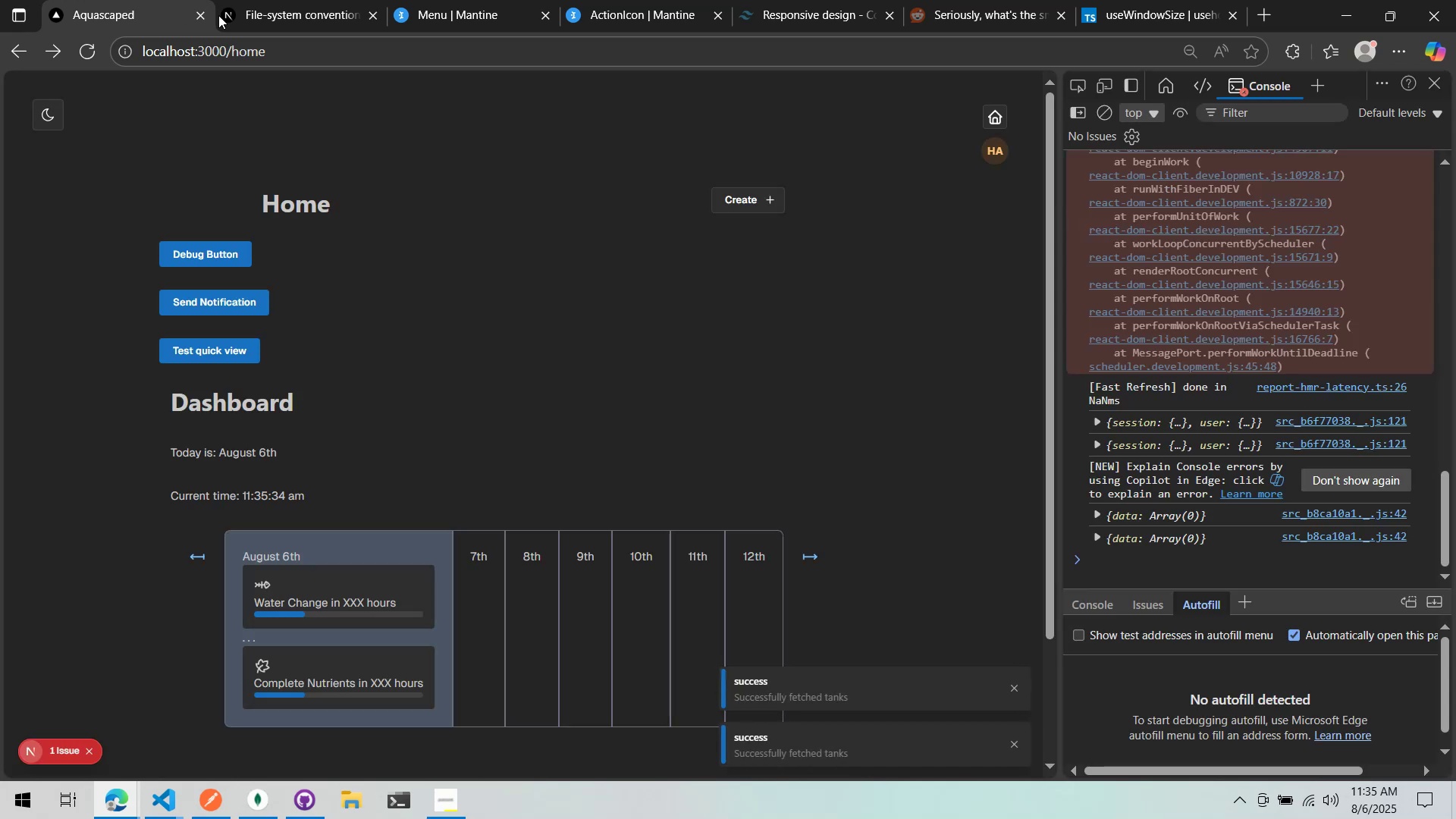 
scroll: coordinate [1212, 330], scroll_direction: up, amount: 19.0
 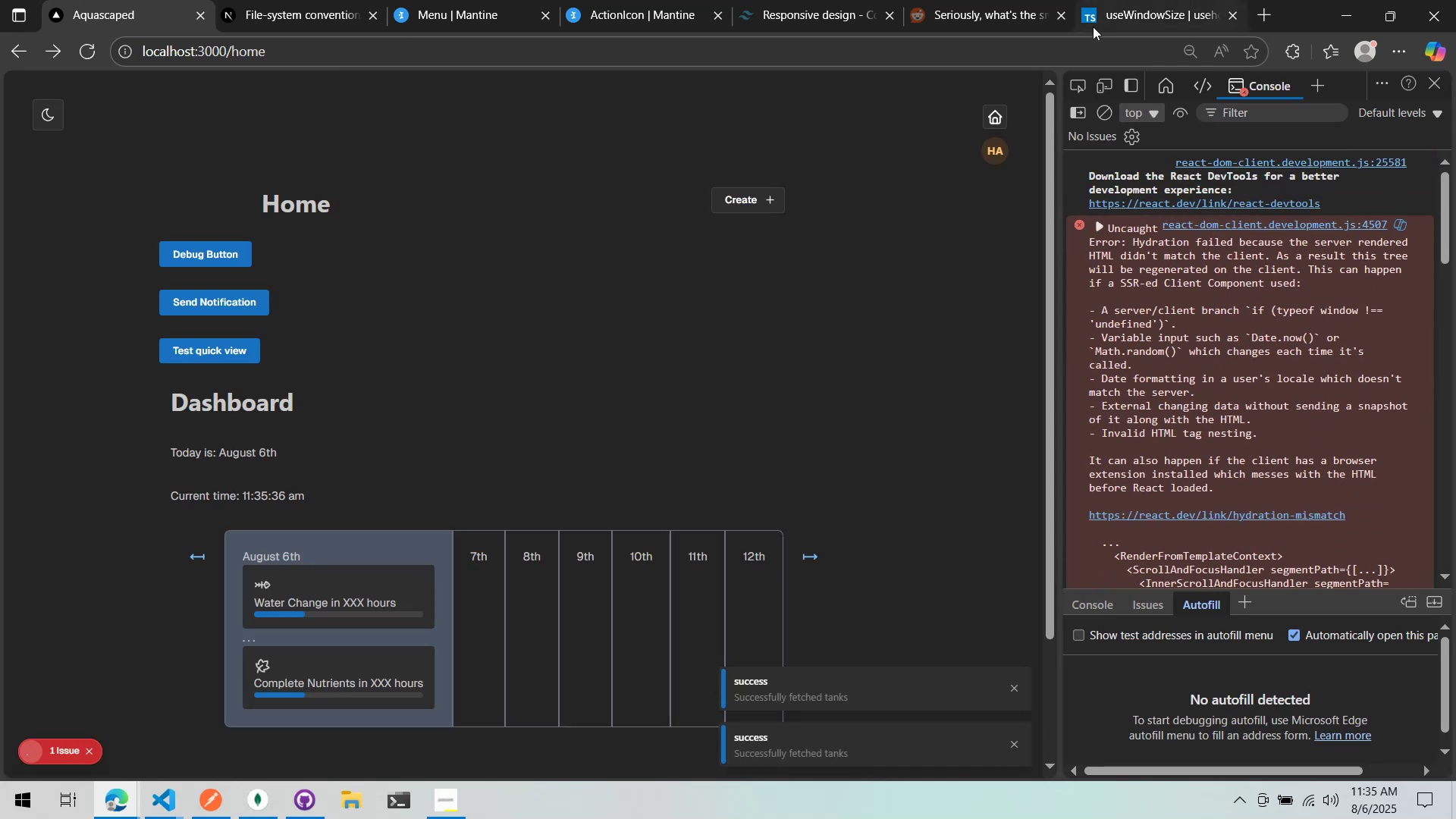 
left_click([1112, 3])
 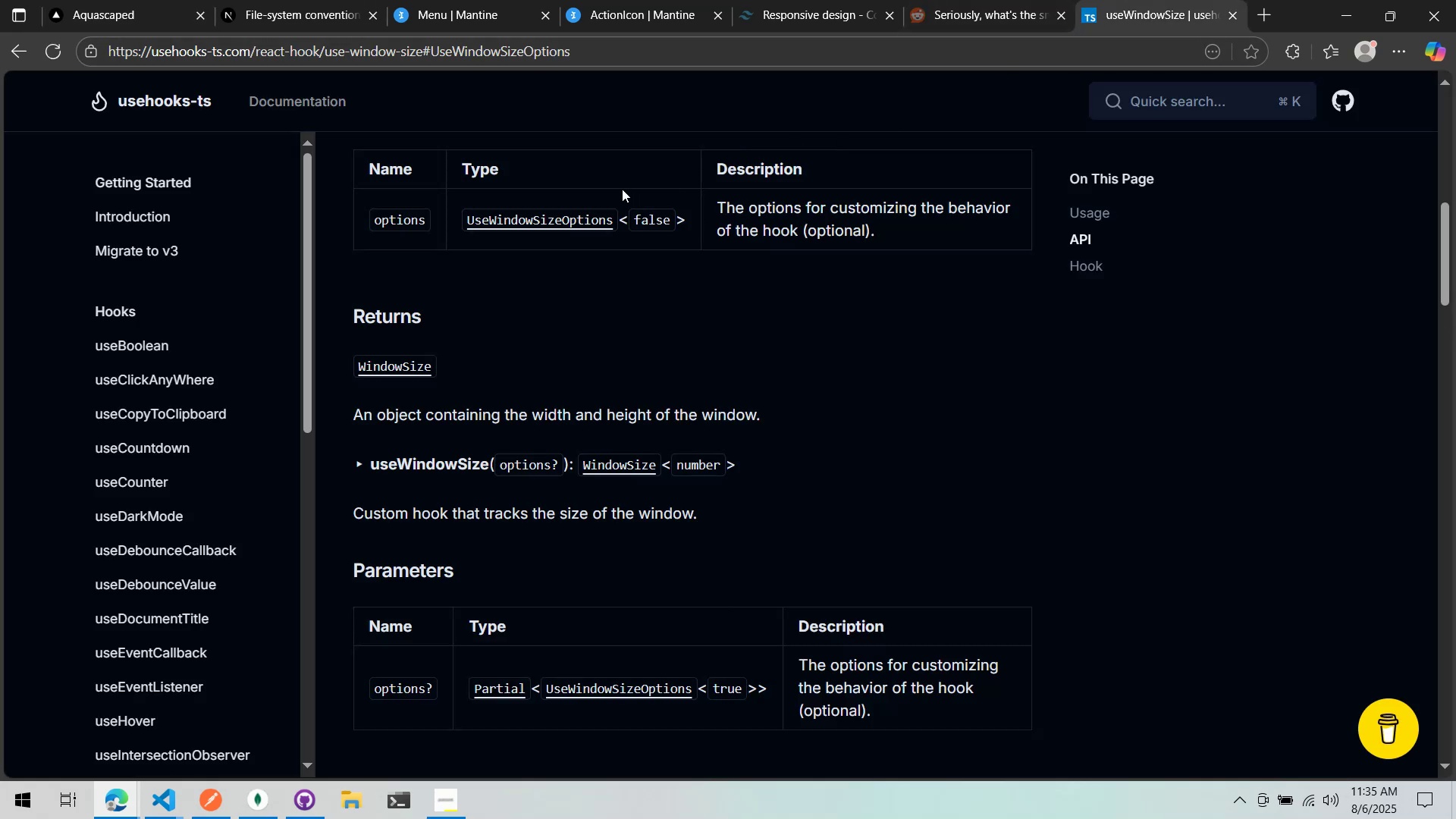 
wait(6.09)
 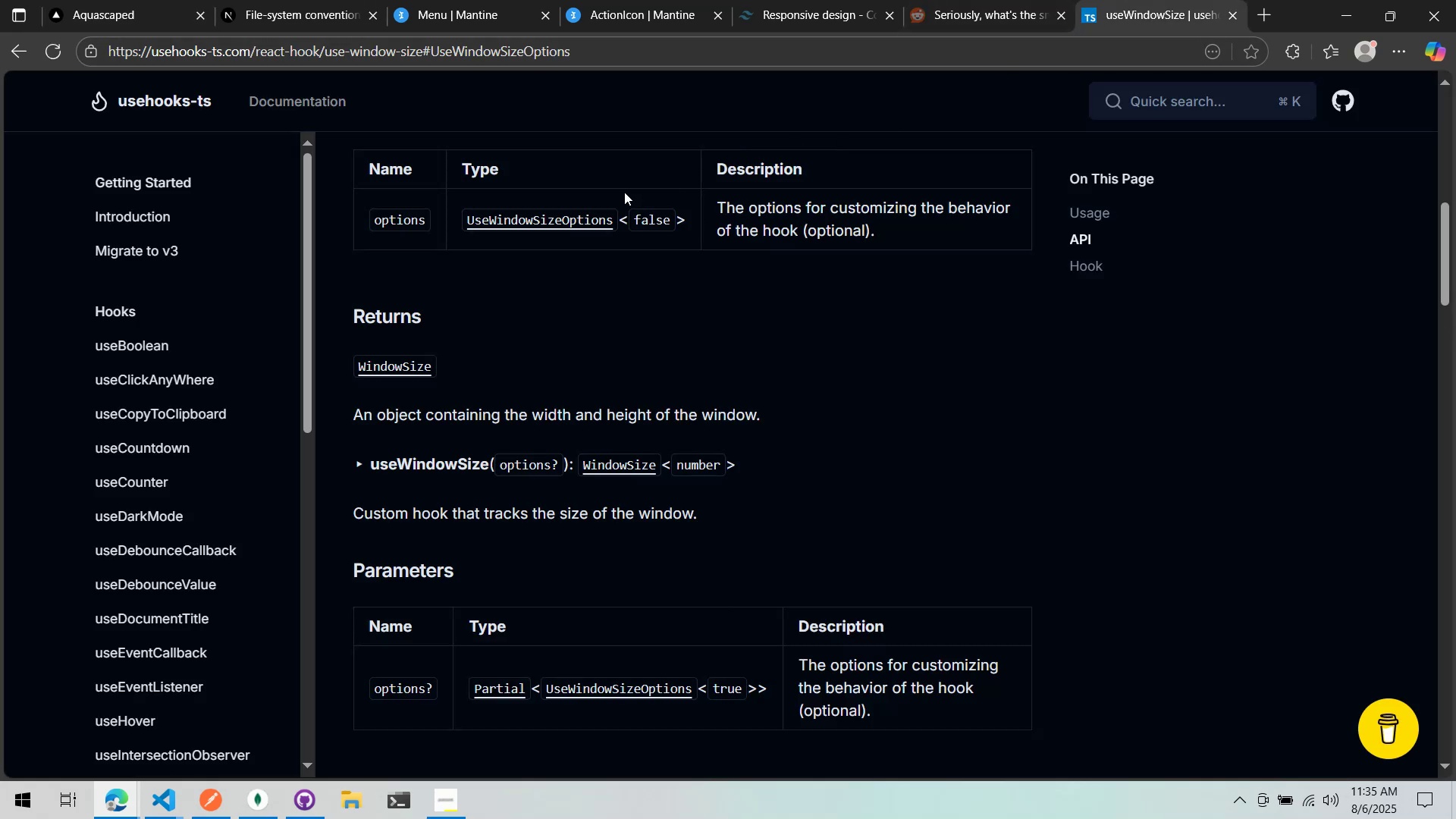 
scroll: coordinate [605, 178], scroll_direction: down, amount: 5.0
 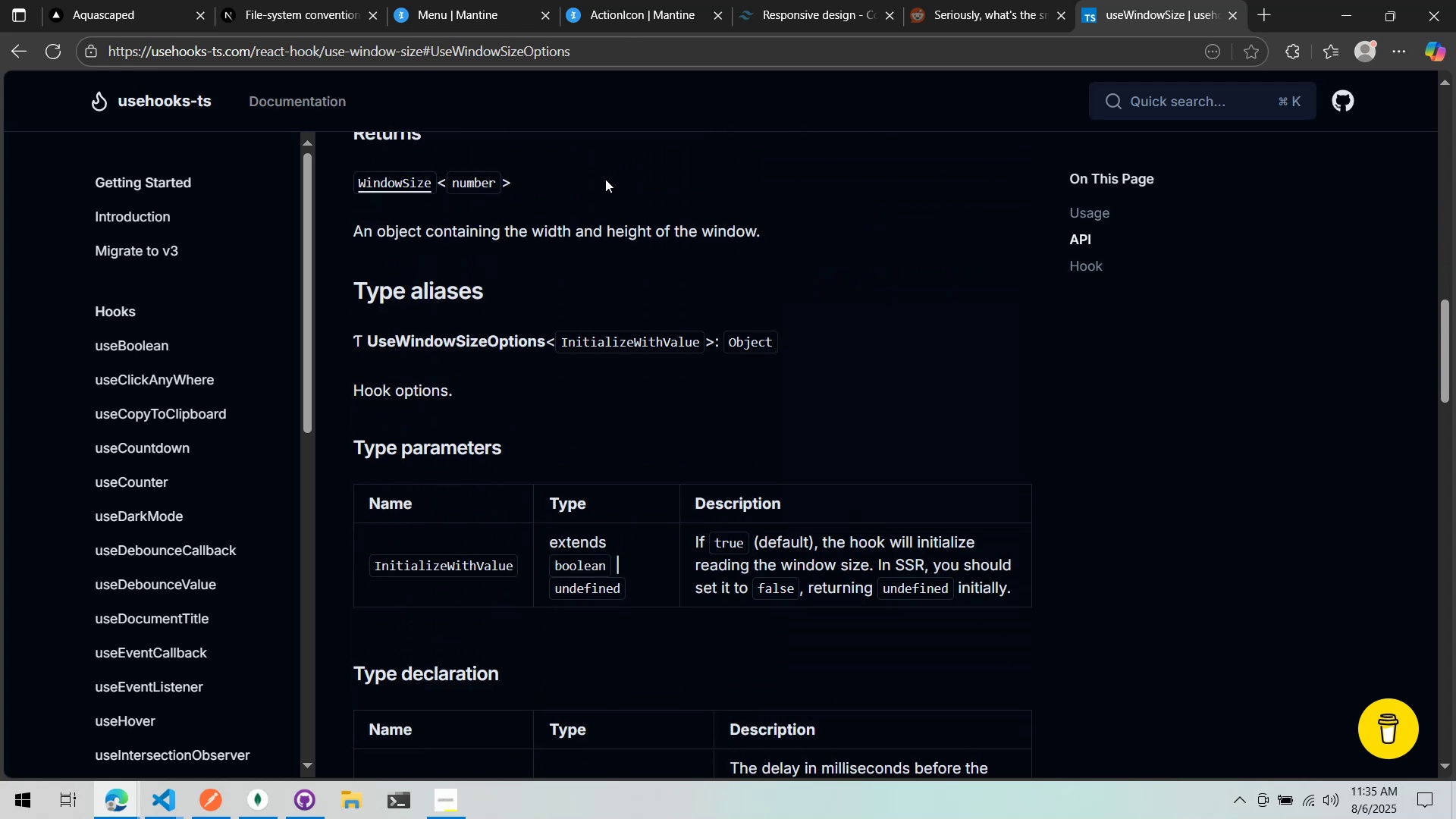 
scroll: coordinate [605, 179], scroll_direction: up, amount: 1.0
 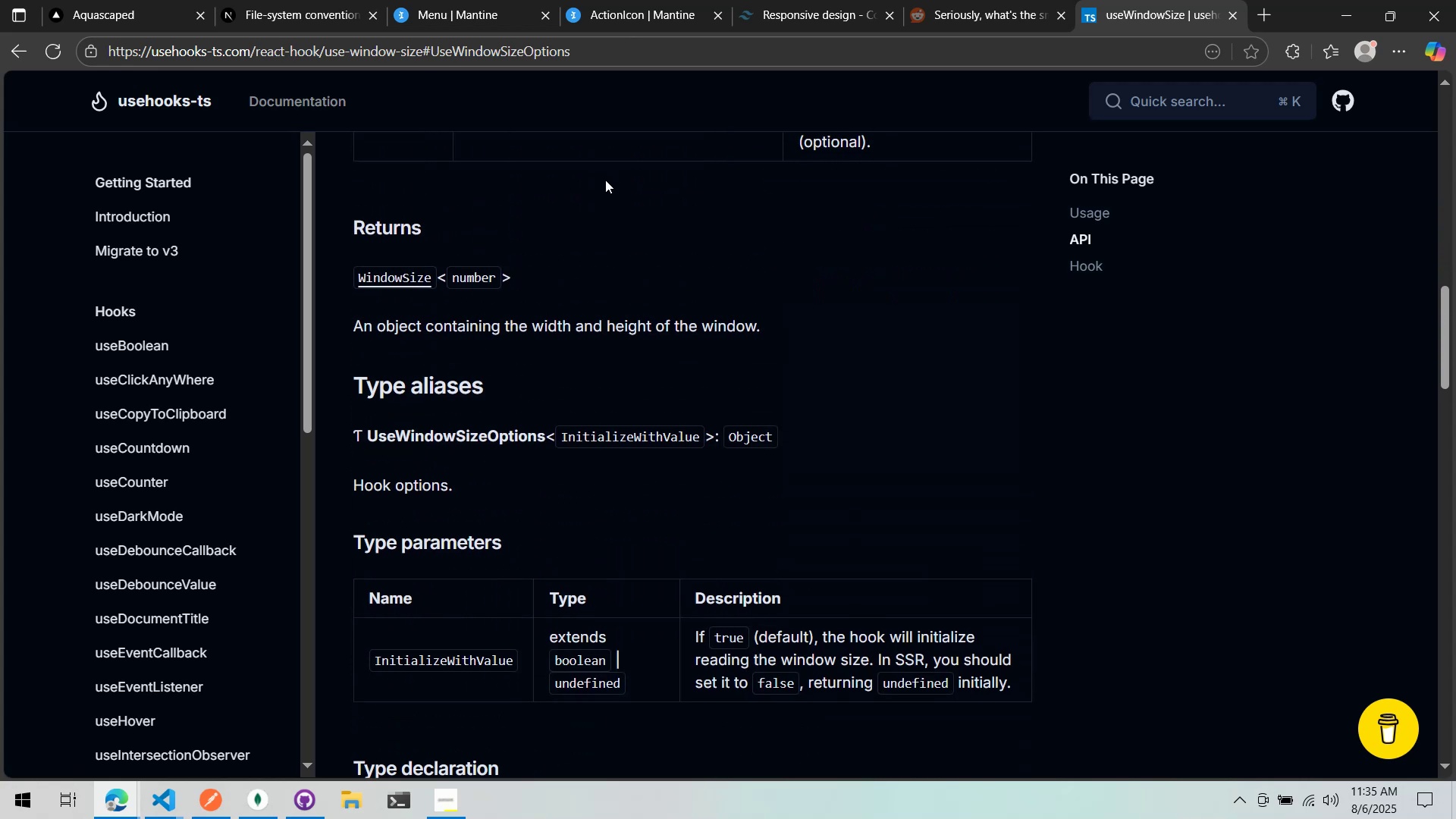 
scroll: coordinate [605, 177], scroll_direction: down, amount: 3.0
 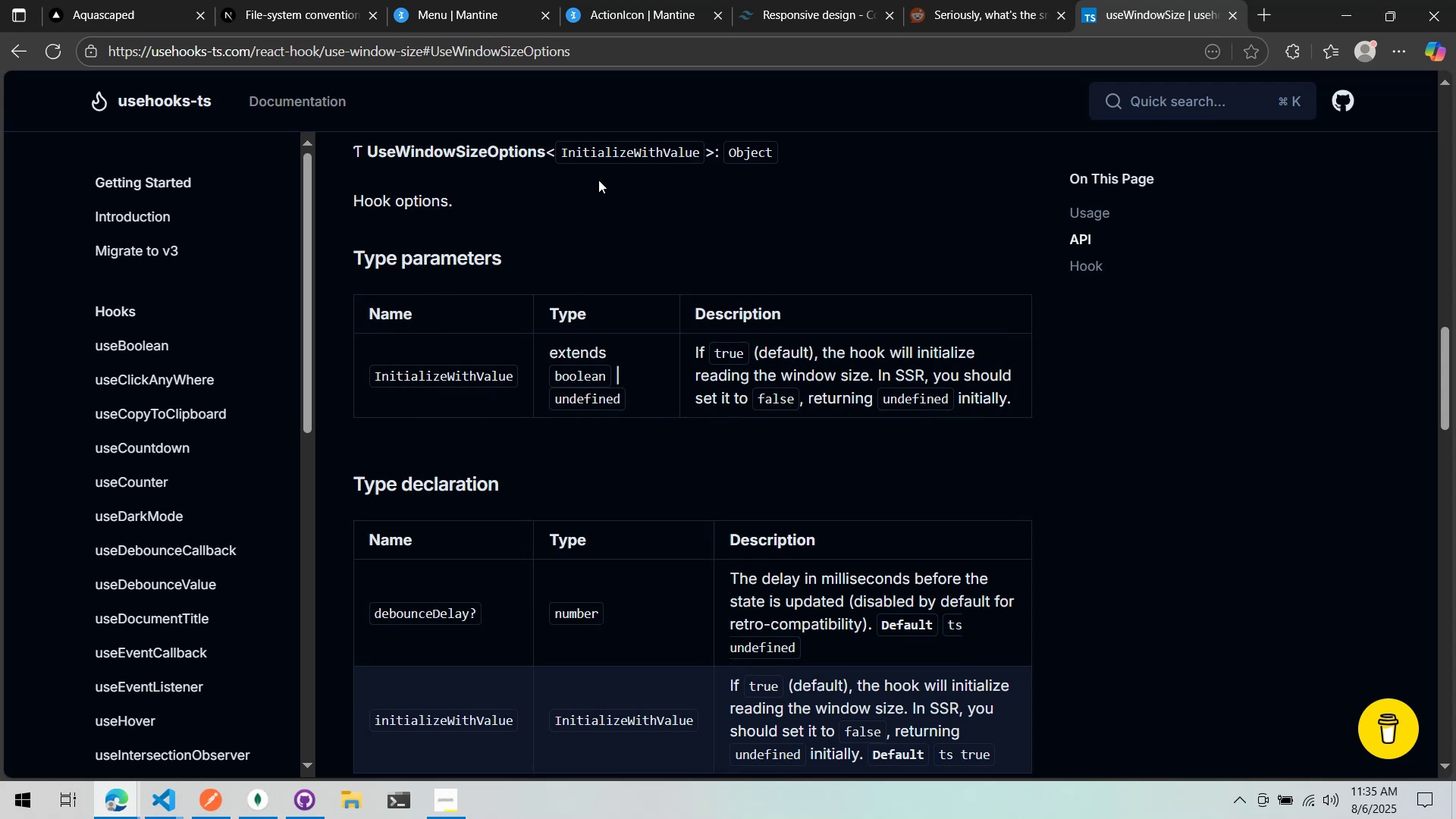 
wait(6.76)
 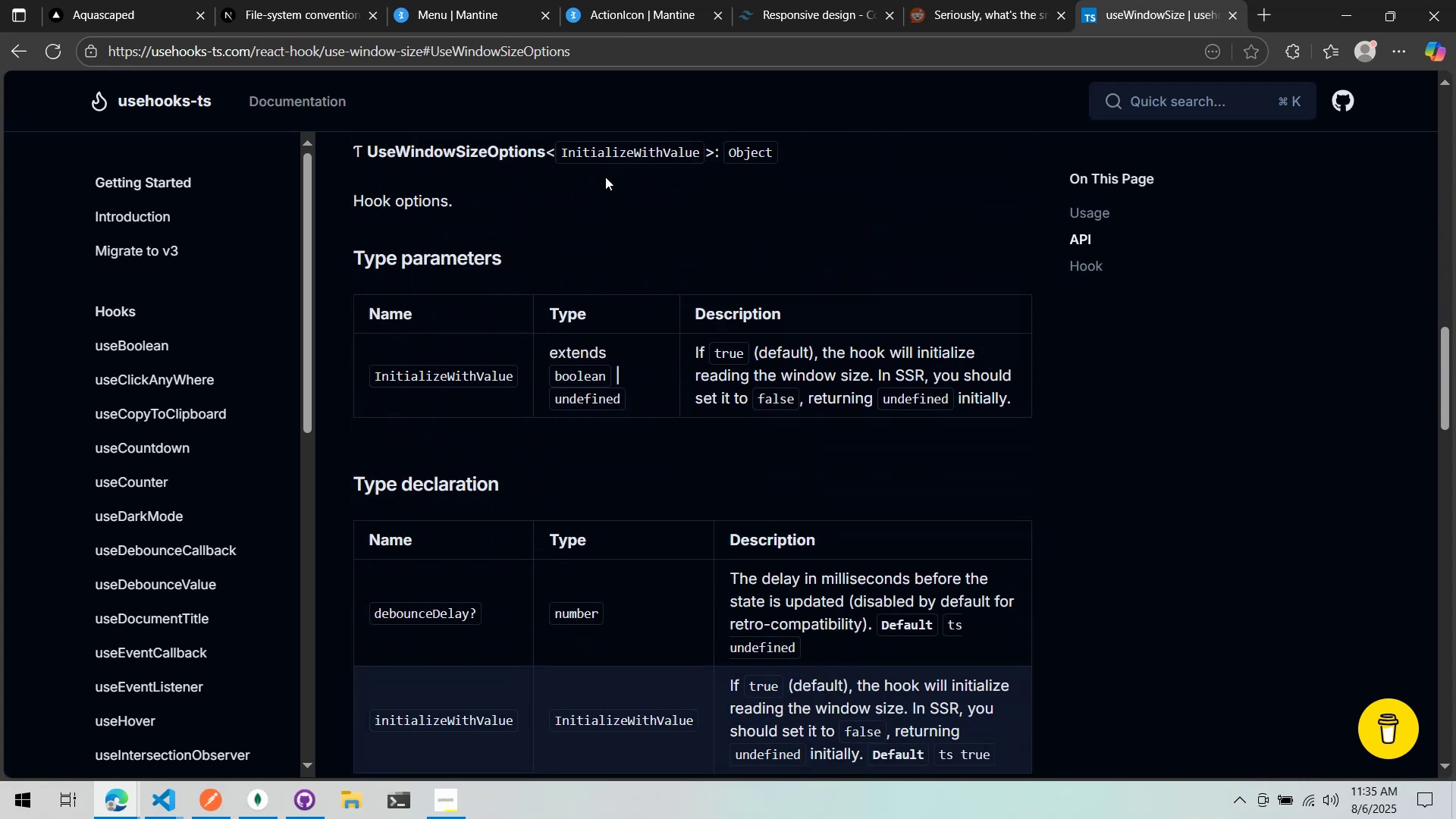 
scroll: coordinate [598, 180], scroll_direction: down, amount: 2.0
 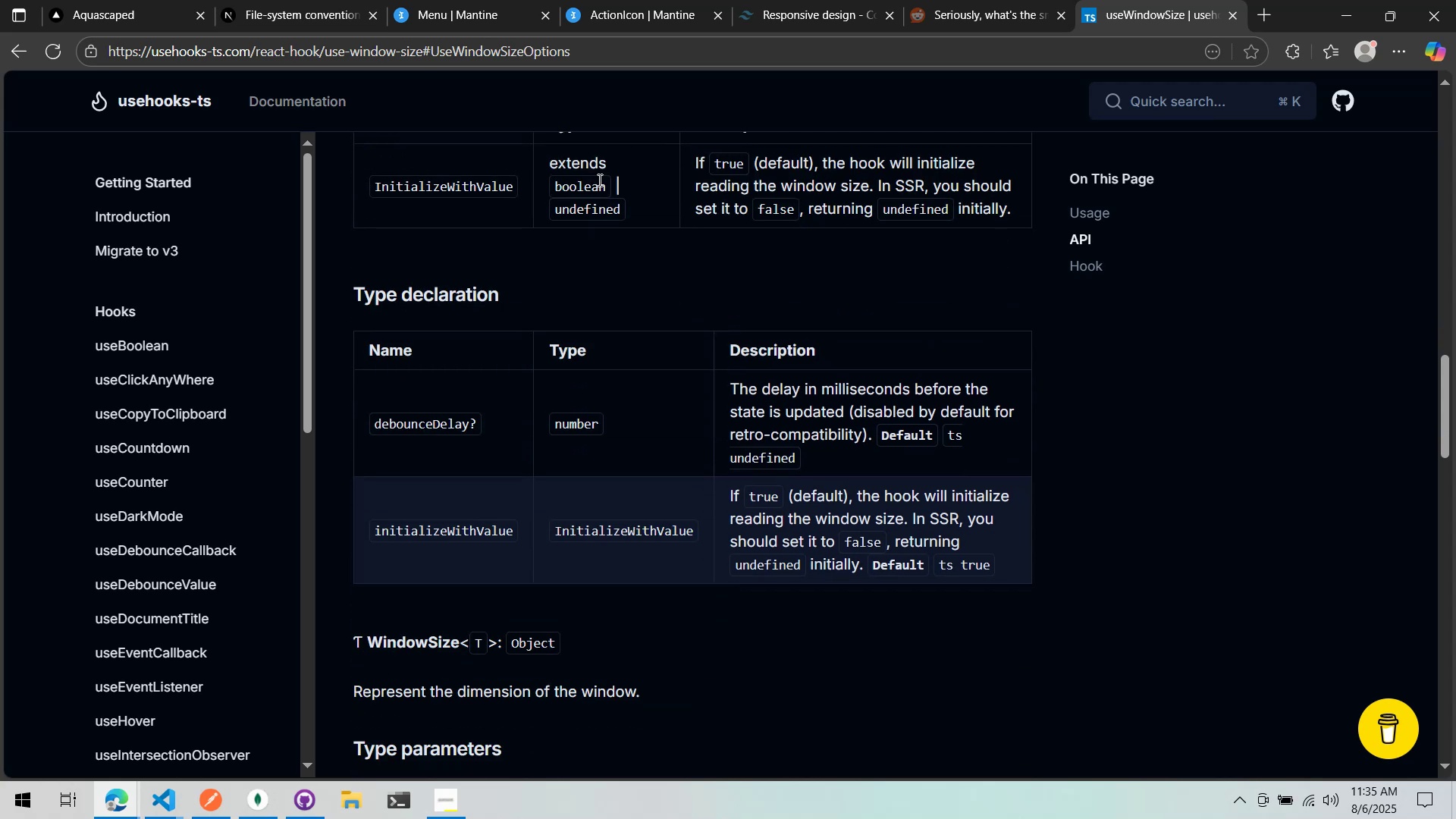 
scroll: coordinate [596, 193], scroll_direction: up, amount: 2.0
 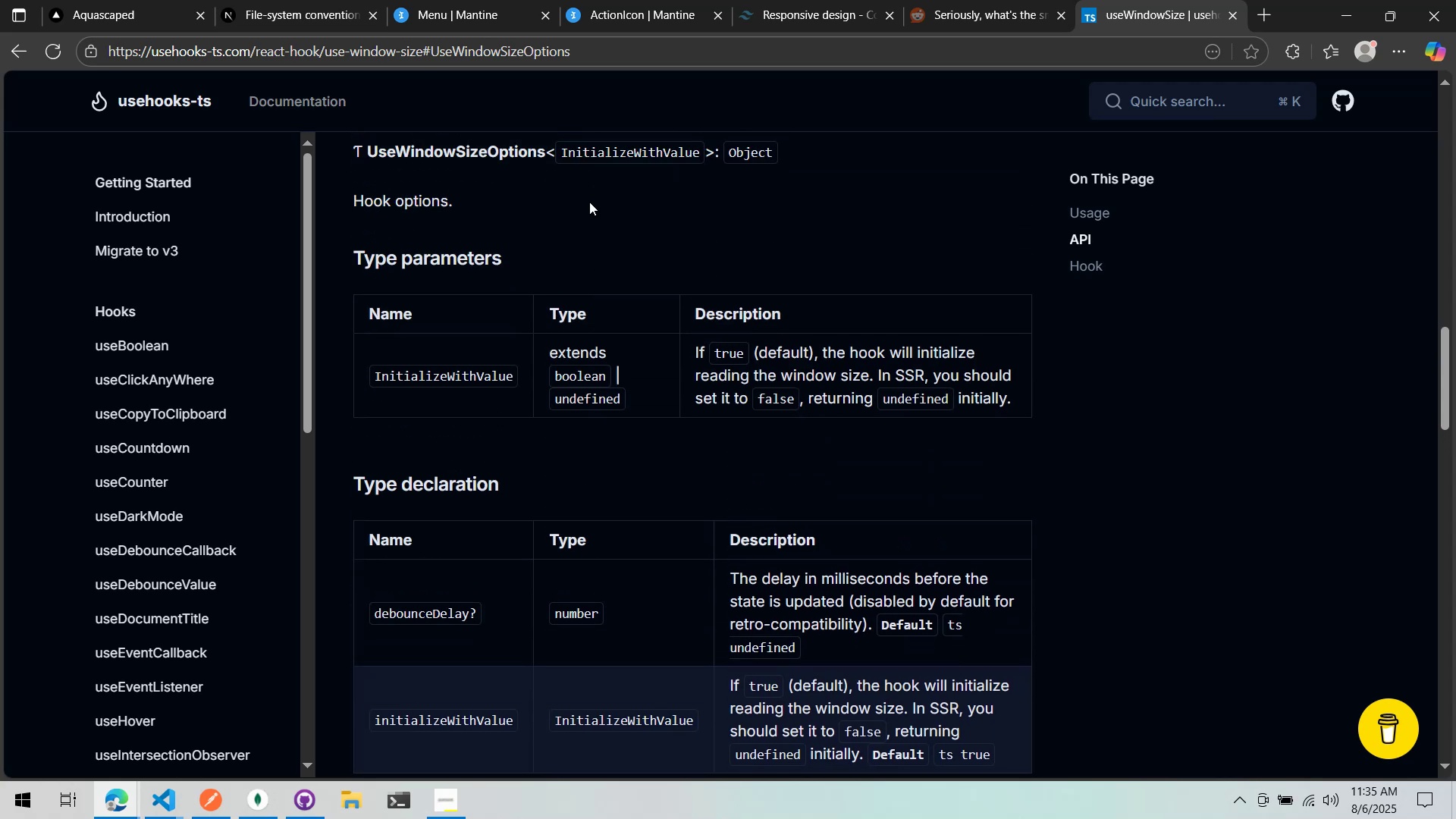 
key(Alt+AltLeft)
 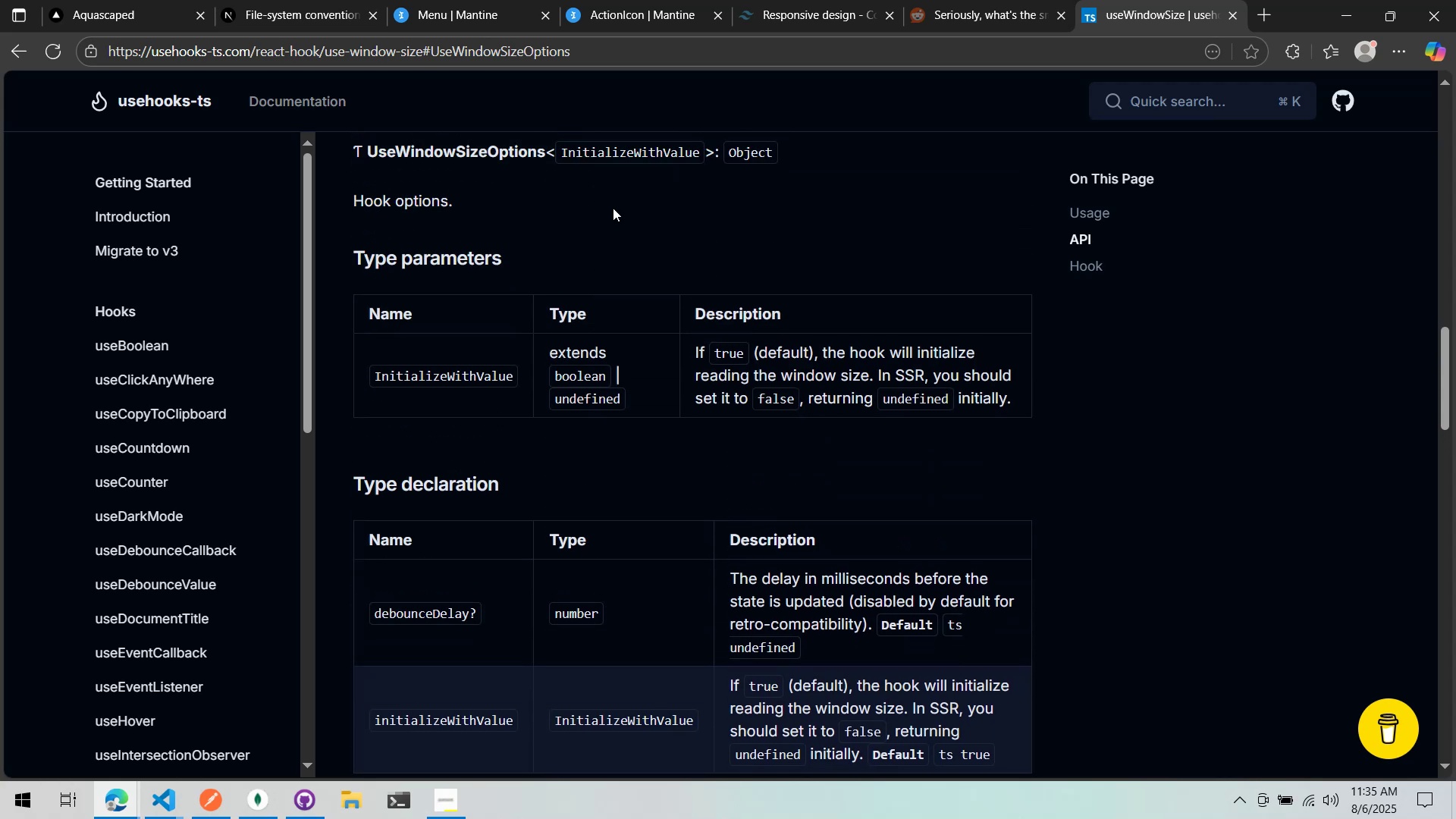 
key(Alt+Tab)
 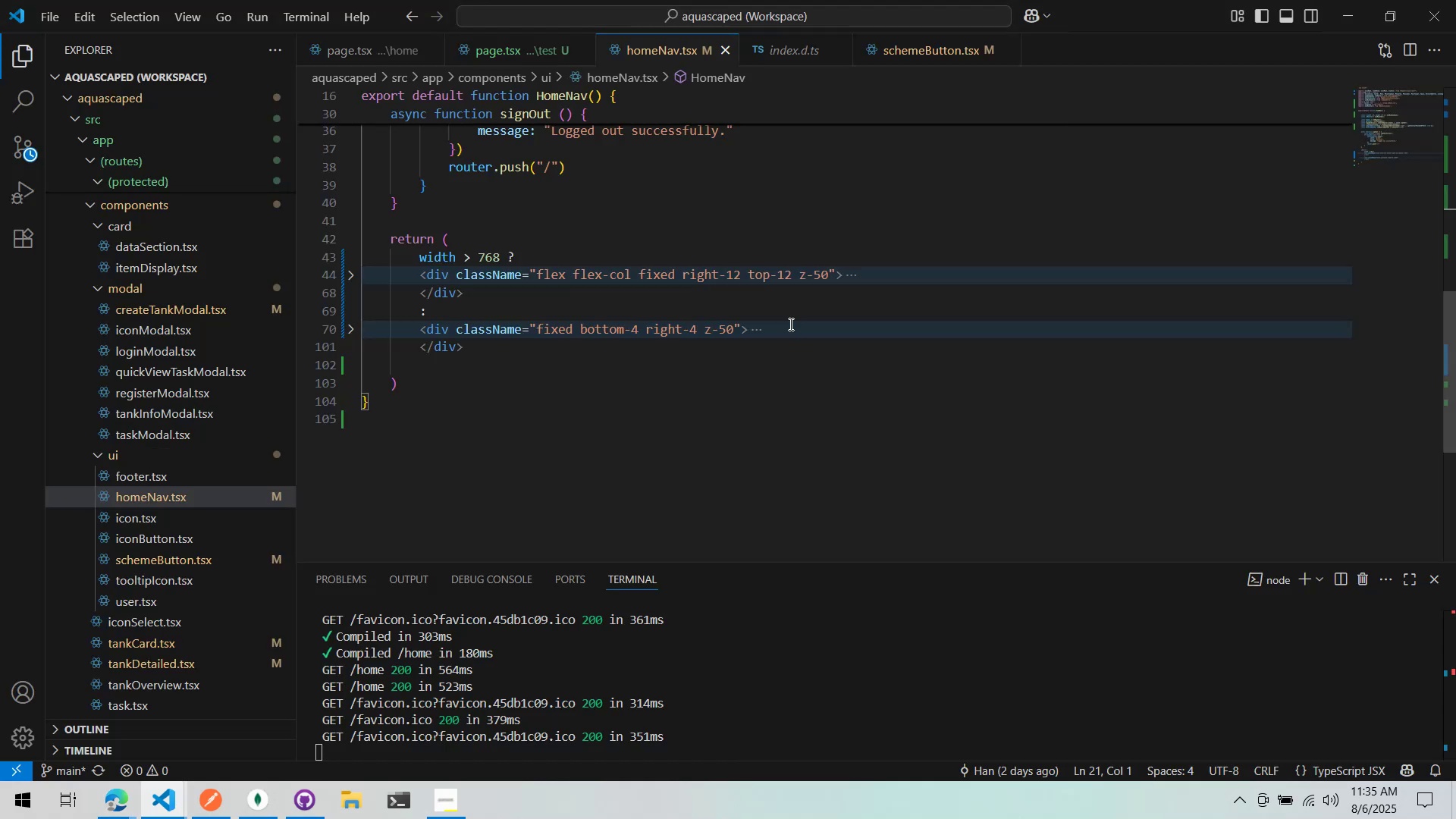 
scroll: coordinate [720, 358], scroll_direction: up, amount: 12.0
 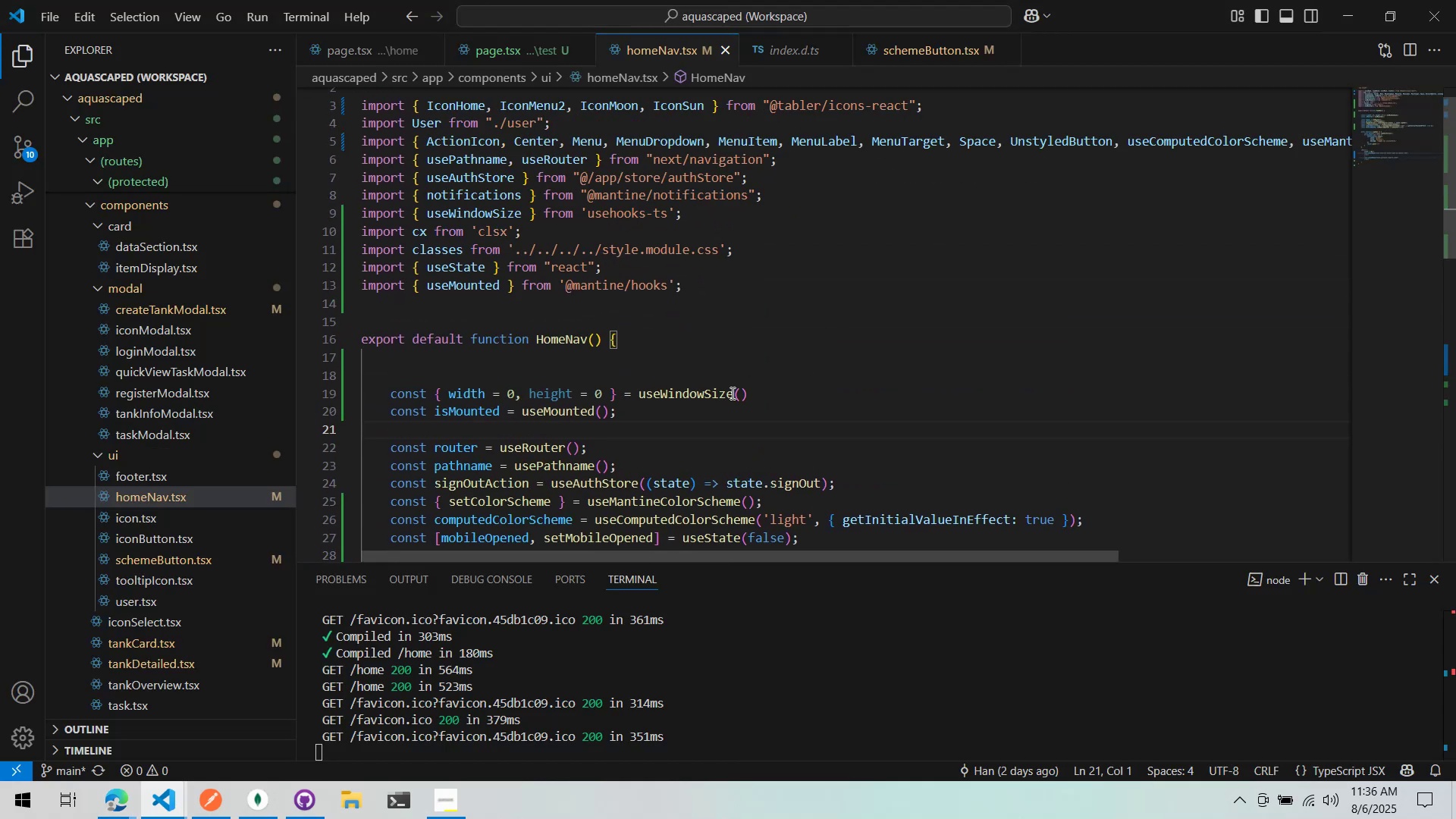 
left_click([731, 393])
 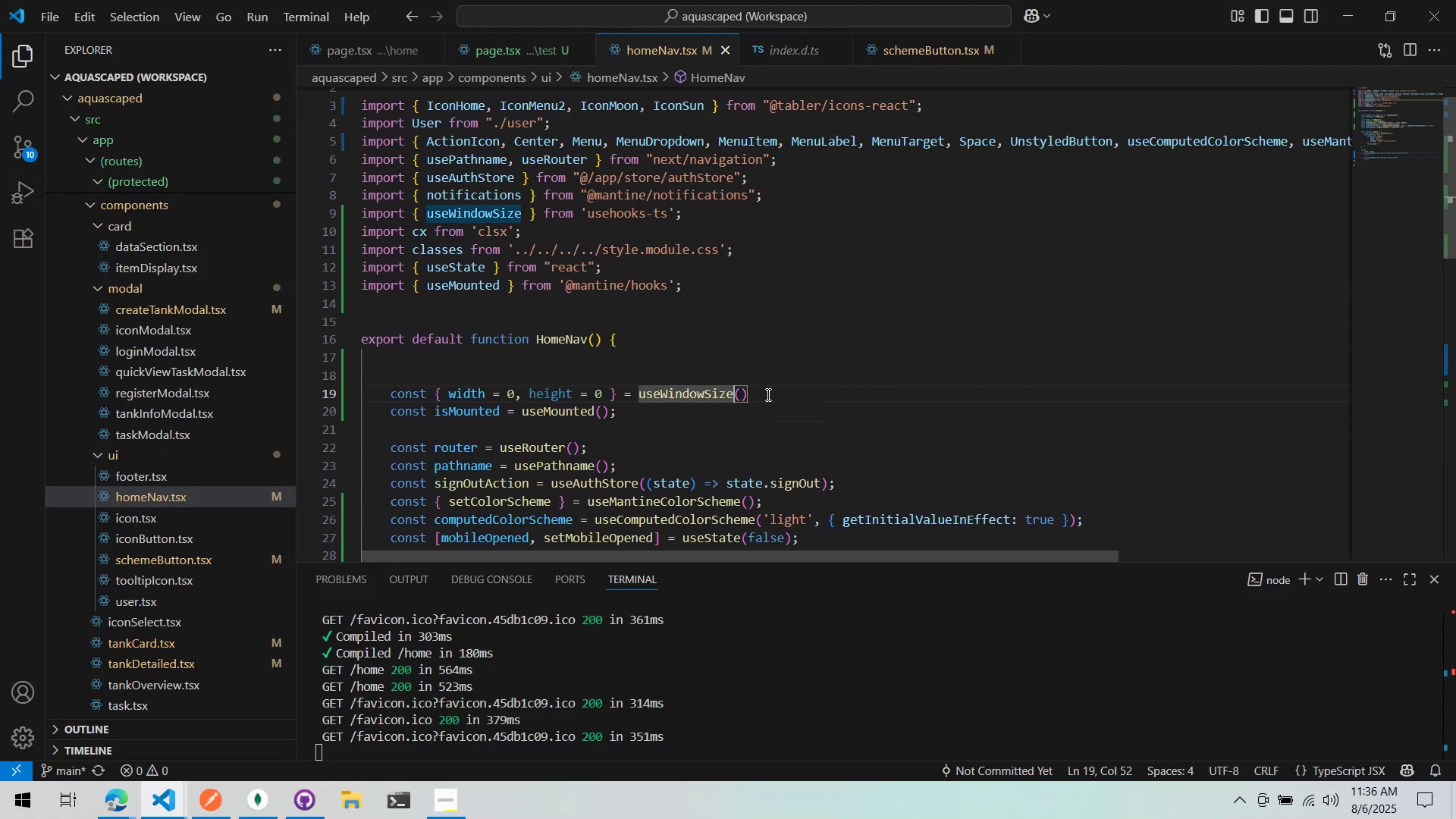 
key(Shift+Comma)
 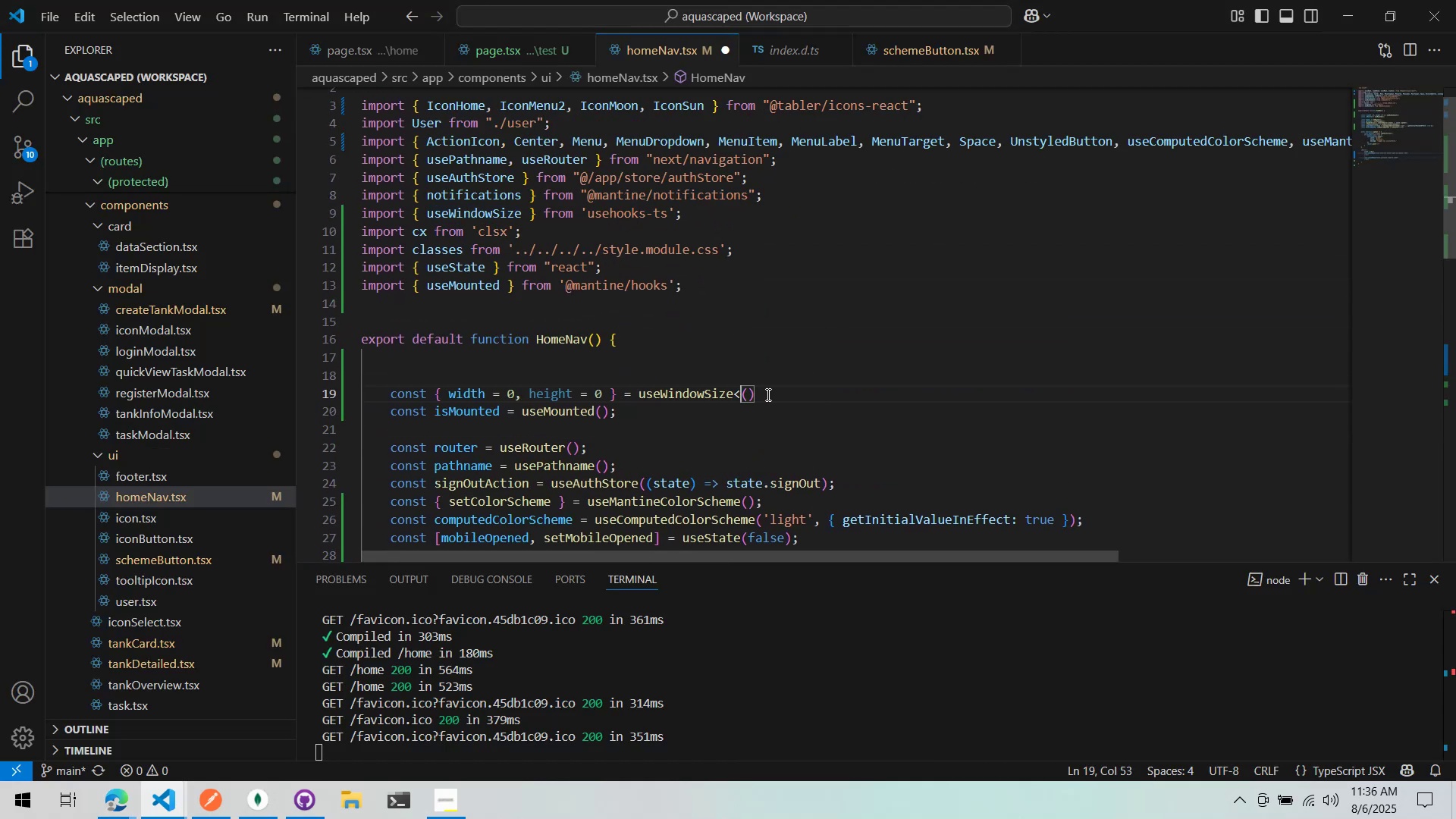 
key(Shift+Period)
 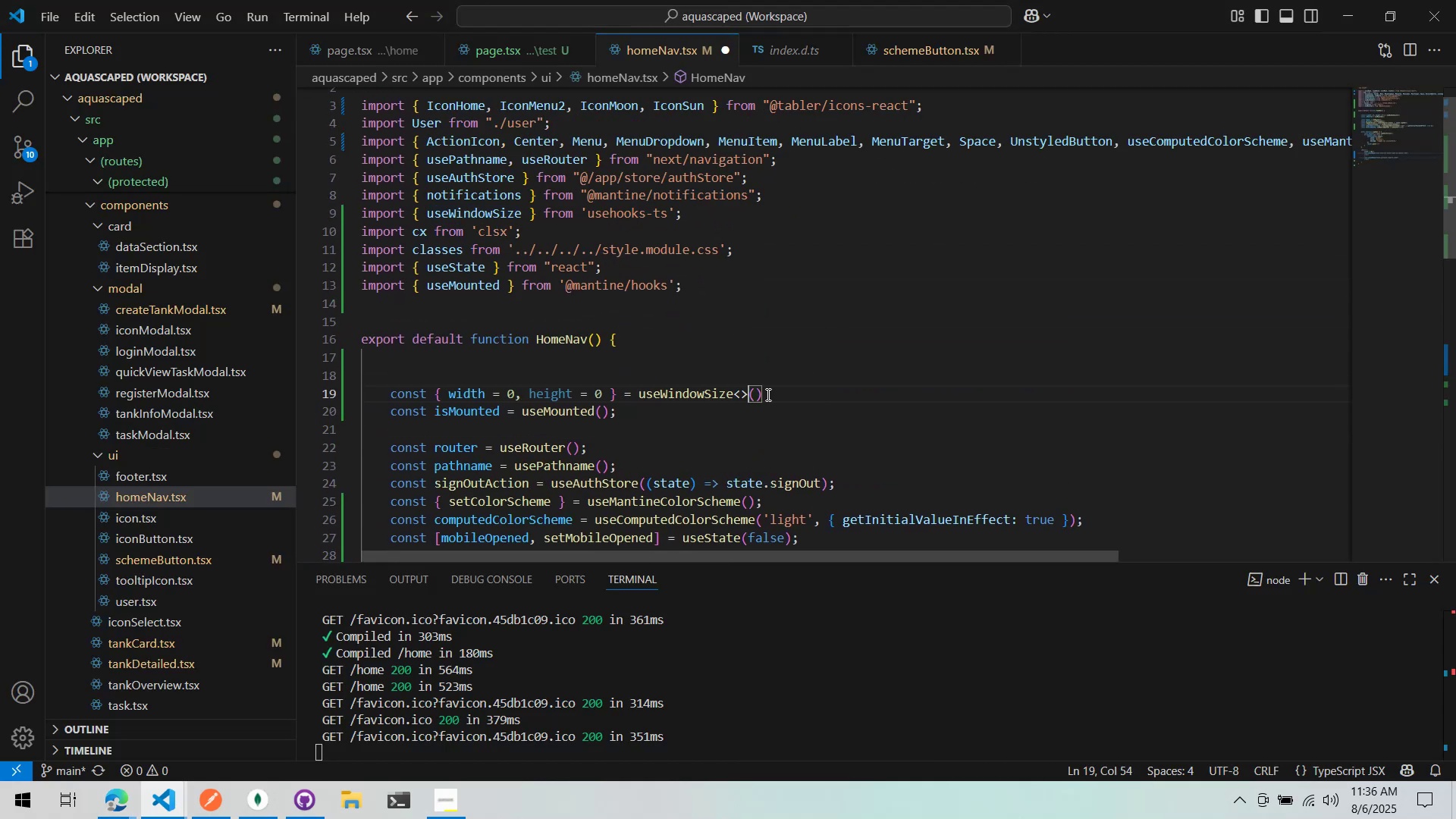 
key(ArrowLeft)
 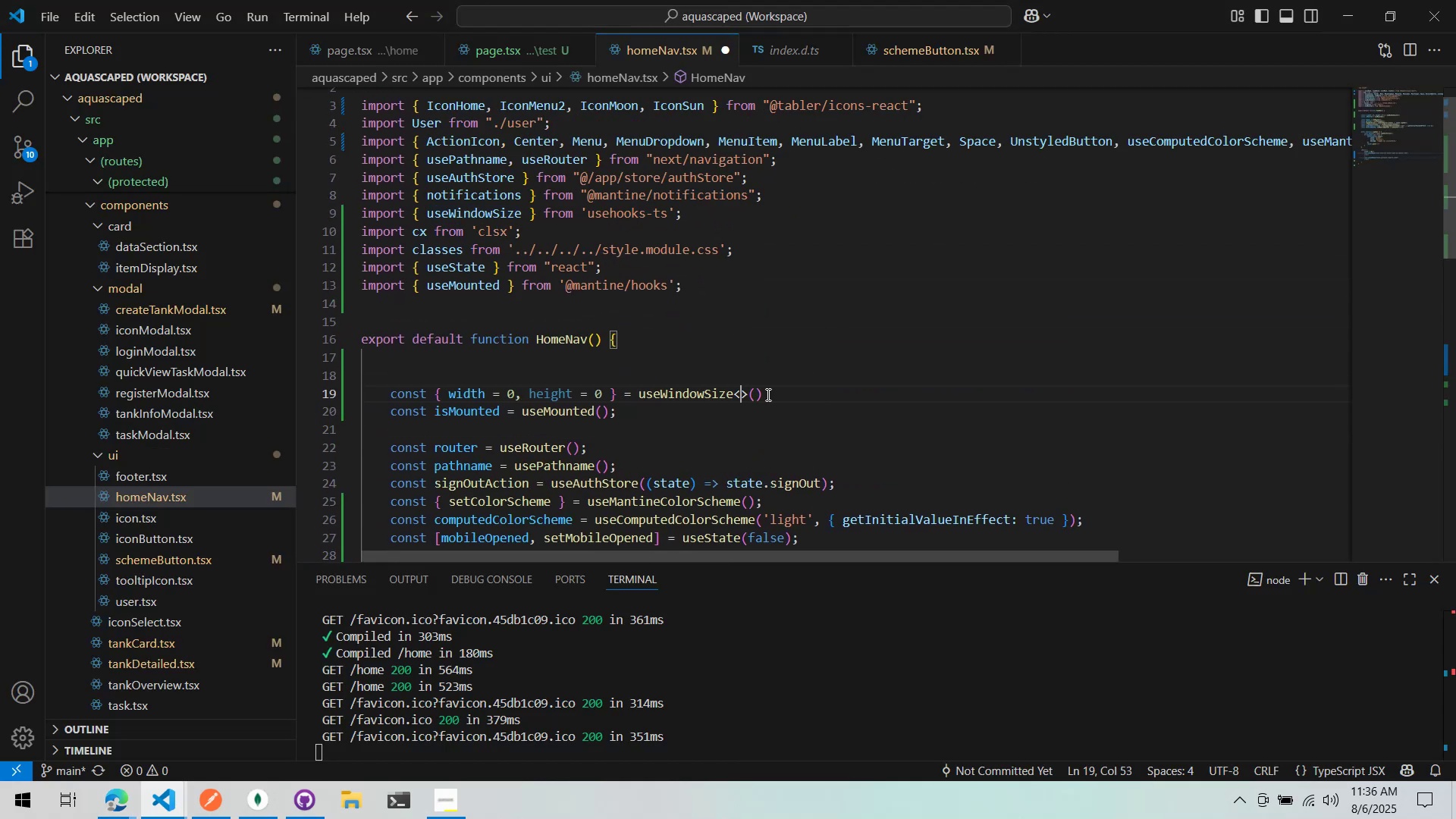 
key(ArrowLeft)
 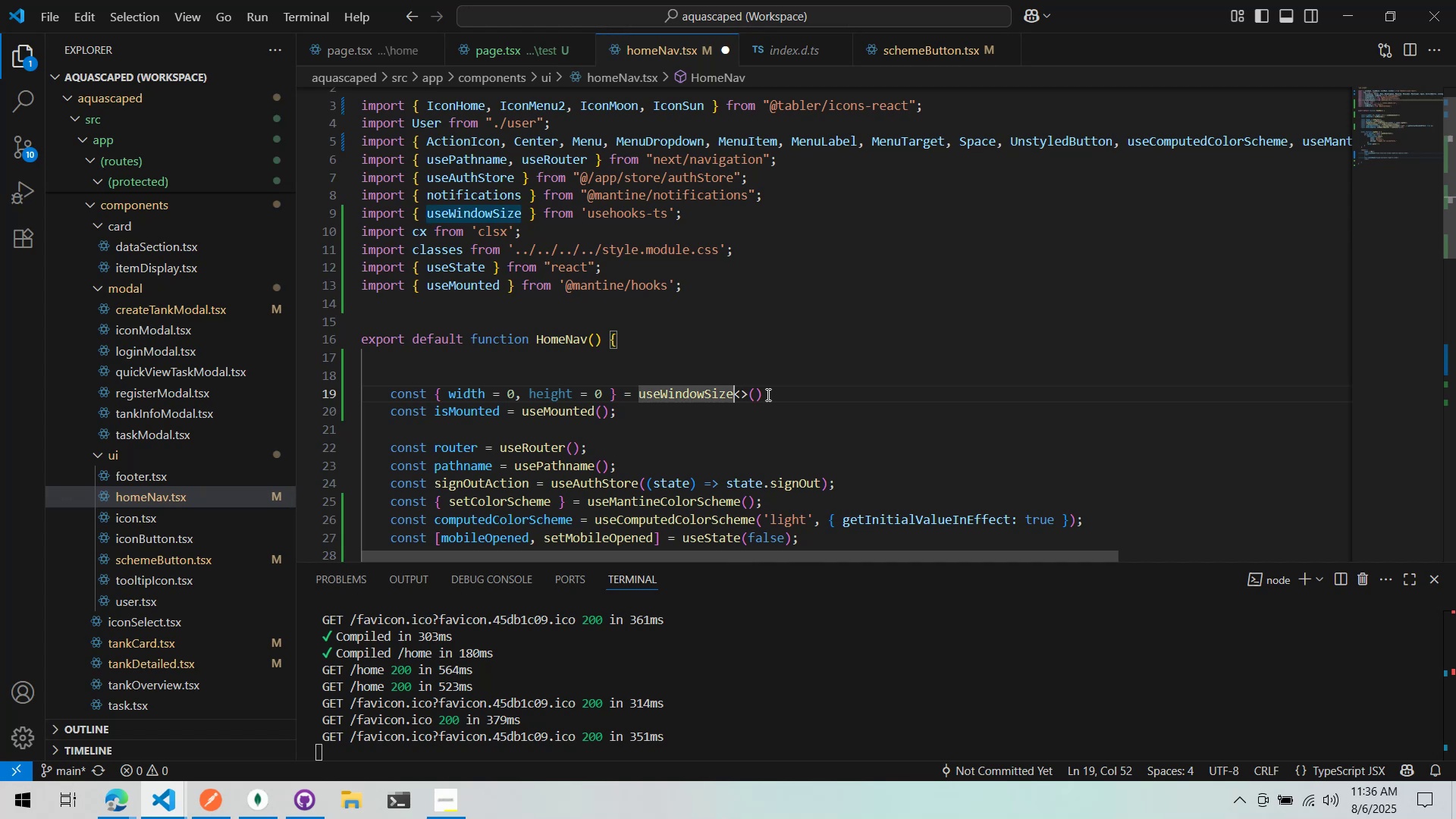 
key(ArrowRight)
 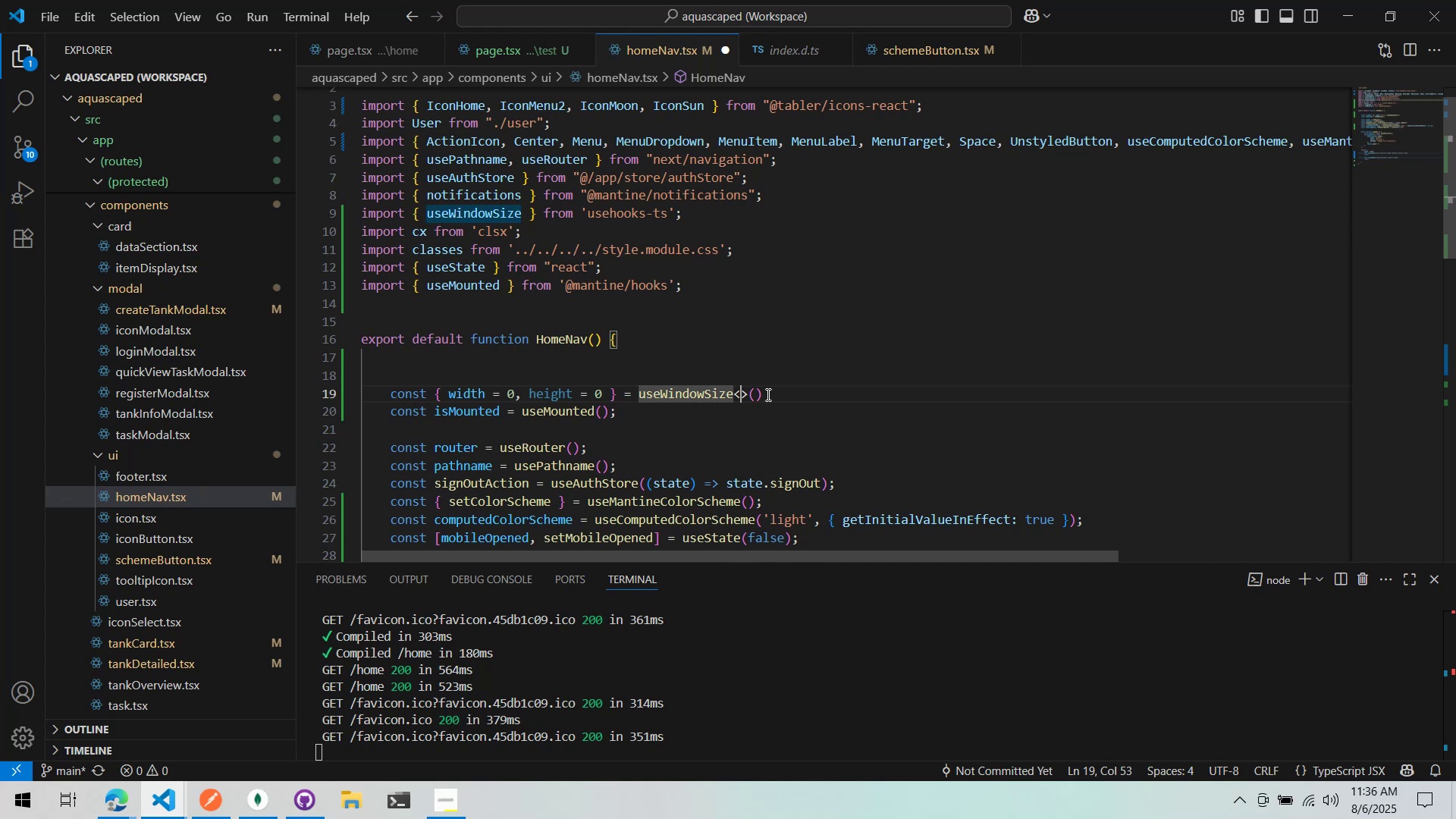 
key(ArrowRight)
 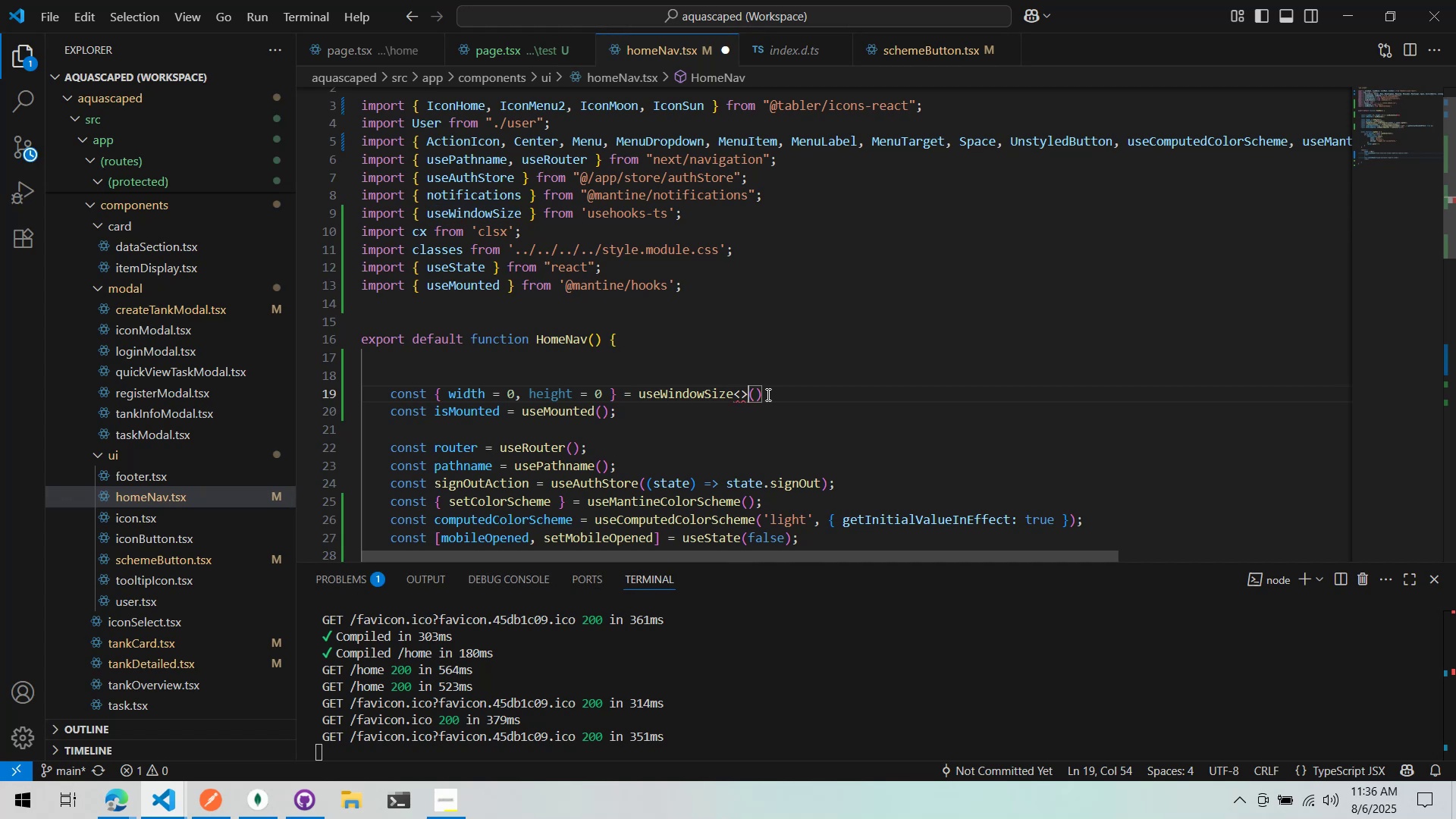 
key(ArrowLeft)
 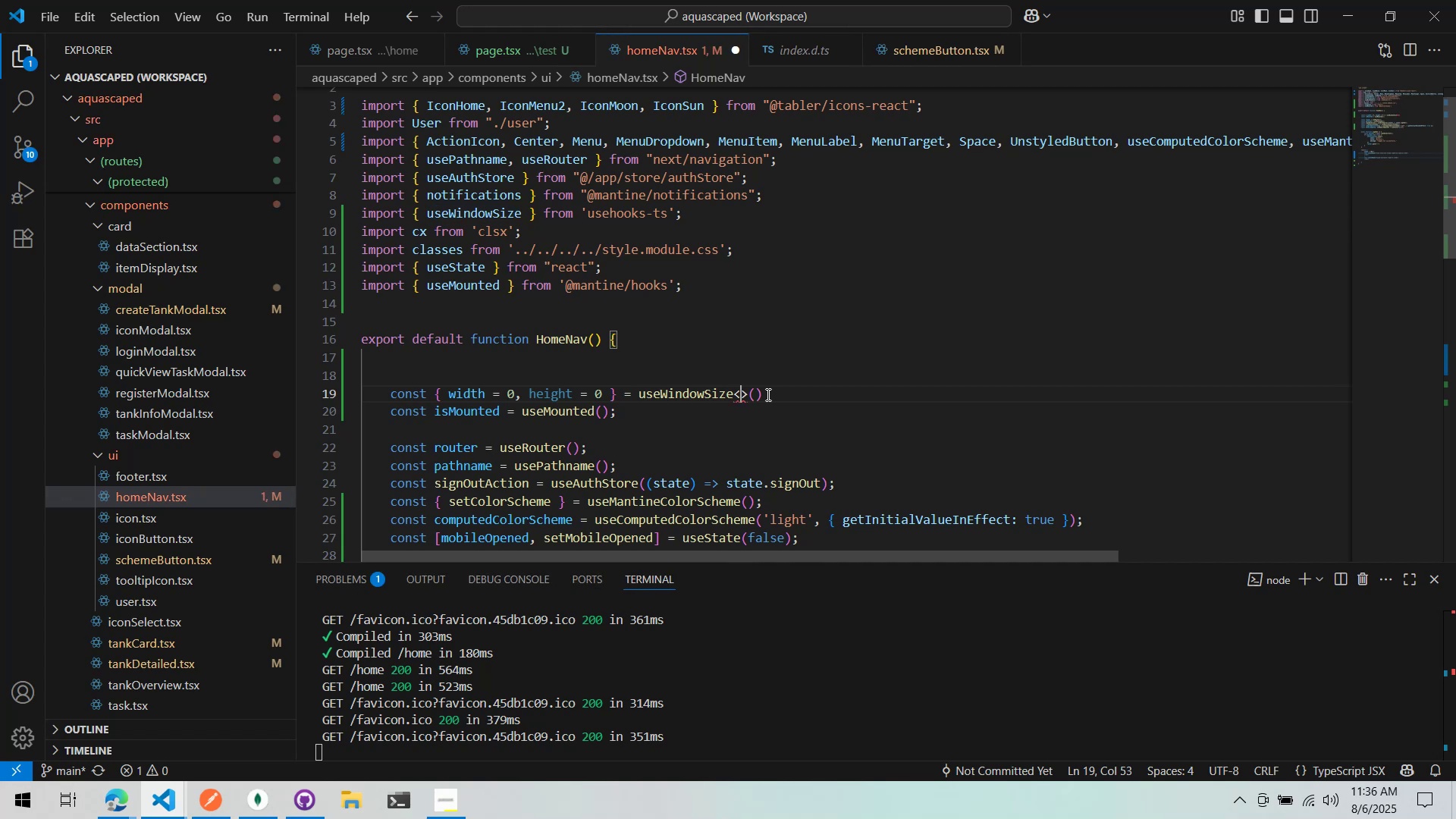 
type(false)
 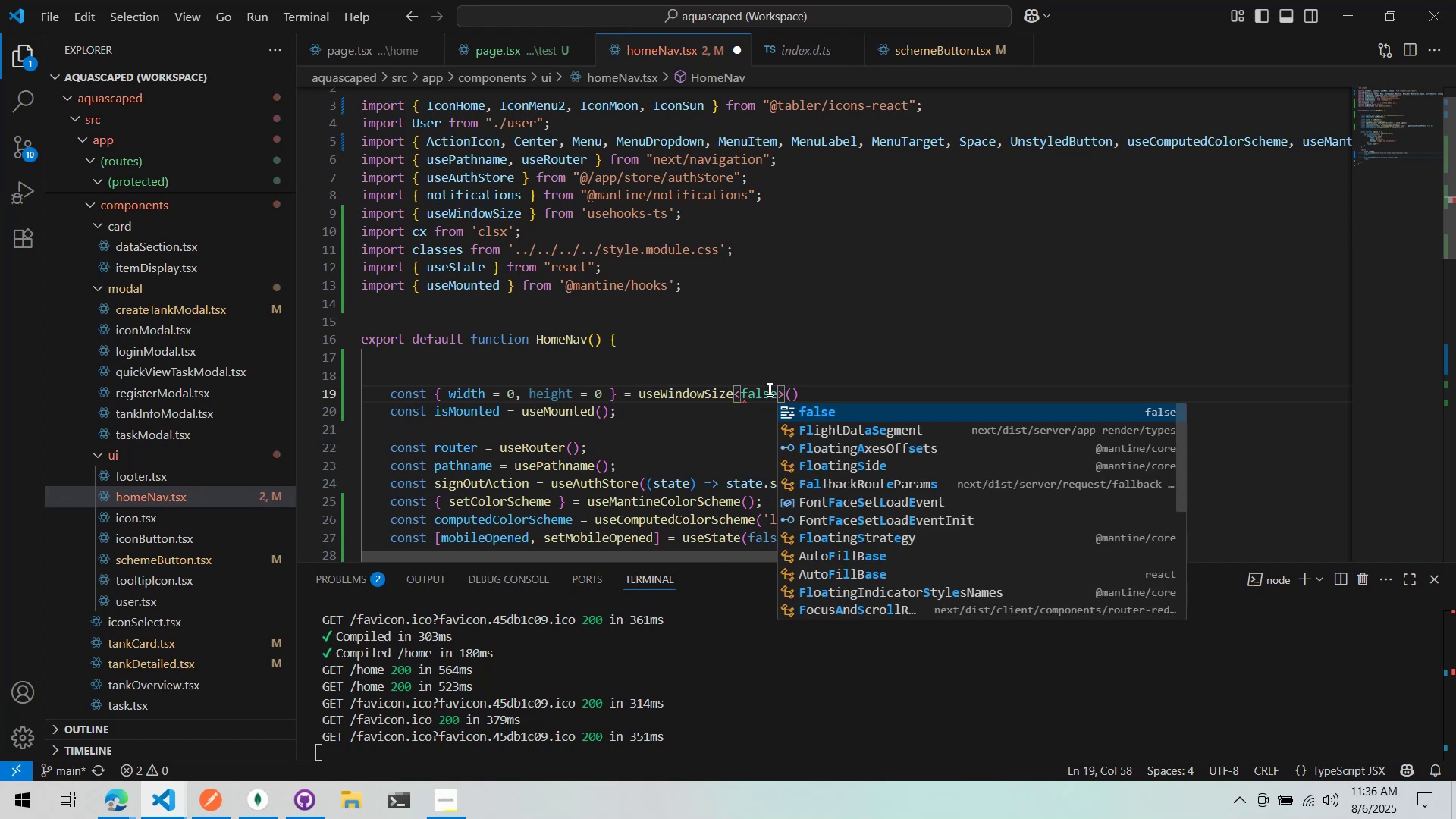 
left_click([774, 366])
 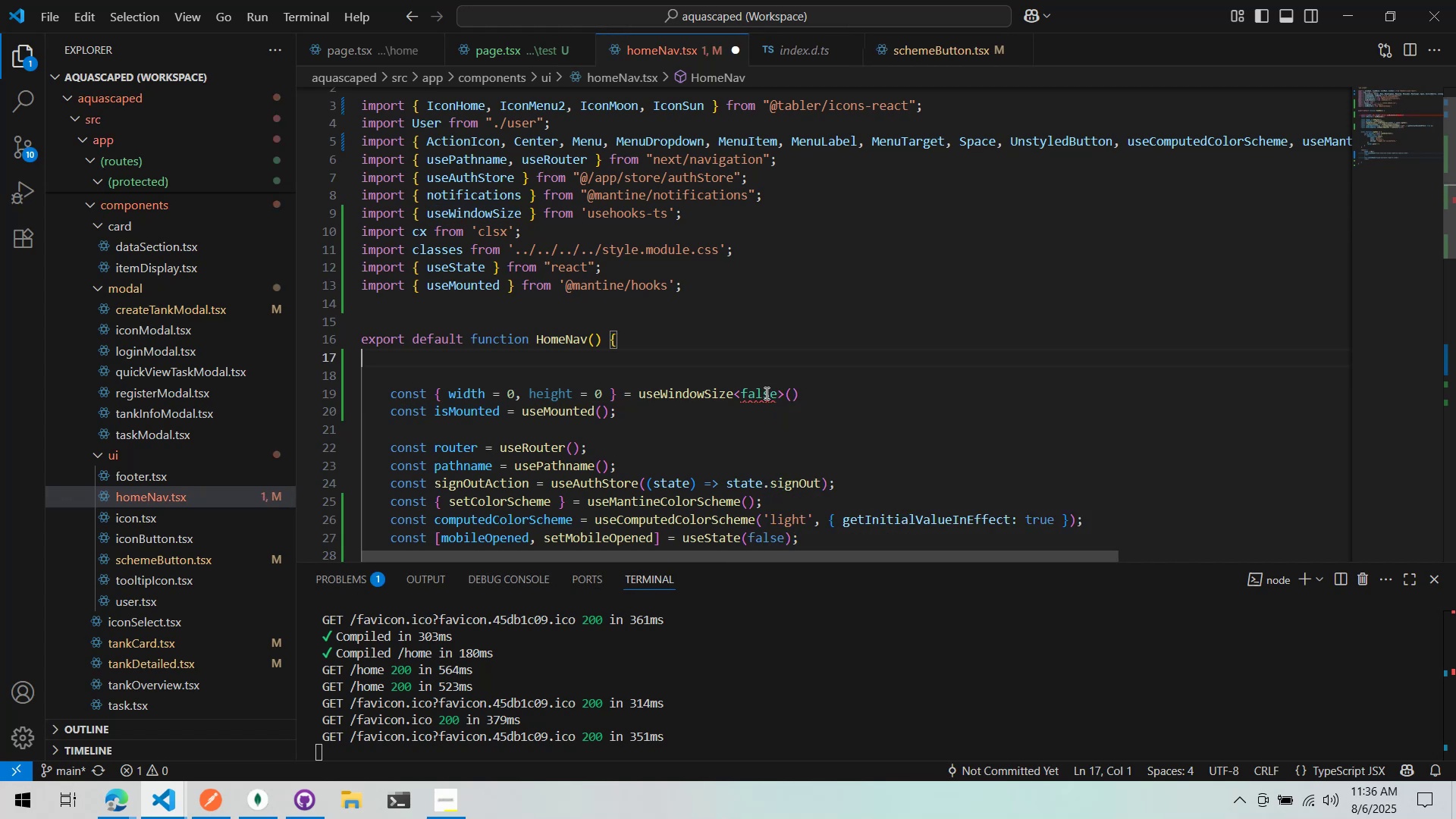 
mouse_move([748, 400])
 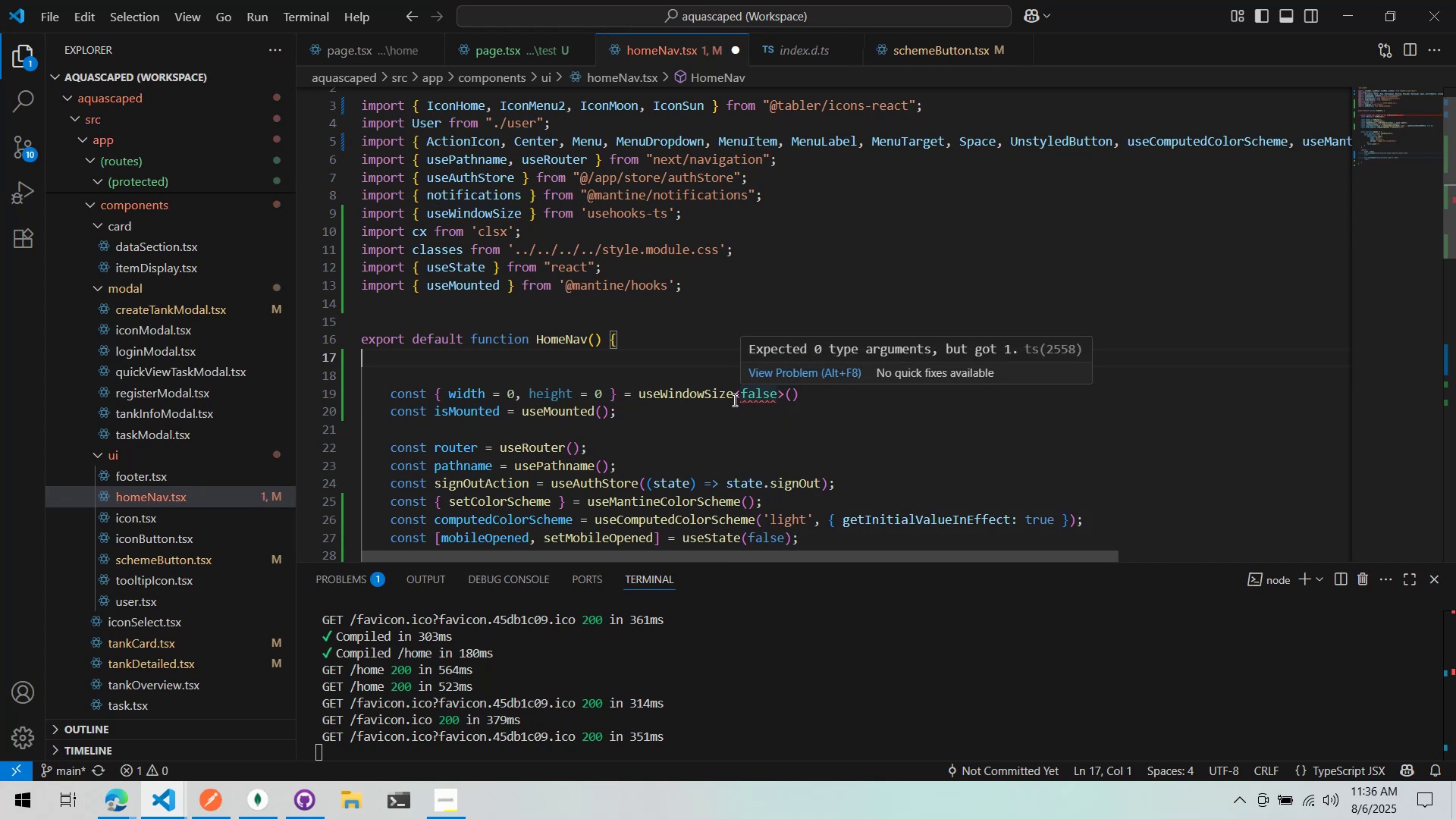 
key(Control+Z)
 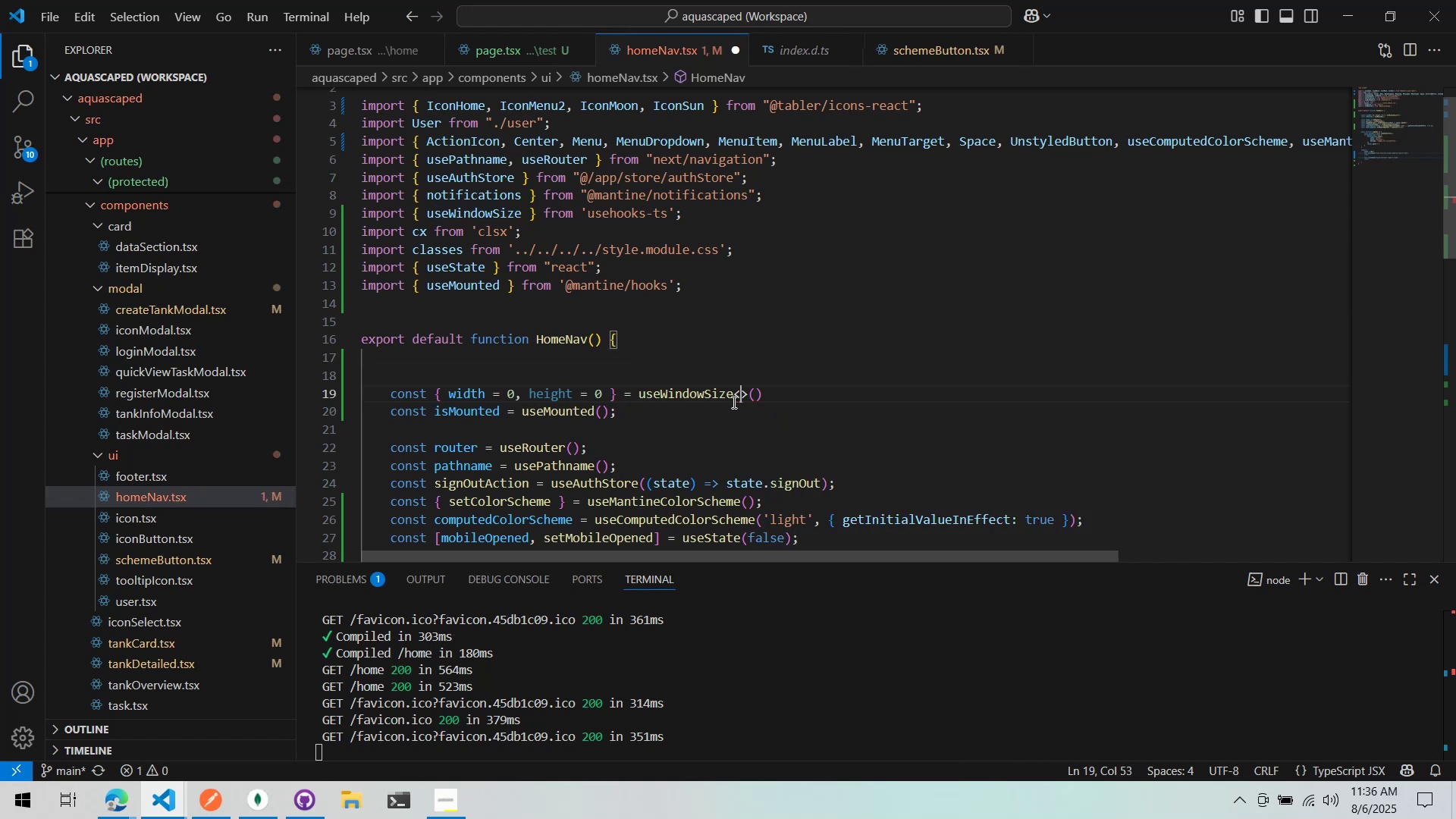 
key(Control+Z)
 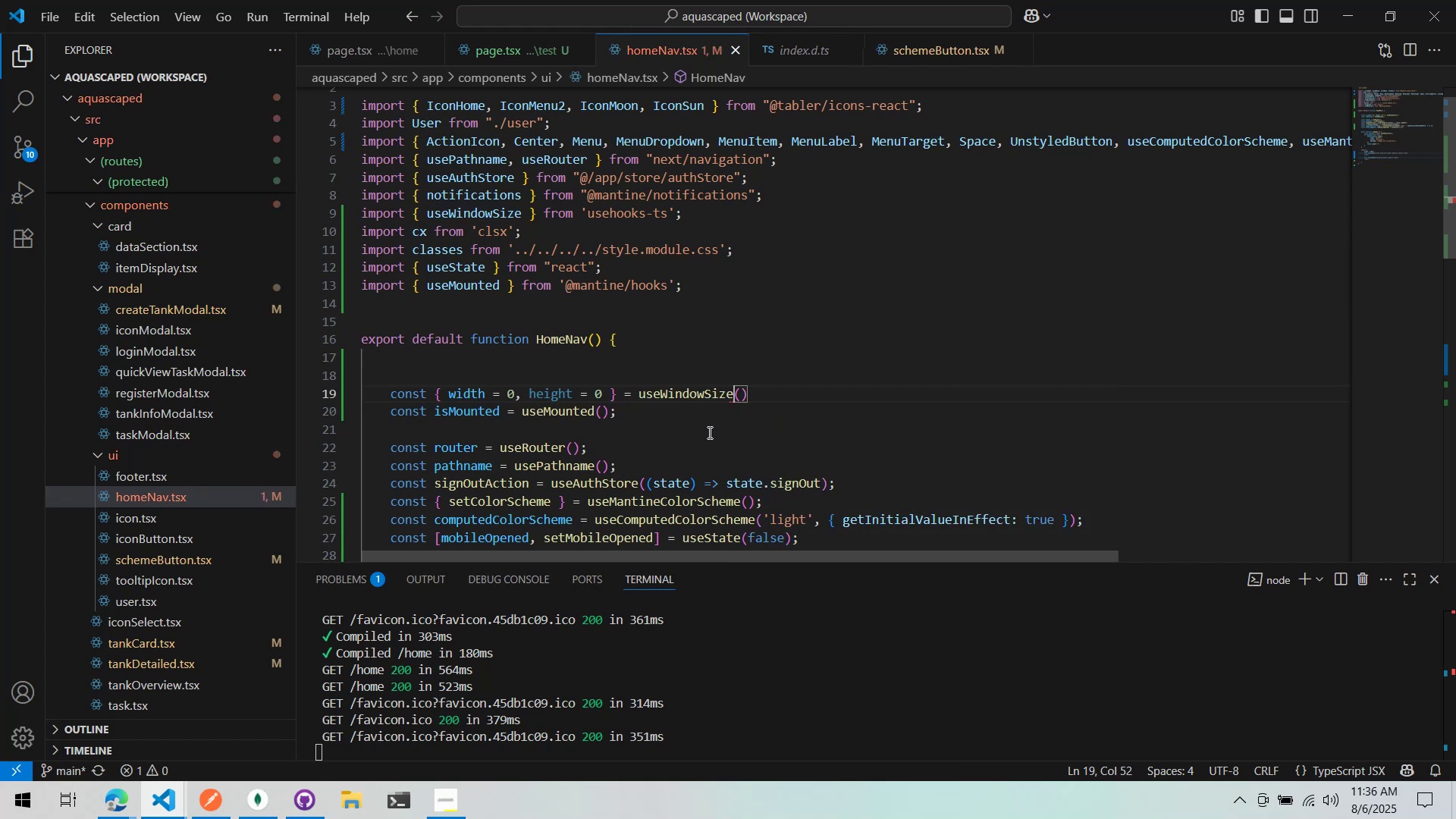 
left_click([708, 432])
 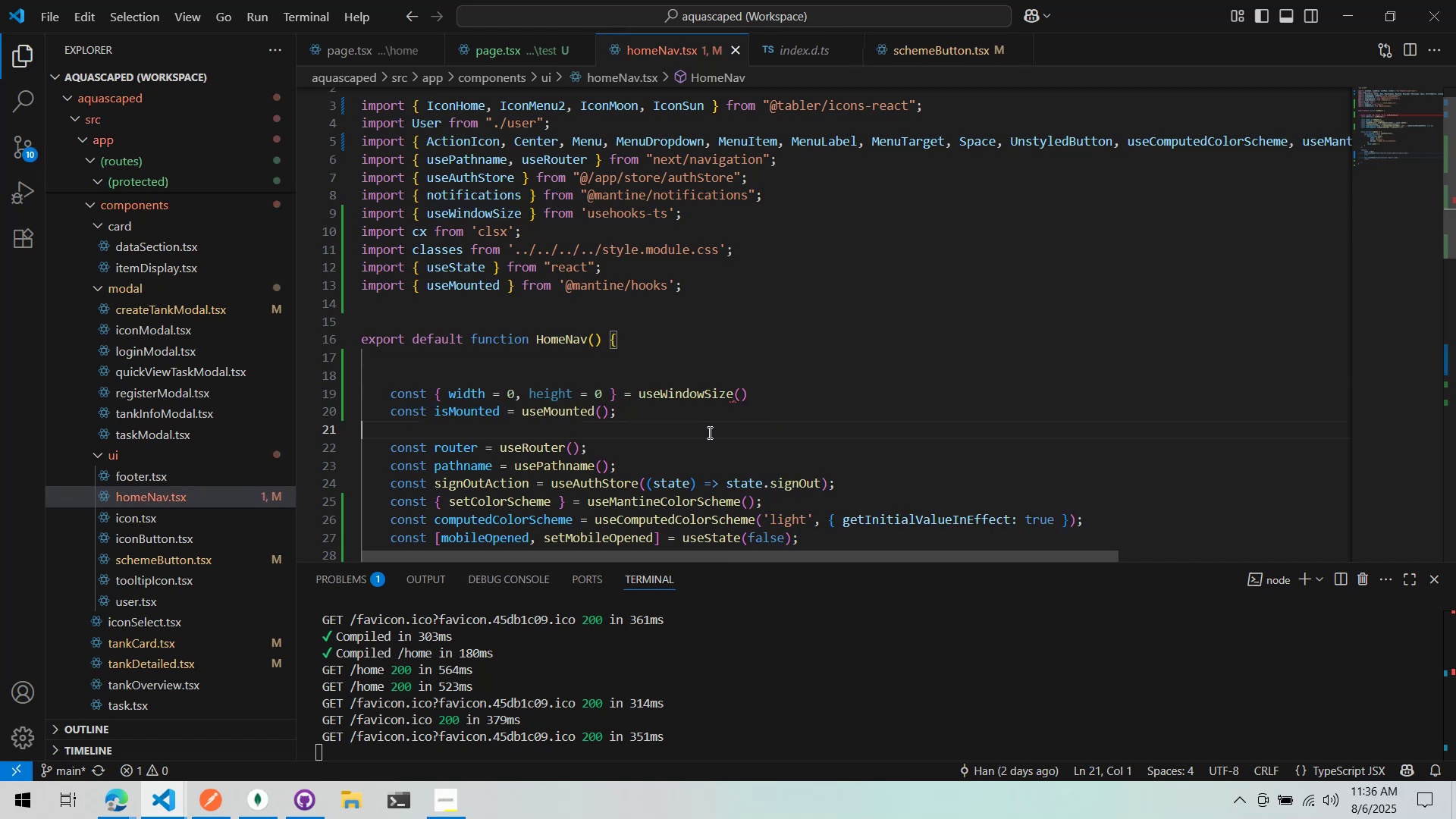 
key(Control+ControlLeft)
 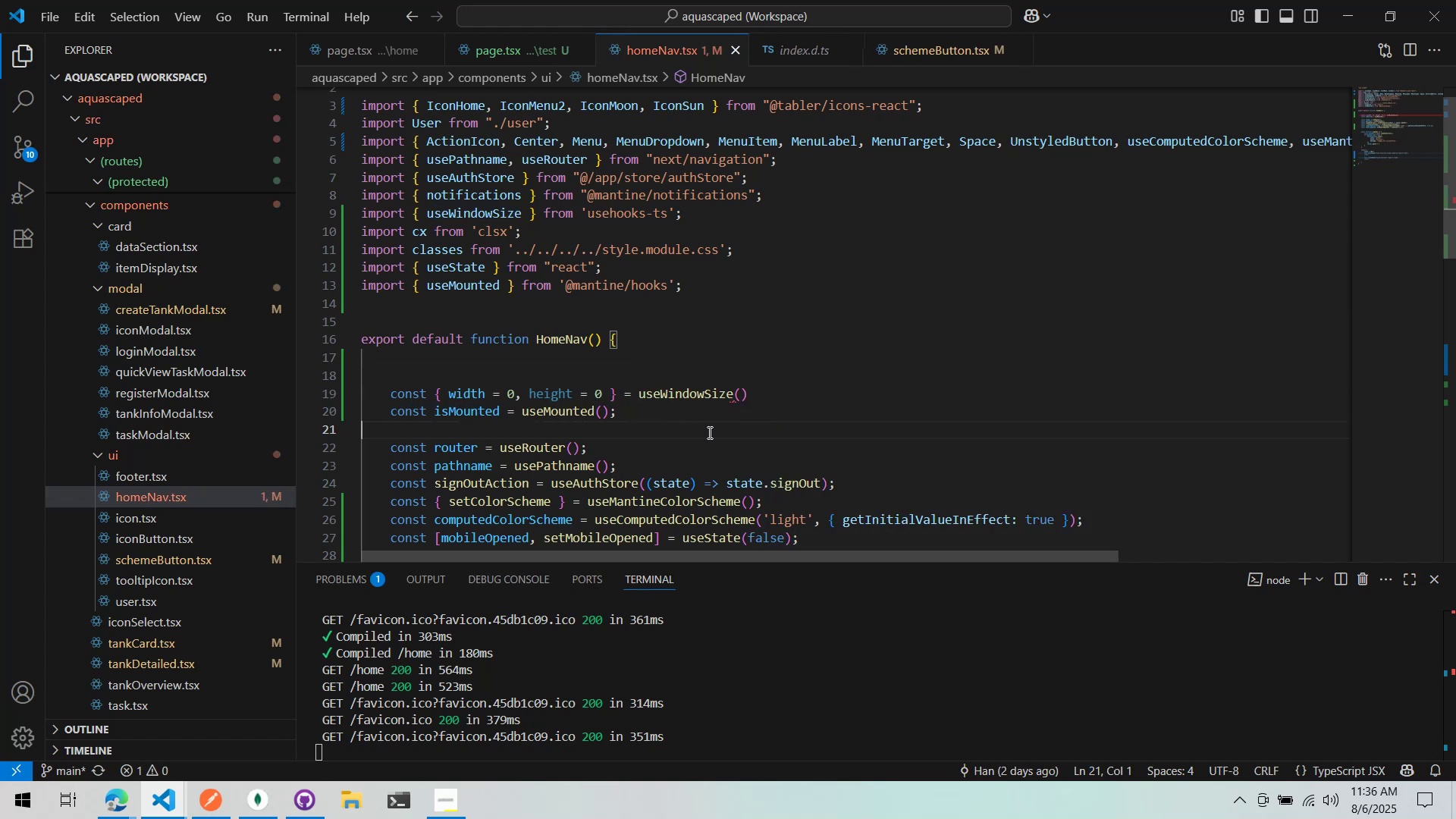 
key(Control+S)
 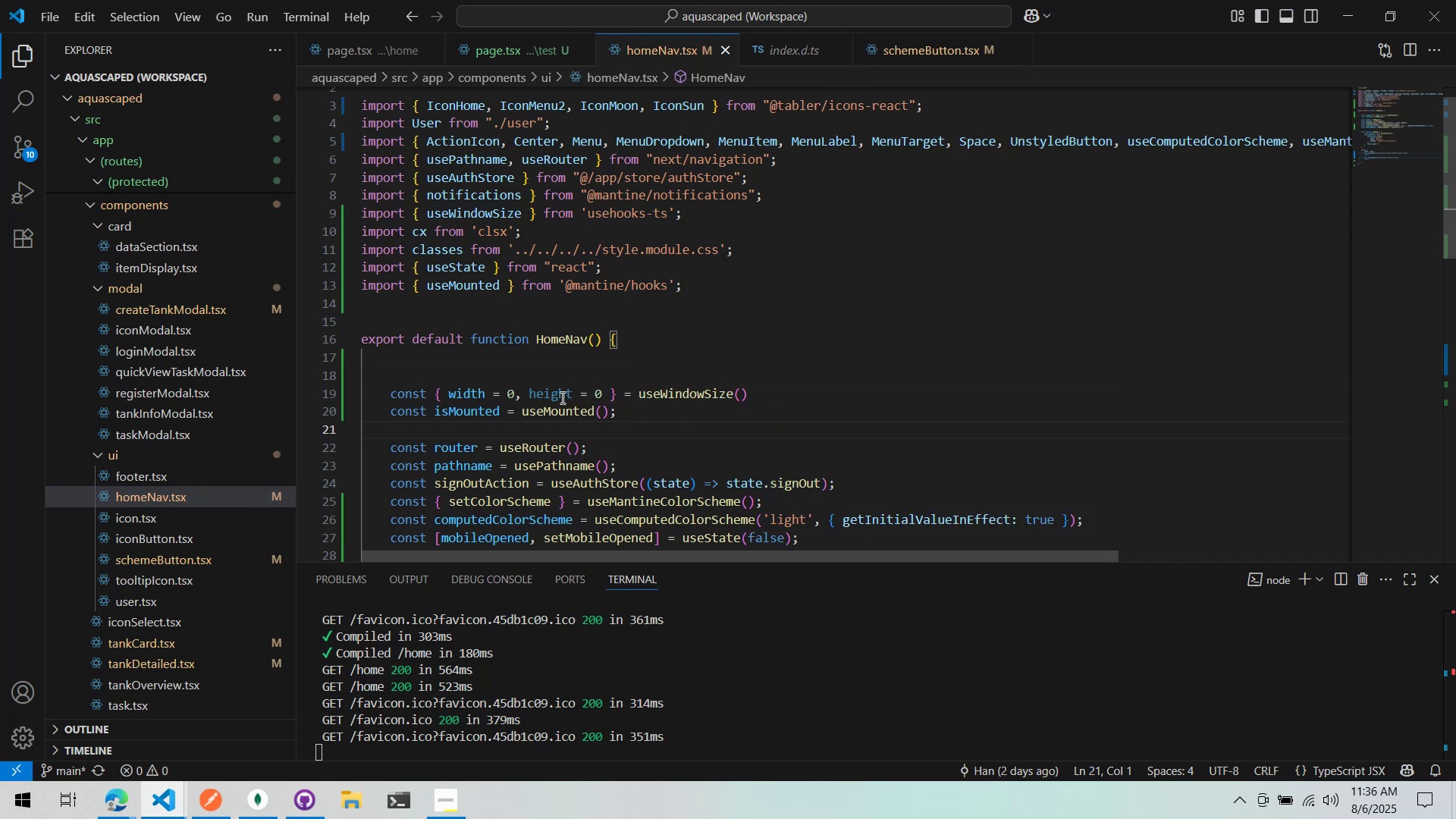 
key(Alt+AltLeft)
 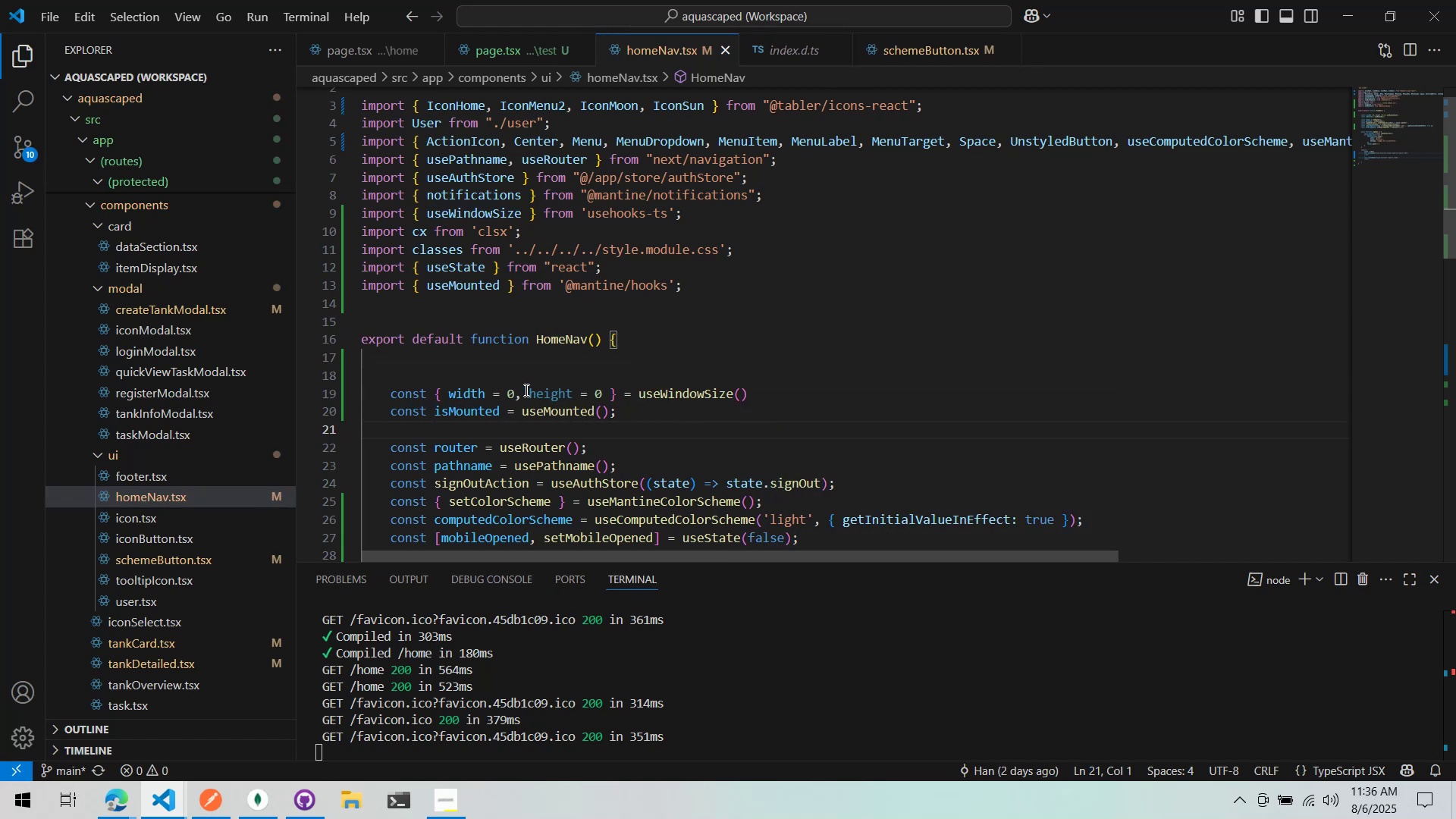 
key(Alt+Tab)
 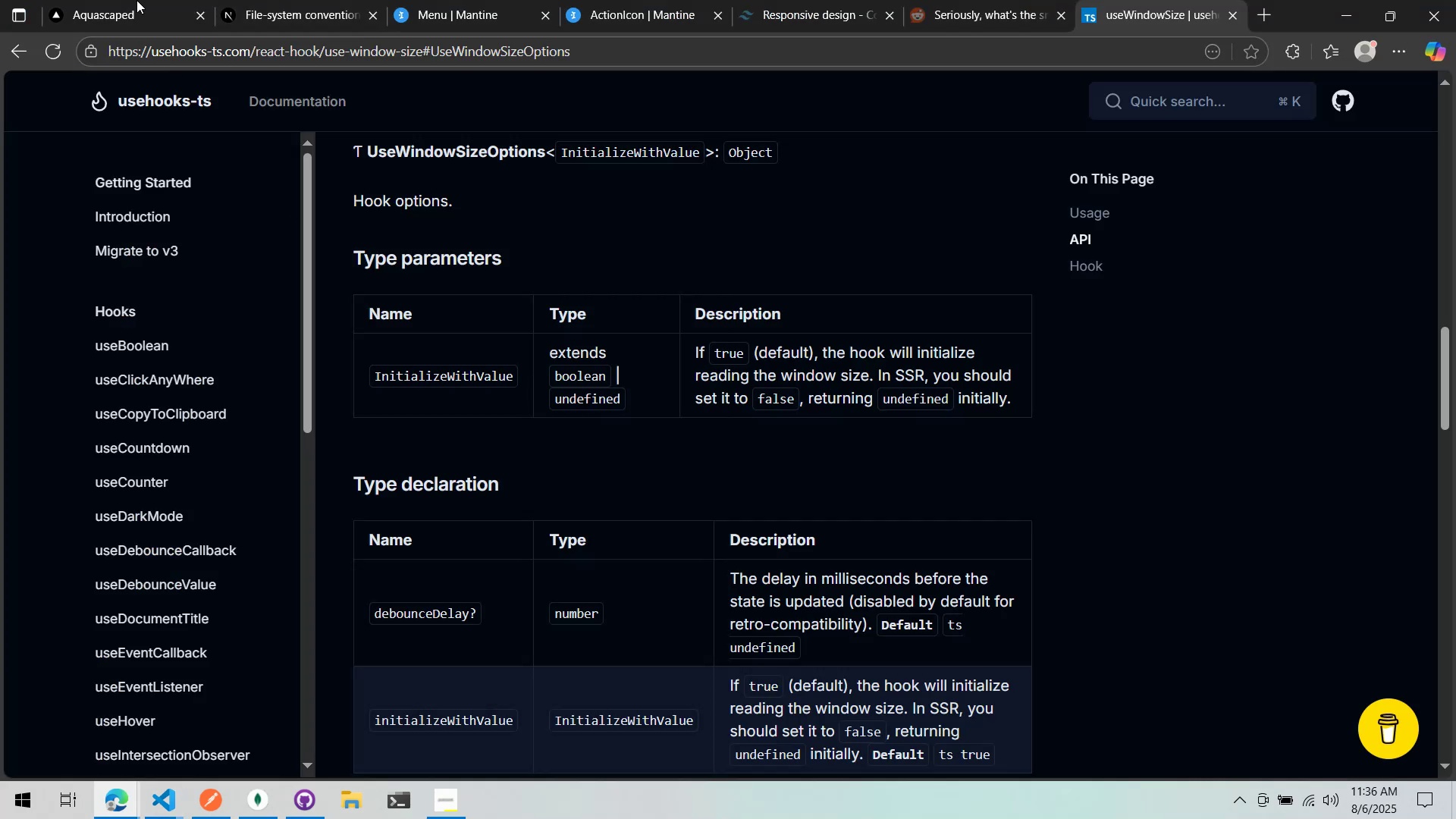 
left_click([136, 0])
 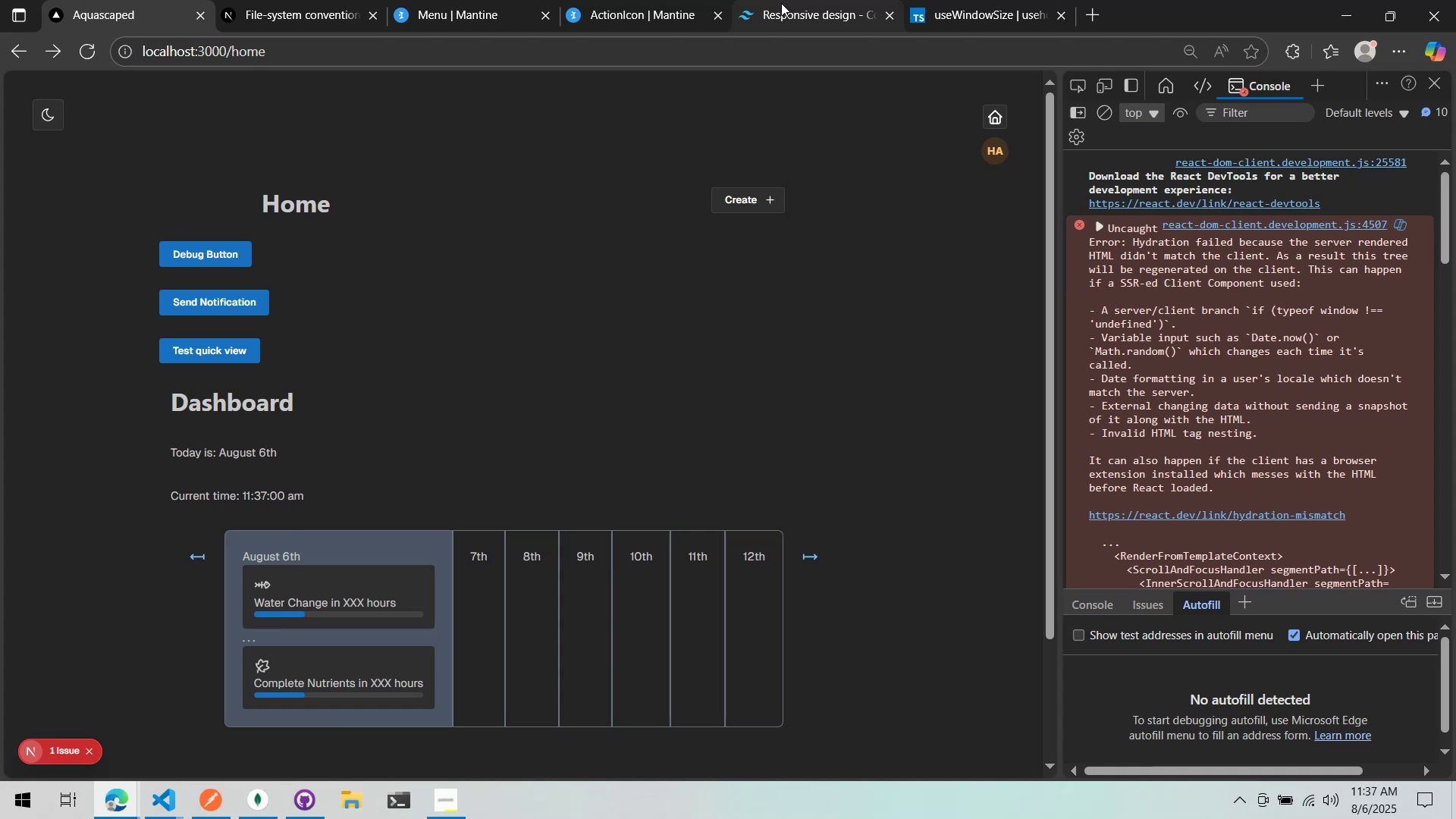 
wait(52.84)
 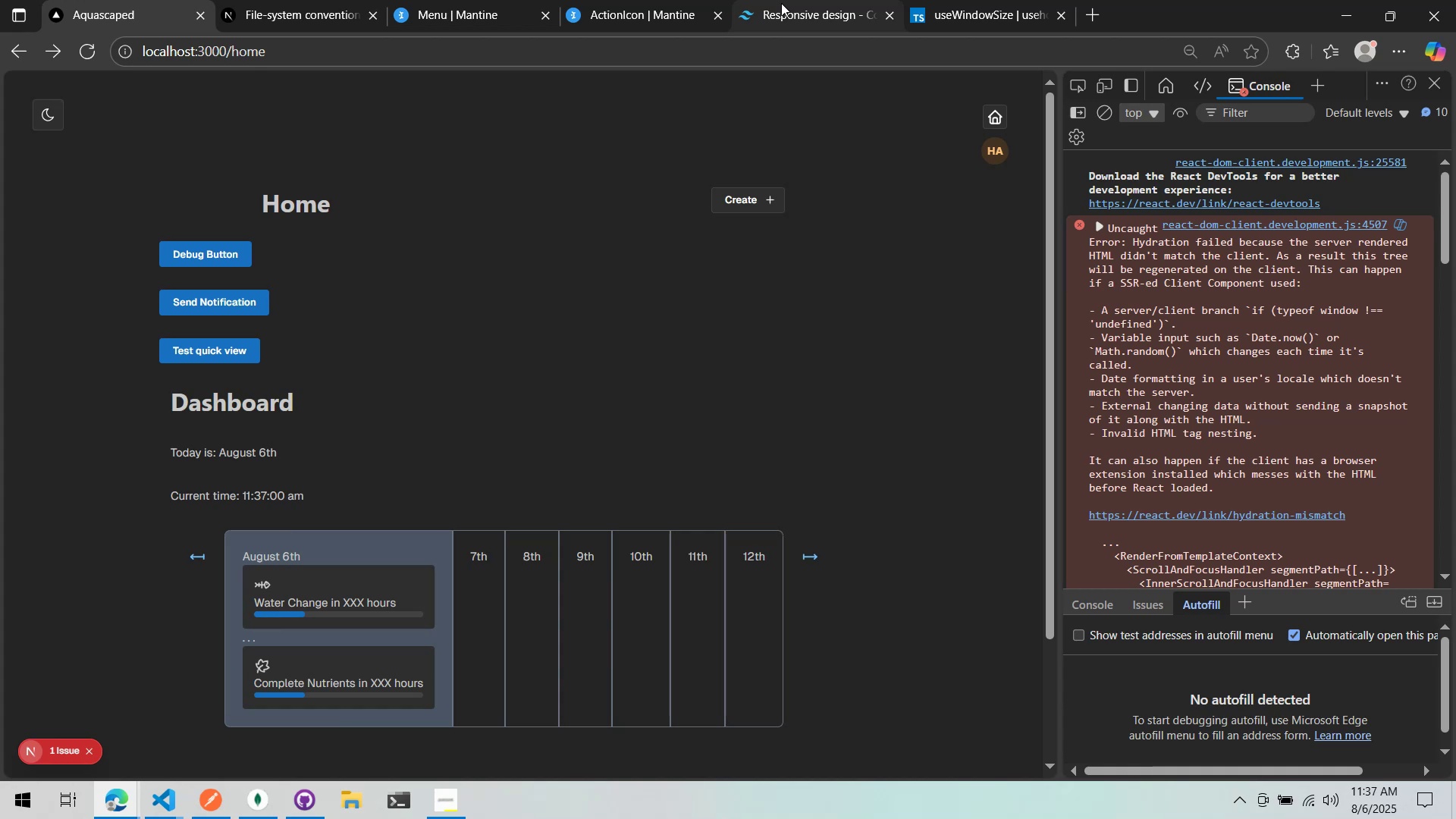 
key(Alt+AltLeft)
 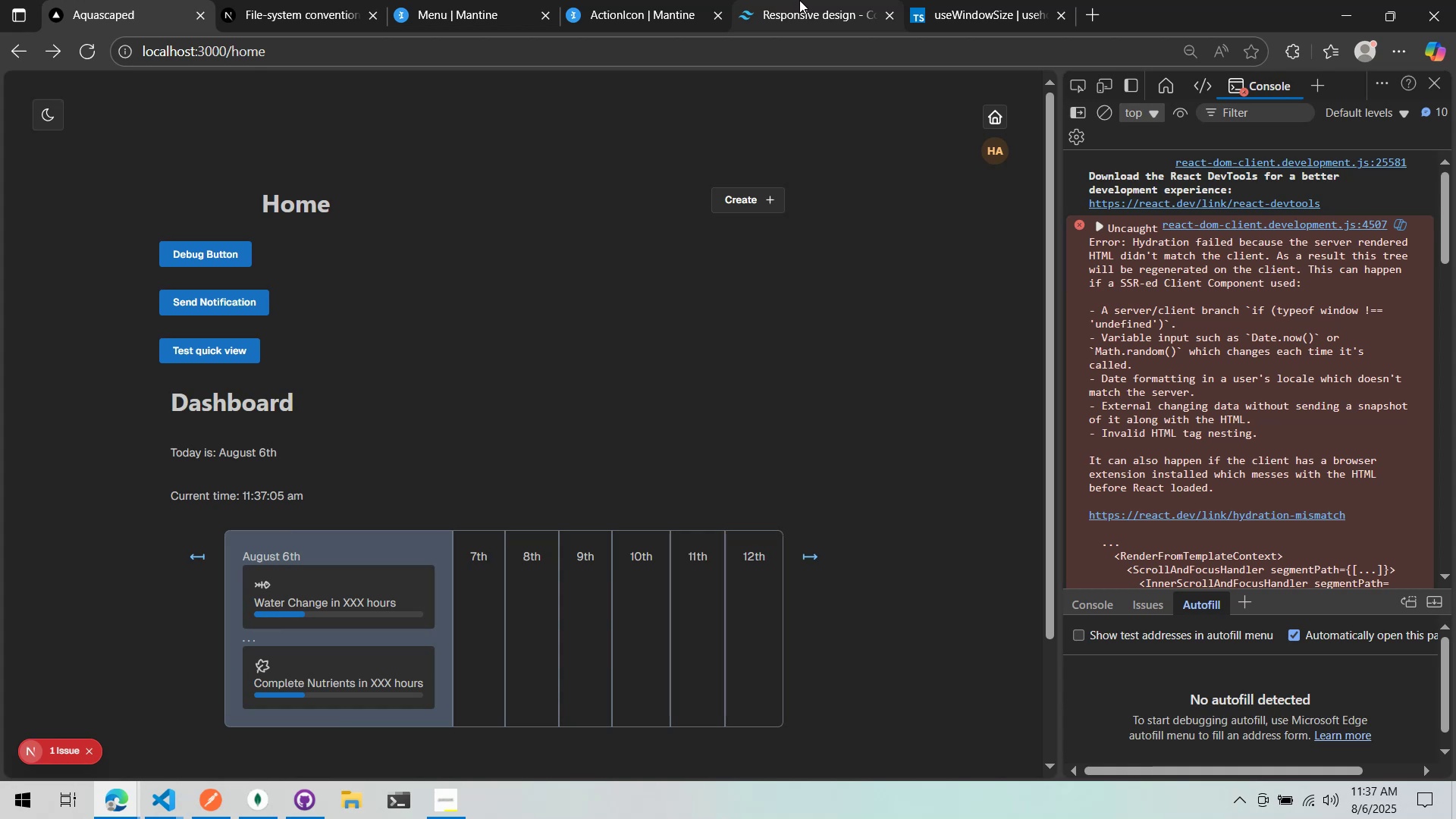 
key(Alt+Tab)
 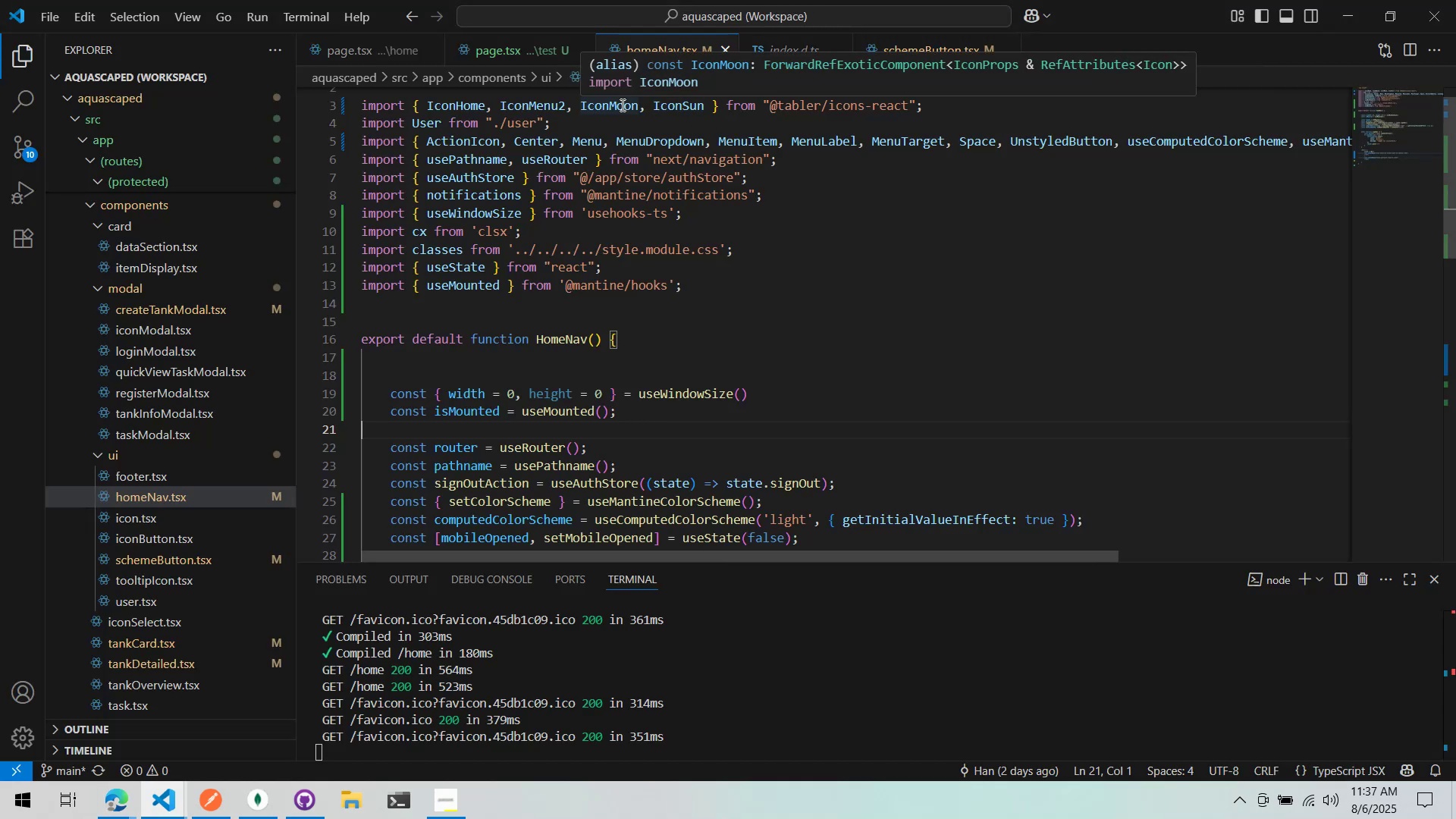 
scroll: coordinate [860, 118], scroll_direction: down, amount: 2.0
 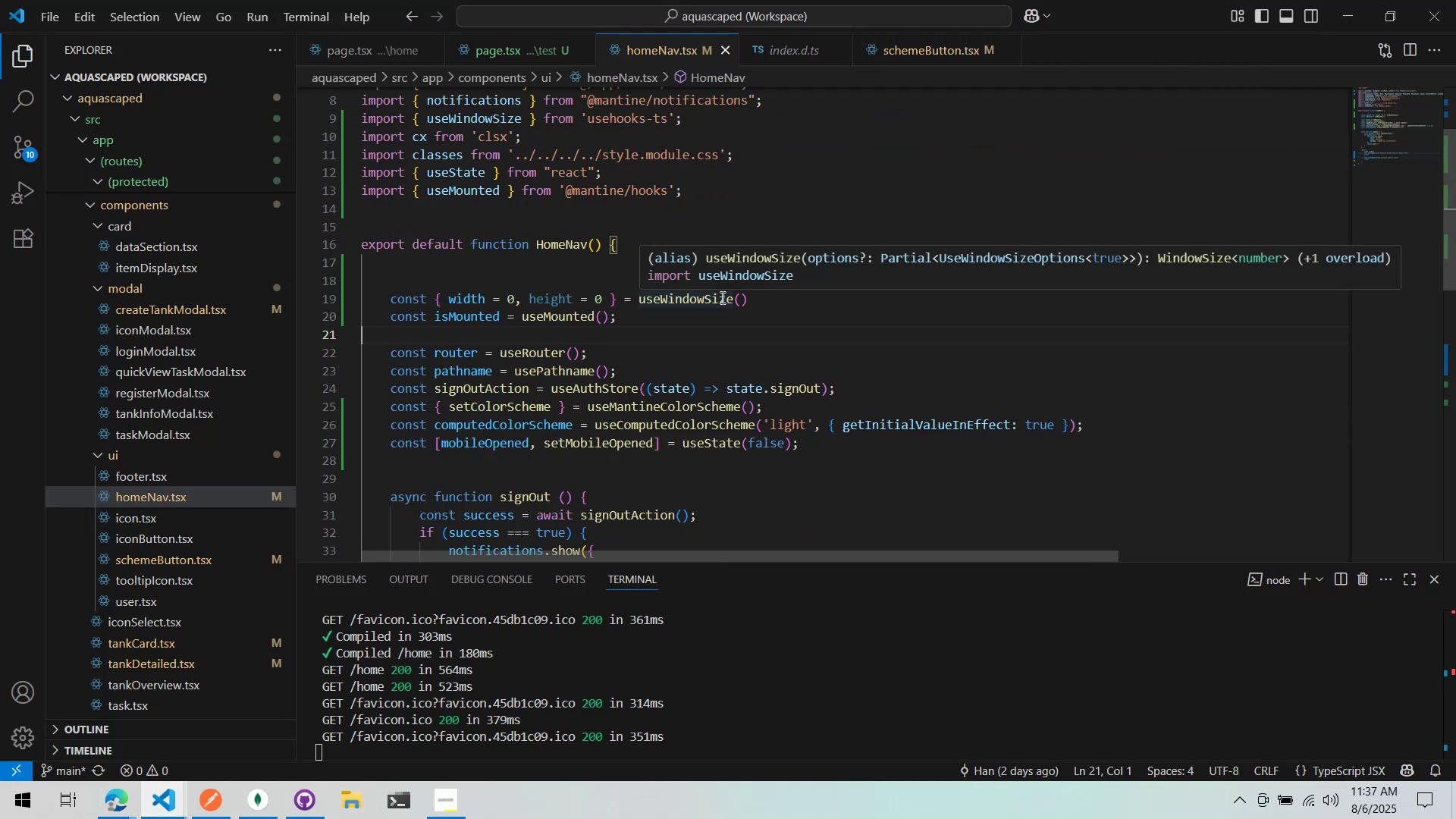 
hold_key(key=ControlLeft, duration=1.14)
left_click([721, 297])
 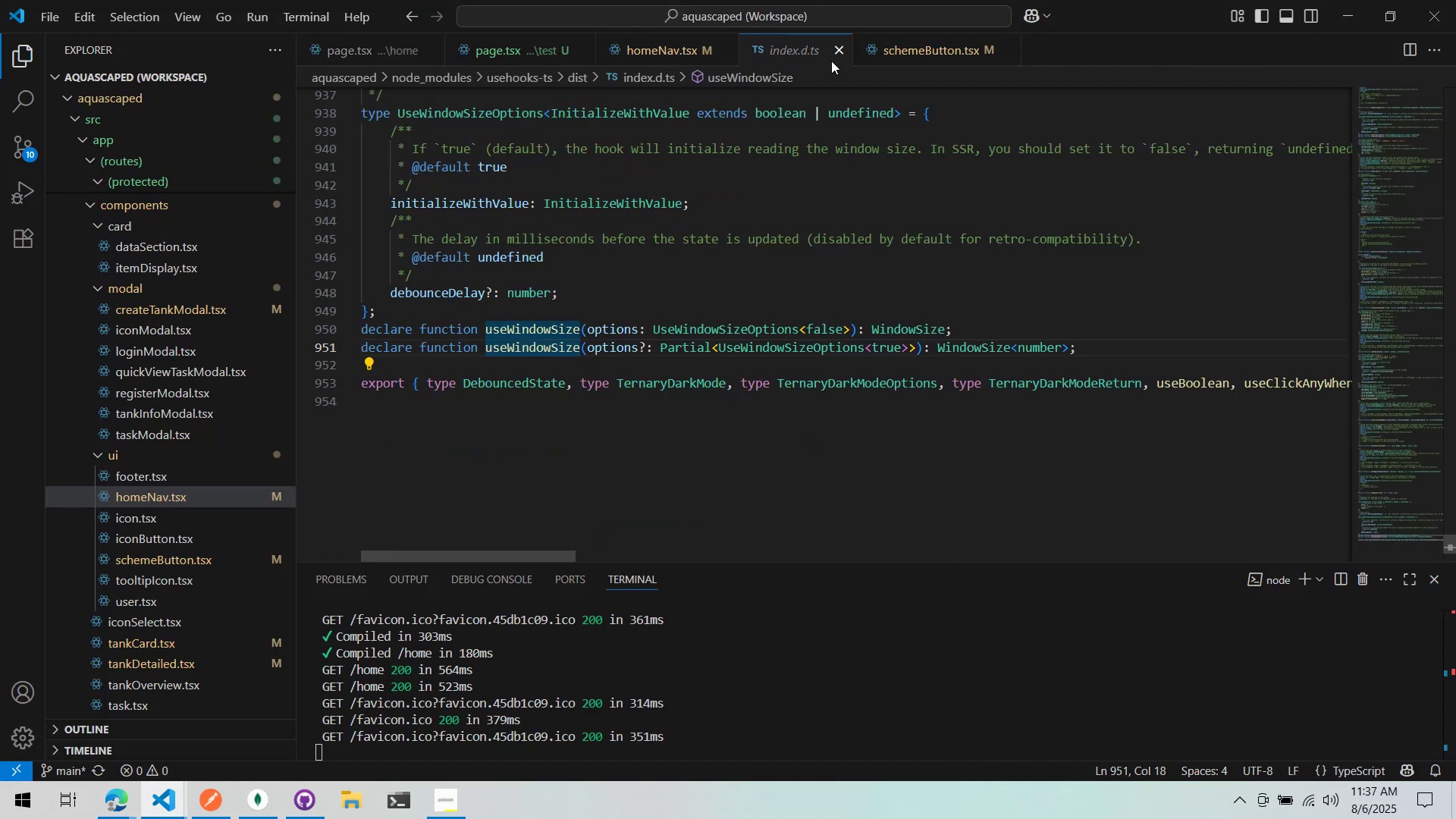 
mouse_move([800, 66])
 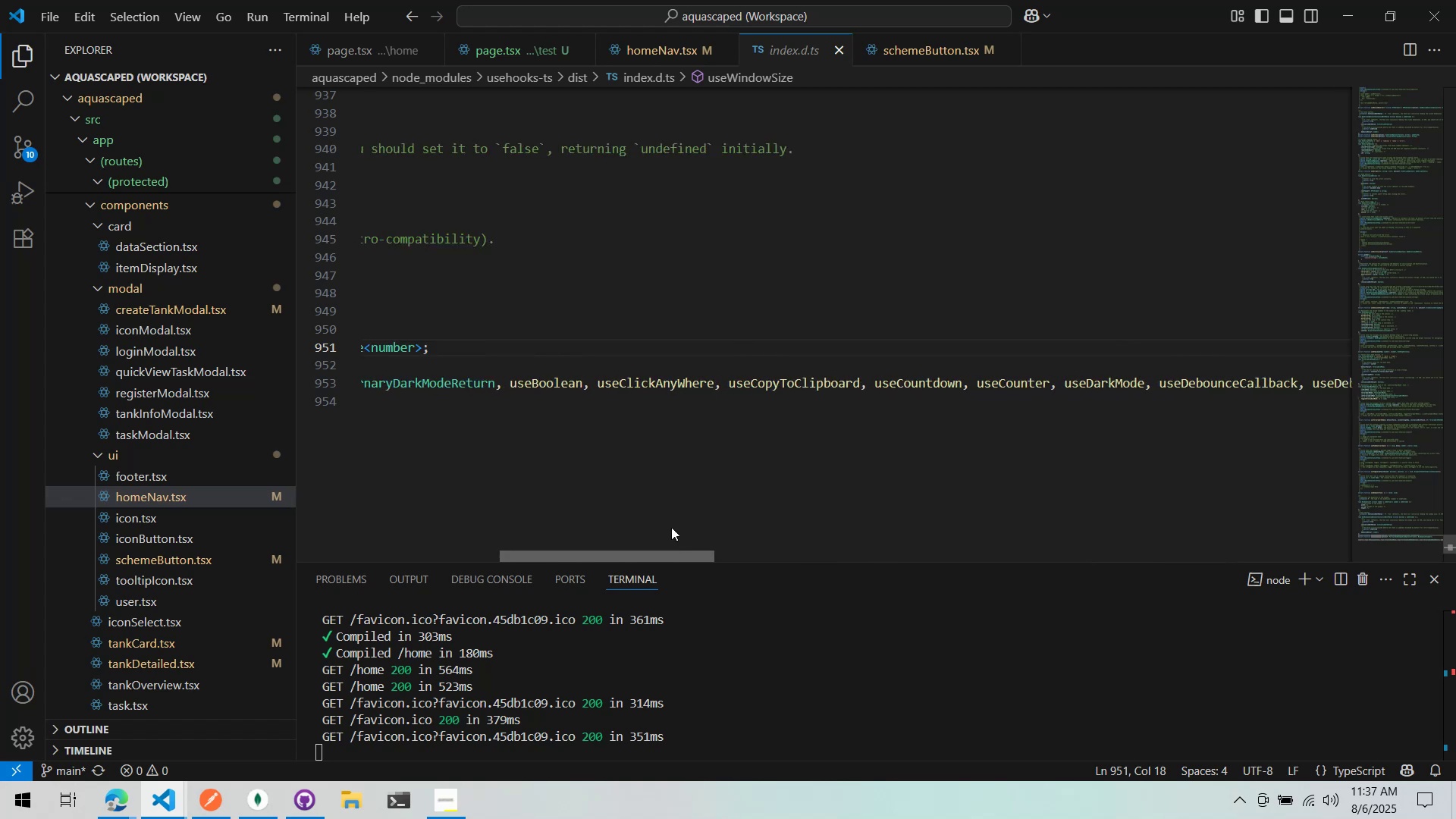 
wait(6.21)
 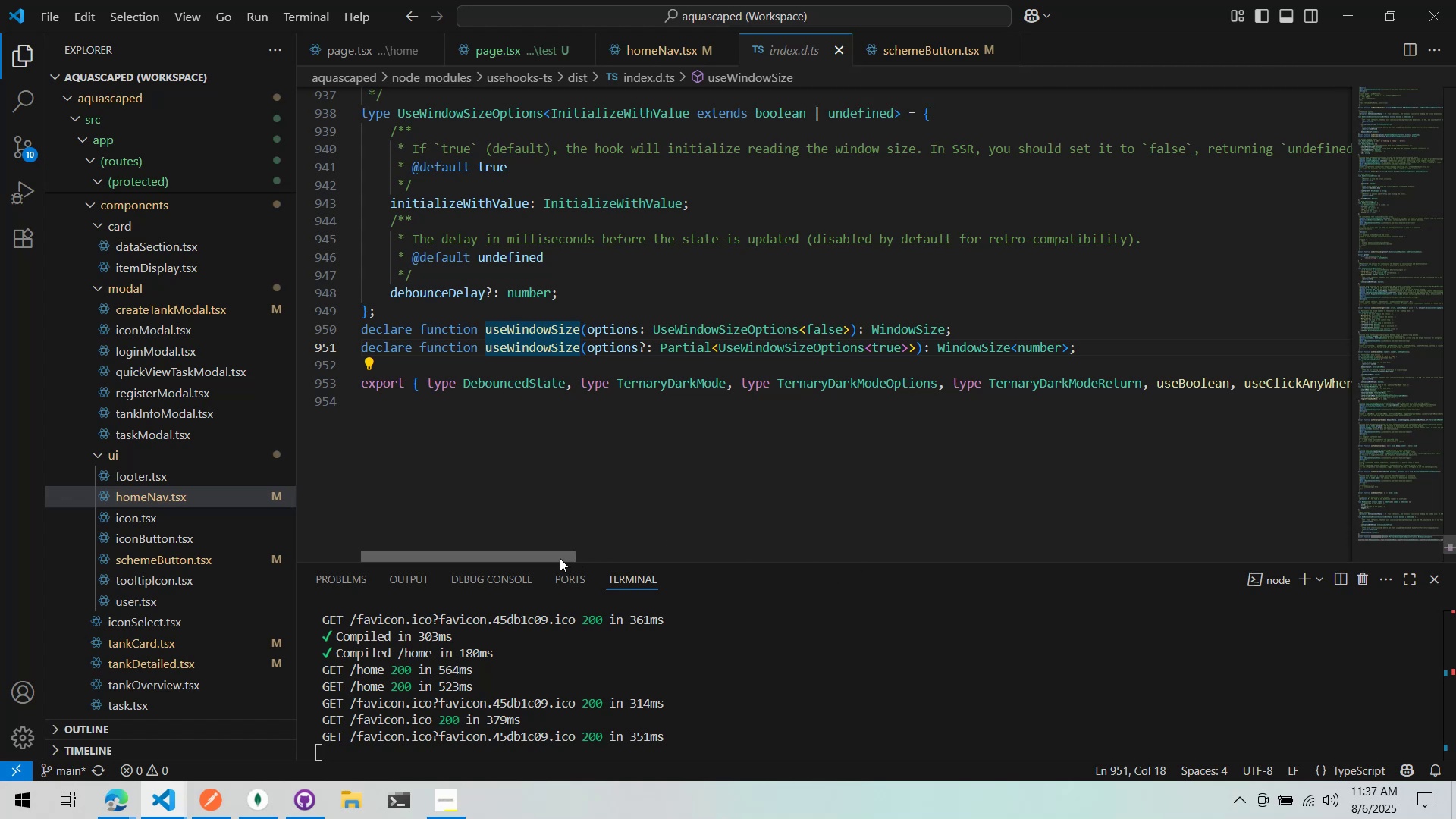 
middle_click([804, 49])
 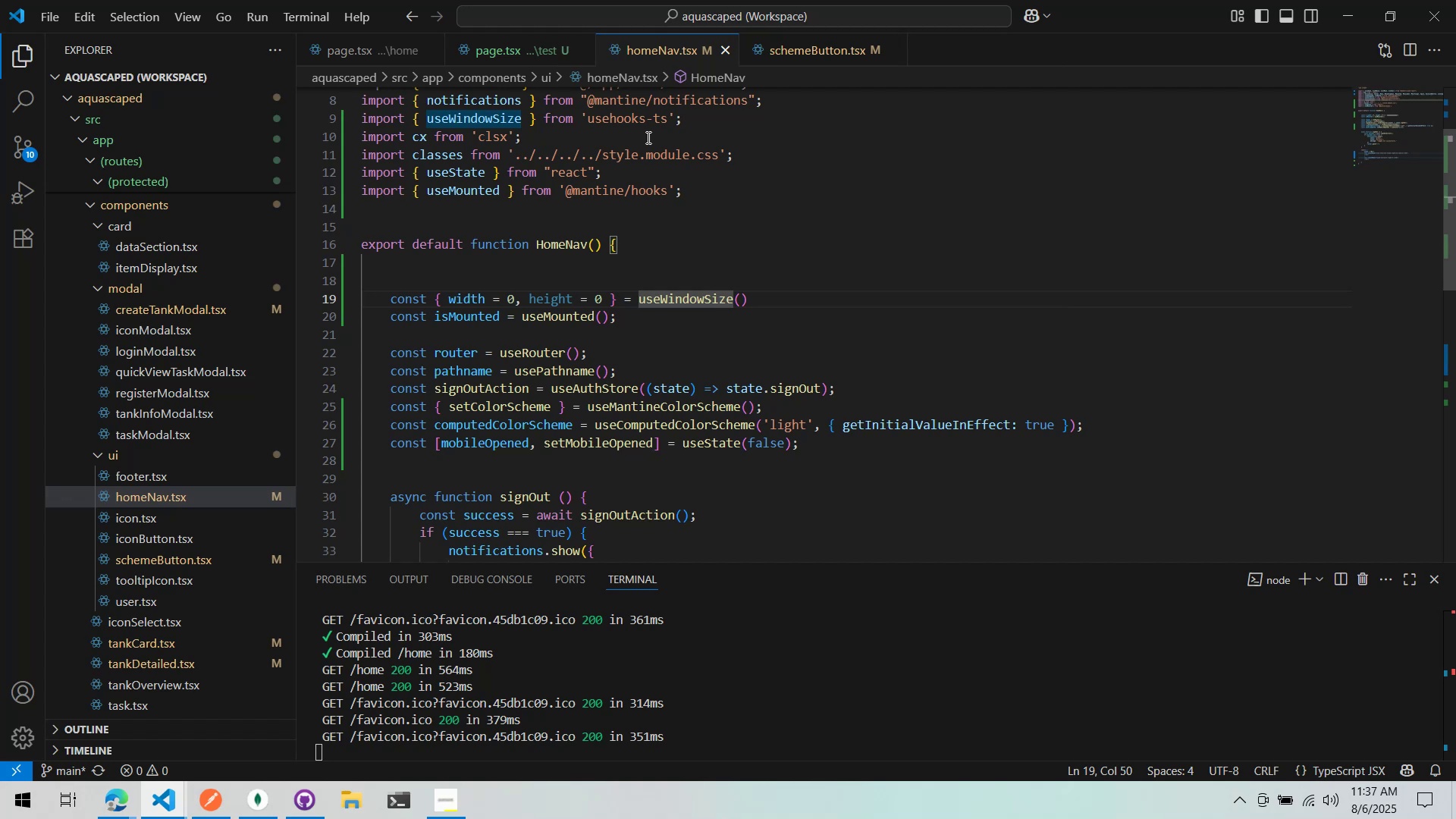 
wait(36.74)
 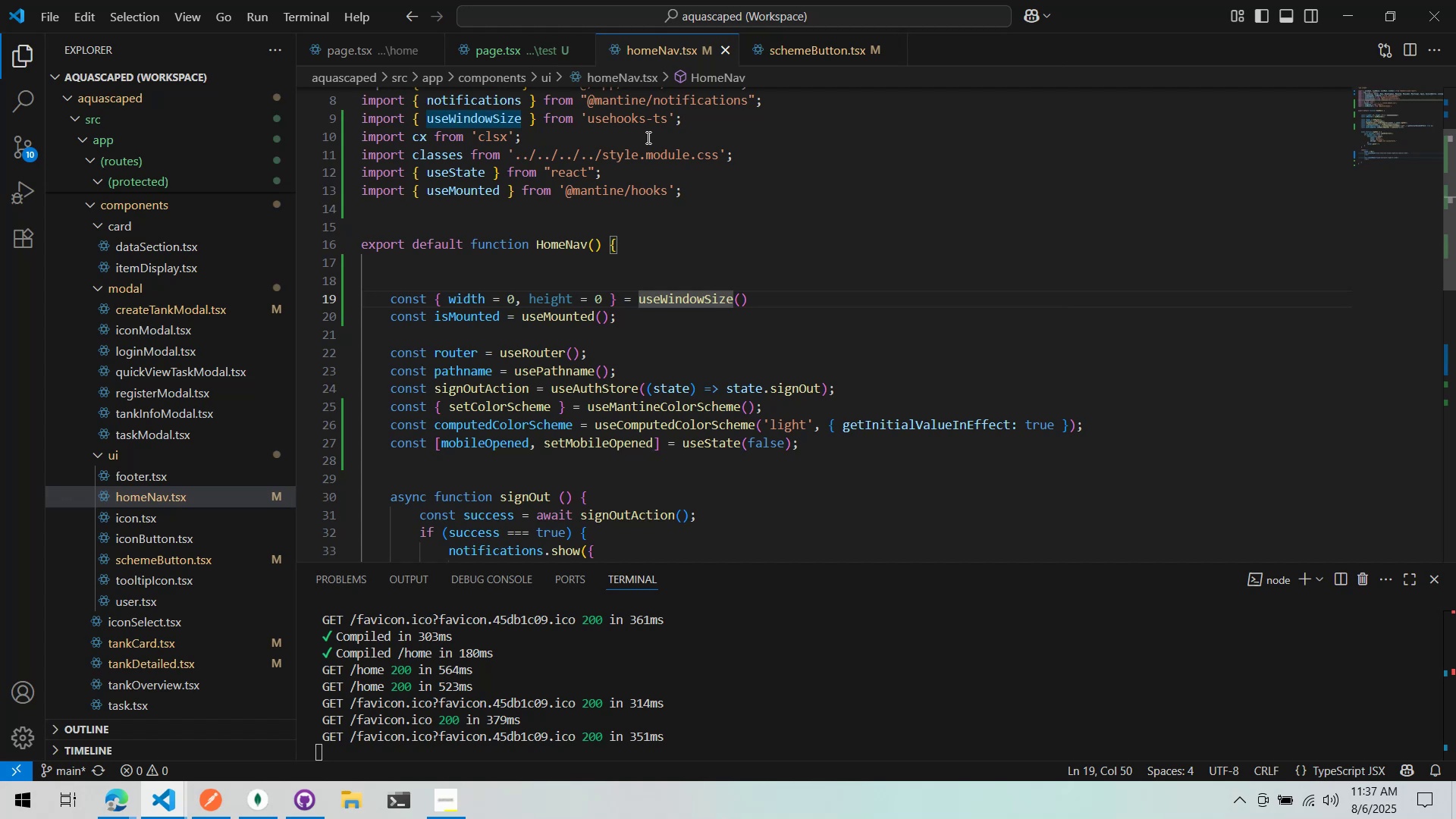 
scroll: coordinate [674, 192], scroll_direction: down, amount: 3.0
 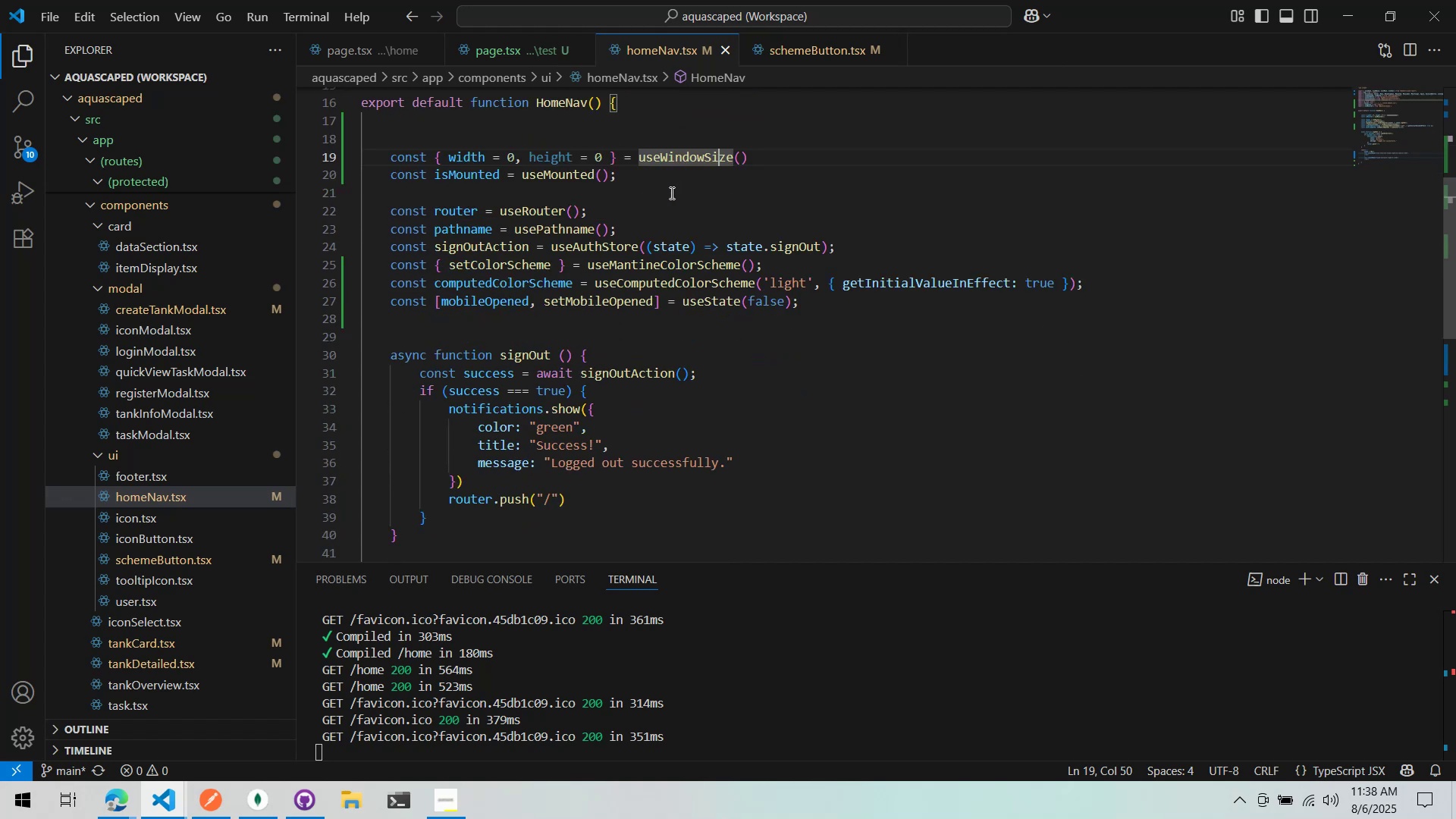 
key(Alt+AltLeft)
 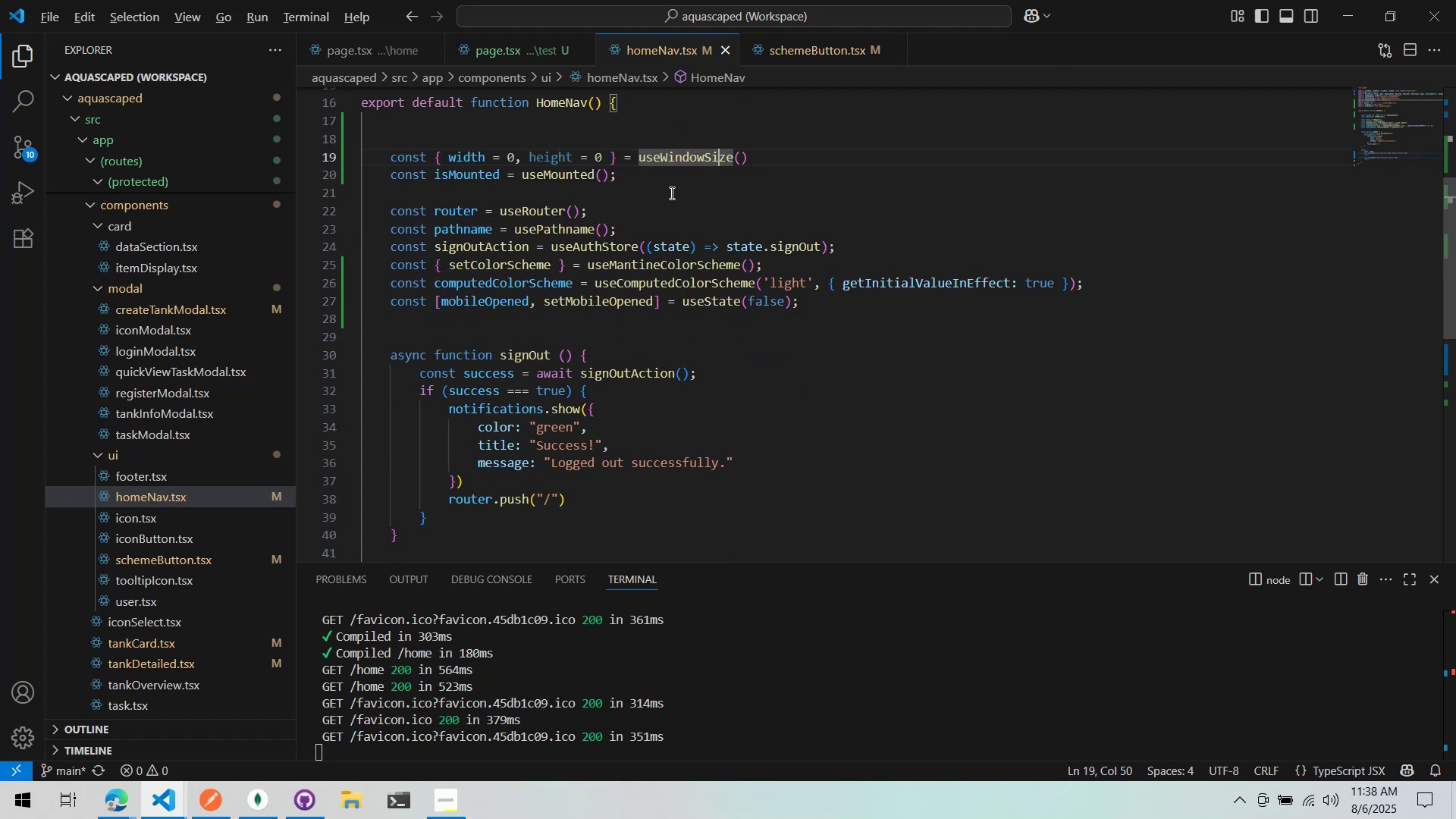 
key(Alt+Tab)
 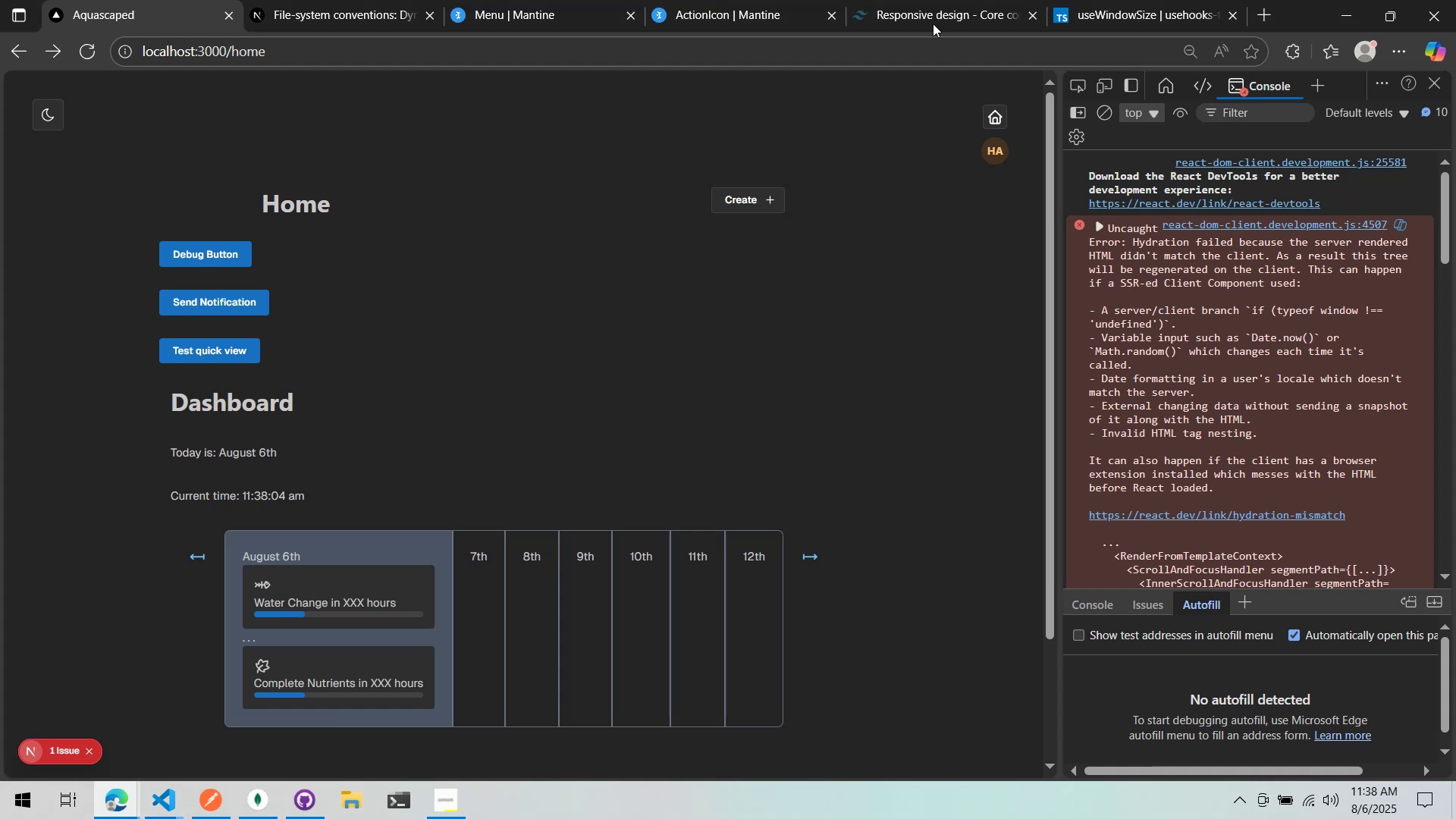 
left_click([1167, 0])
 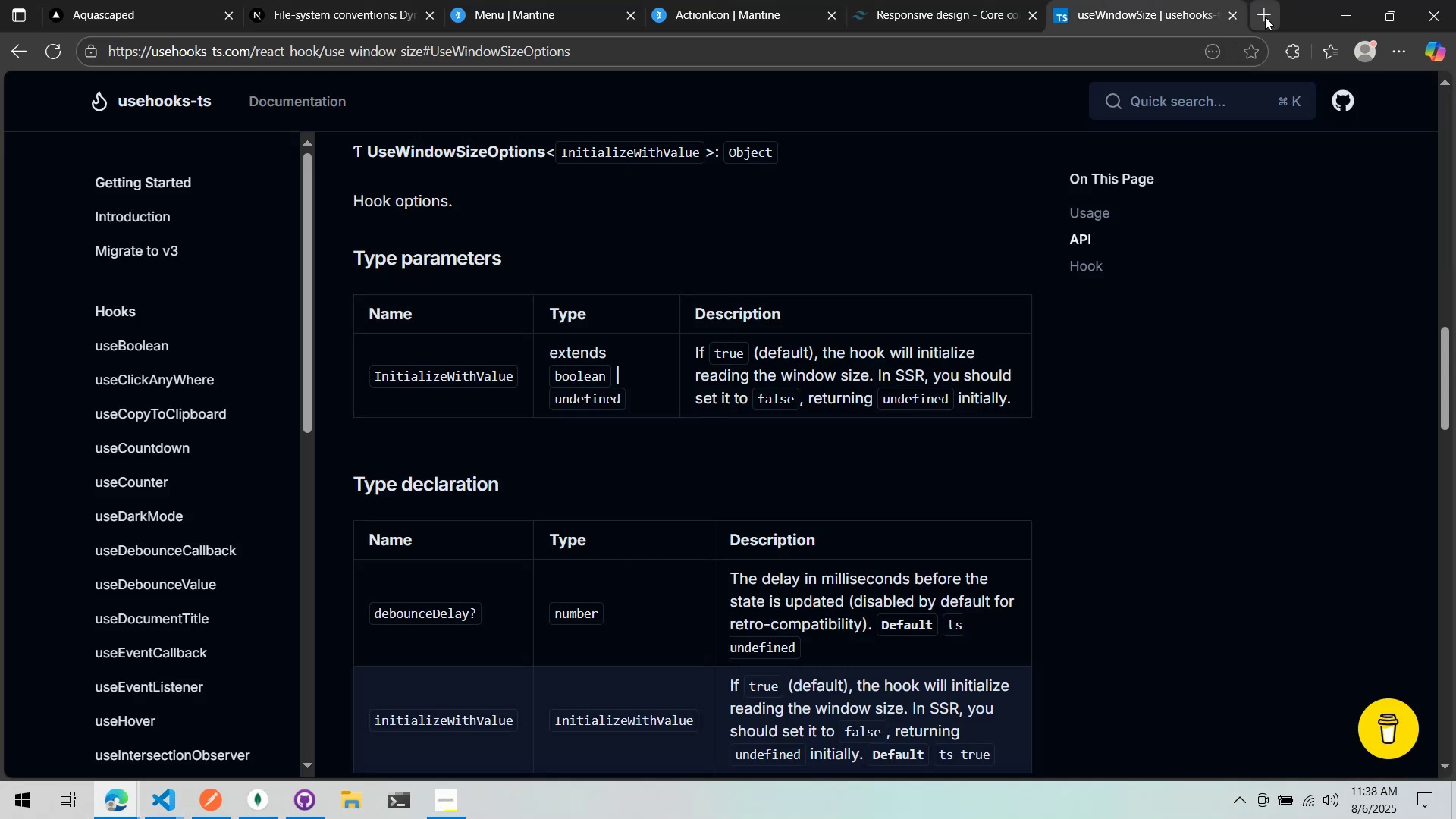 
left_click([1265, 17])
 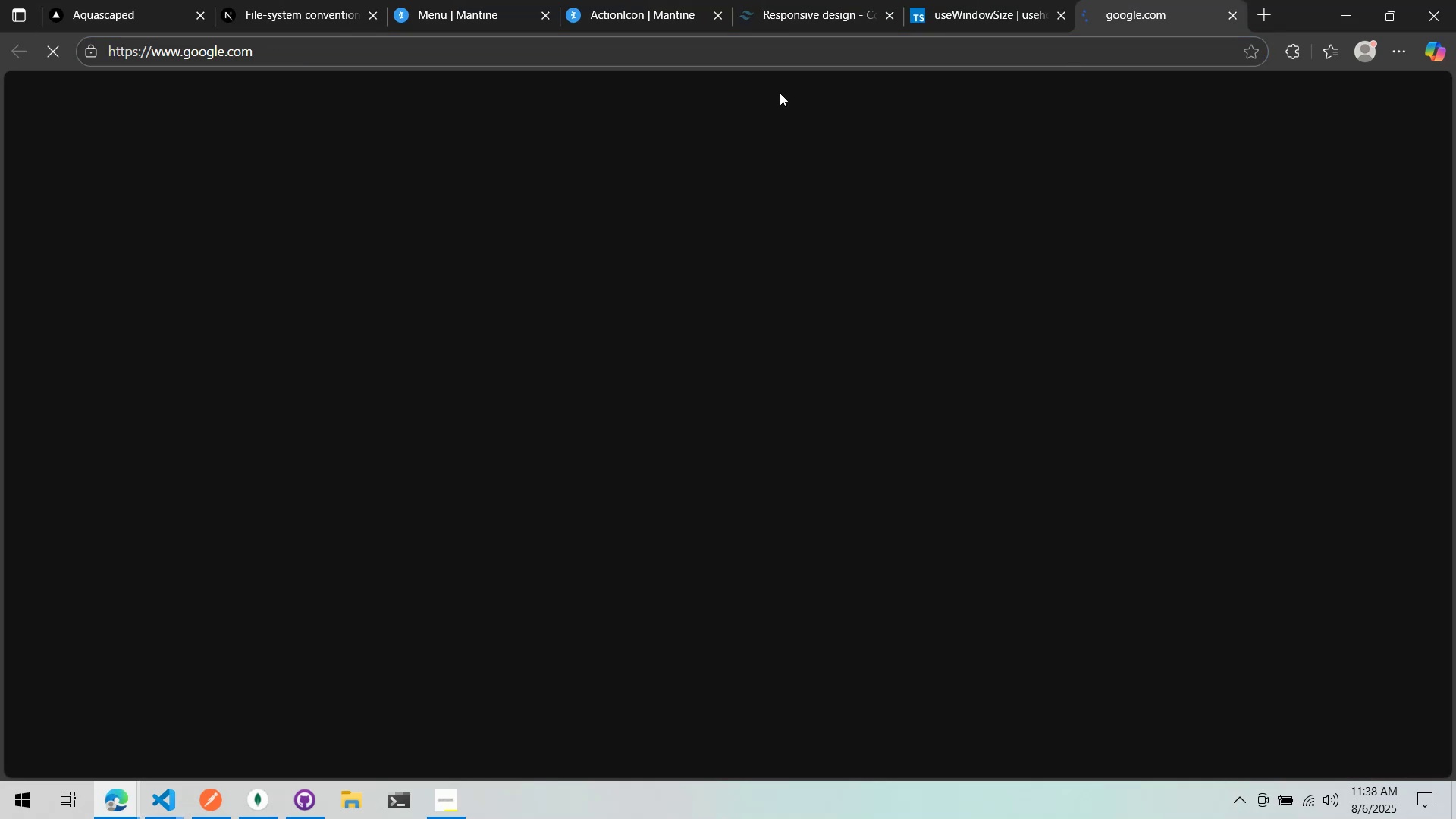 
type(usewindowsize hydration error ts)
 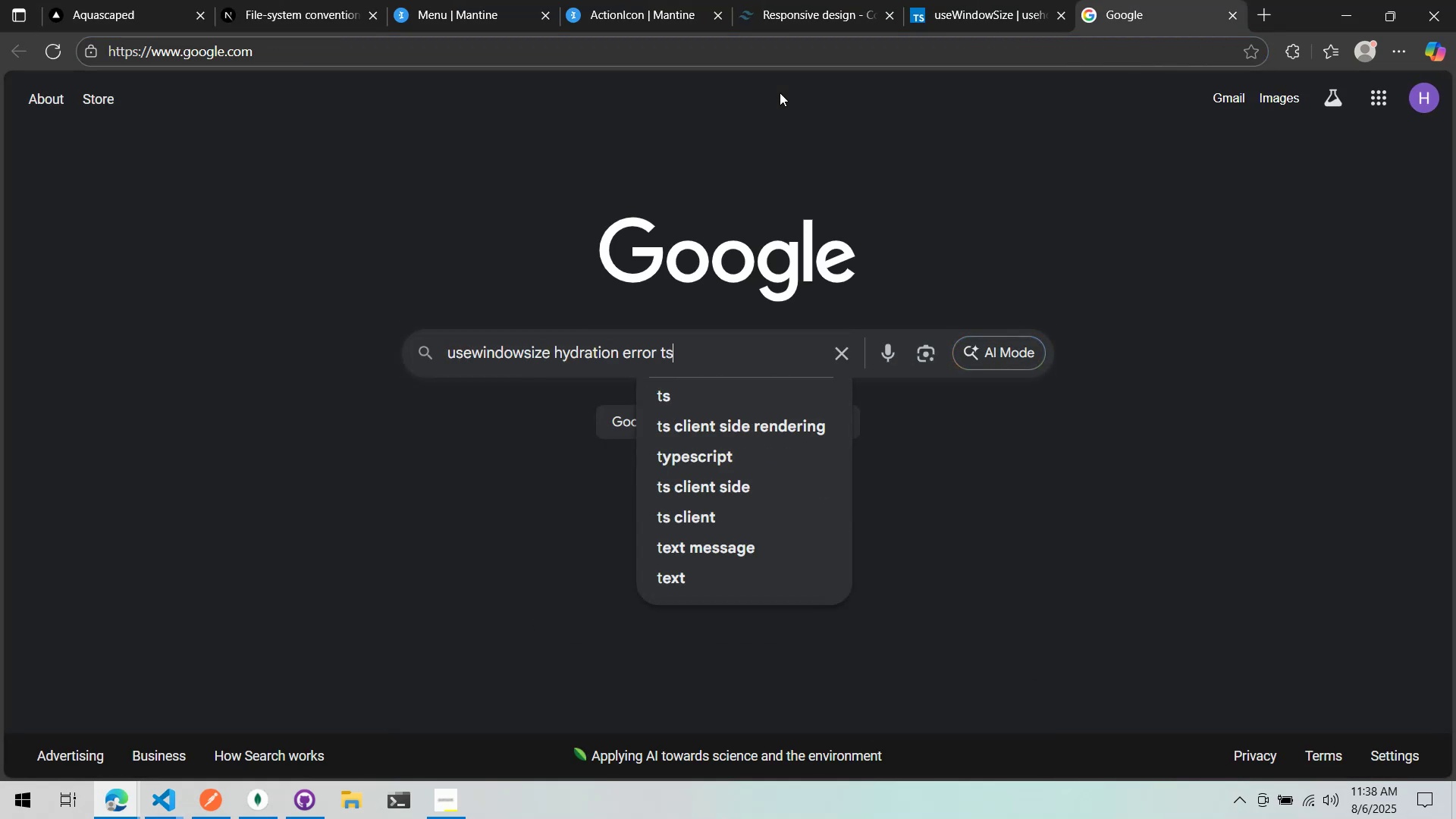 
key(Enter)
 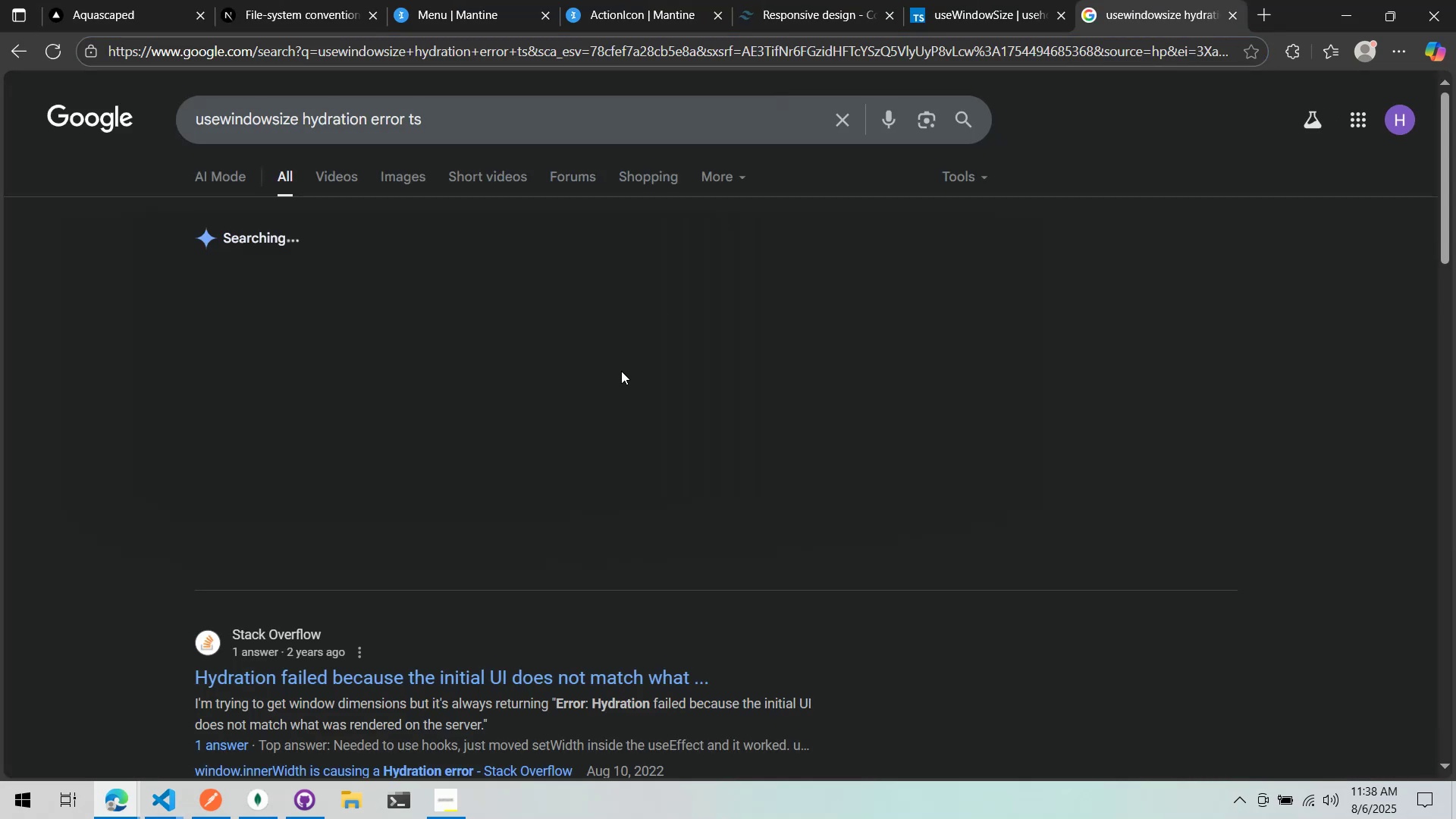 
scroll: coordinate [624, 400], scroll_direction: down, amount: 2.0
 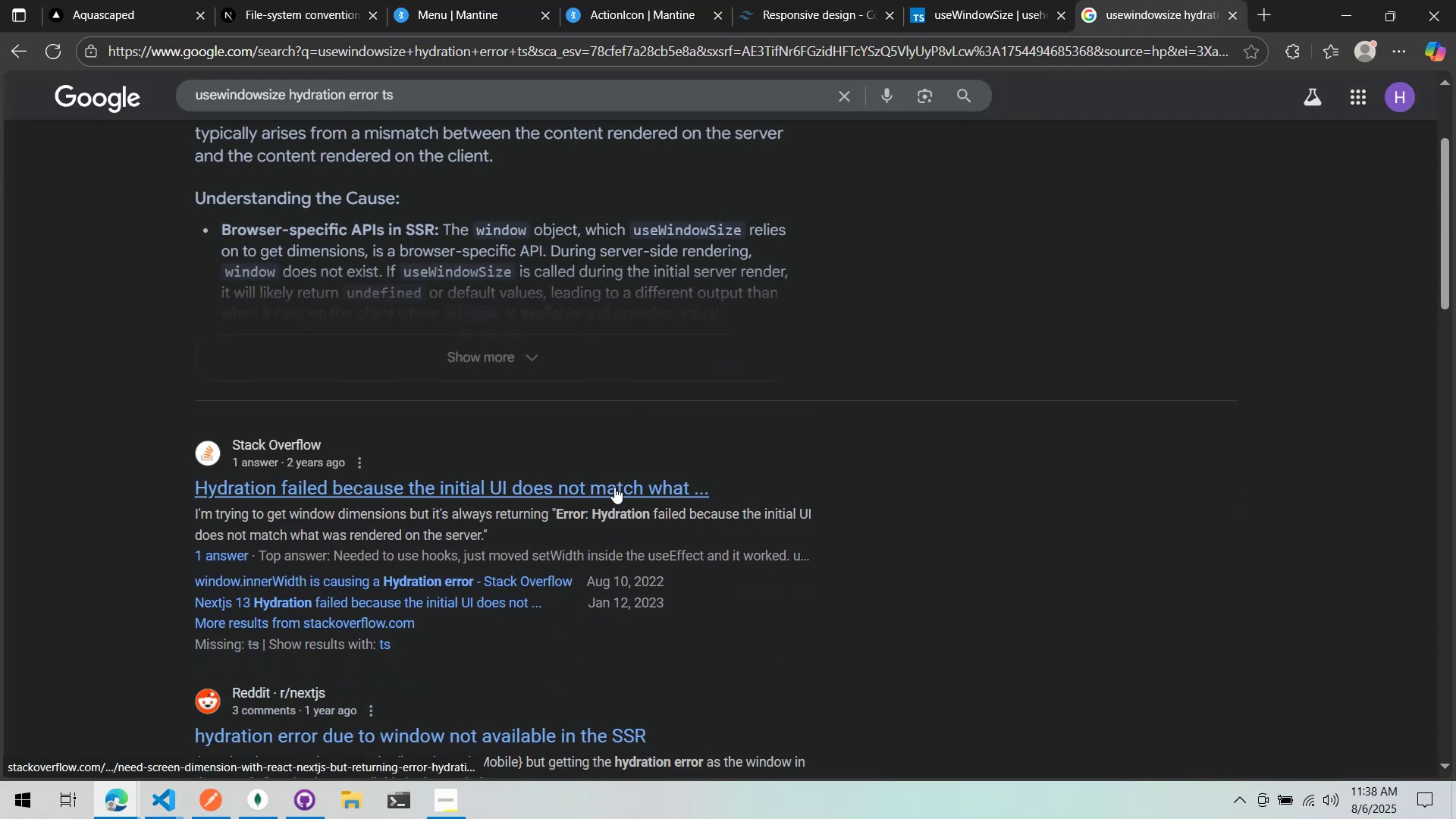 
left_click([614, 487])
 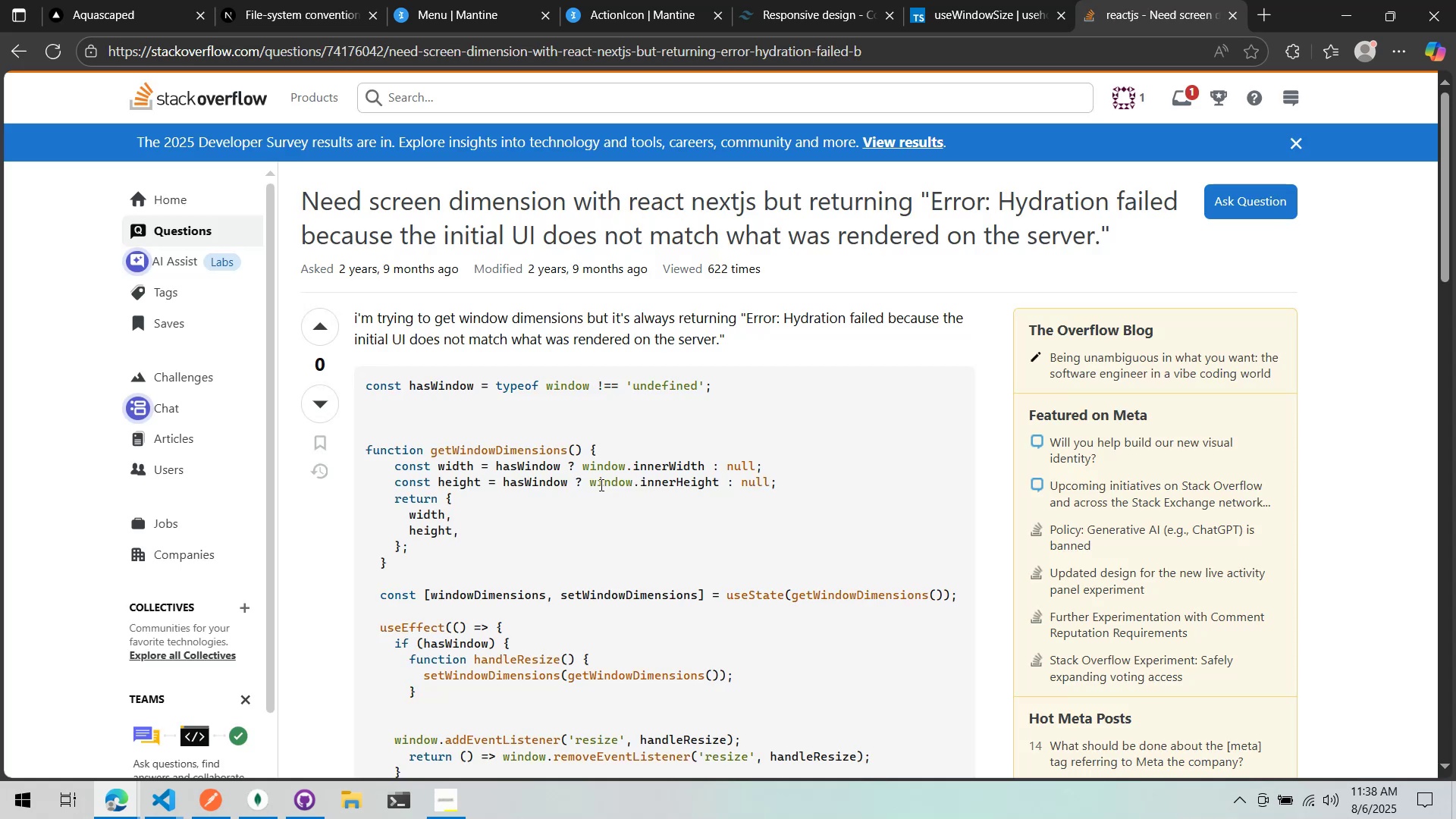 
scroll: coordinate [600, 484], scroll_direction: down, amount: 7.0
 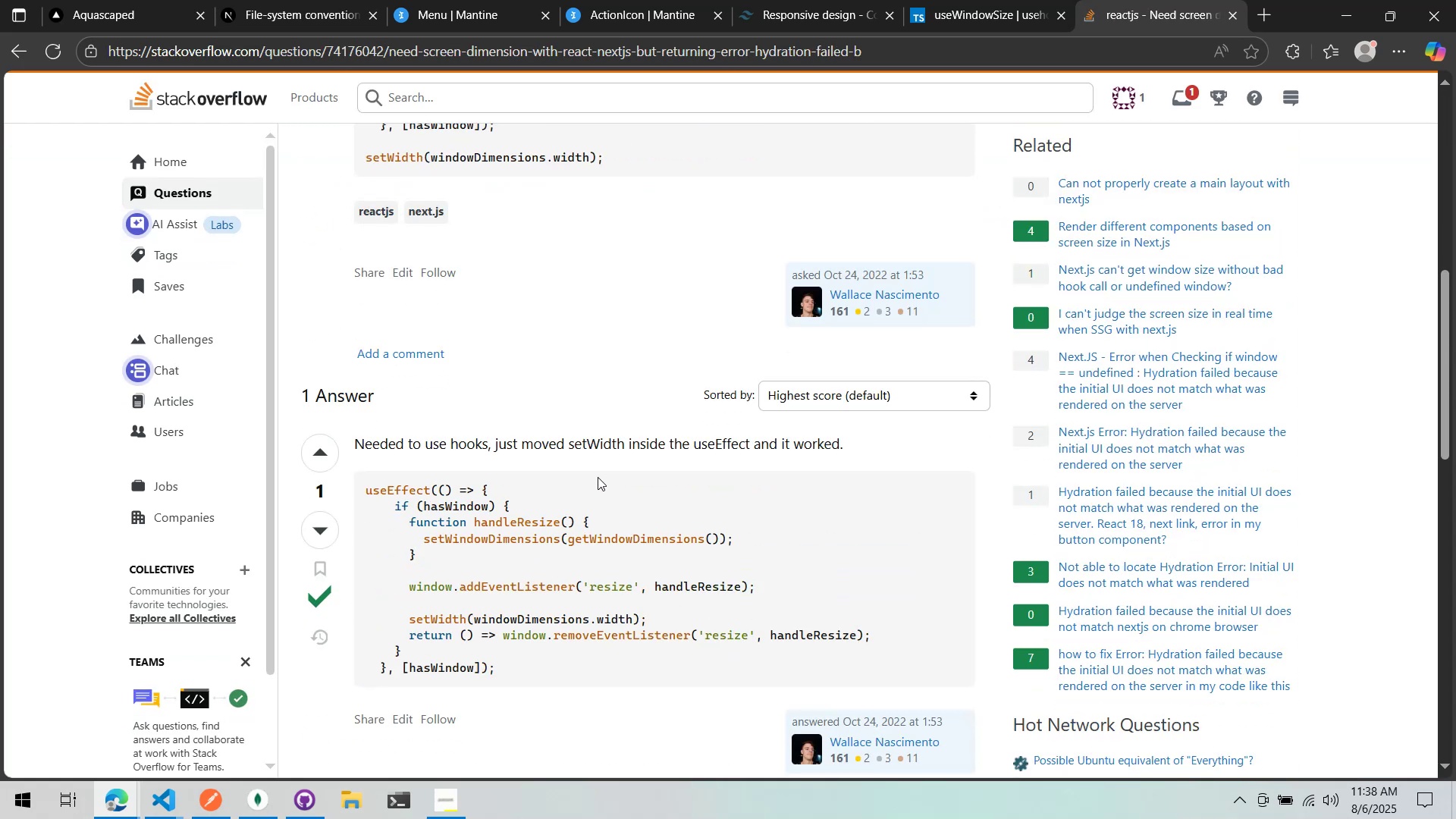 
wait(5.42)
 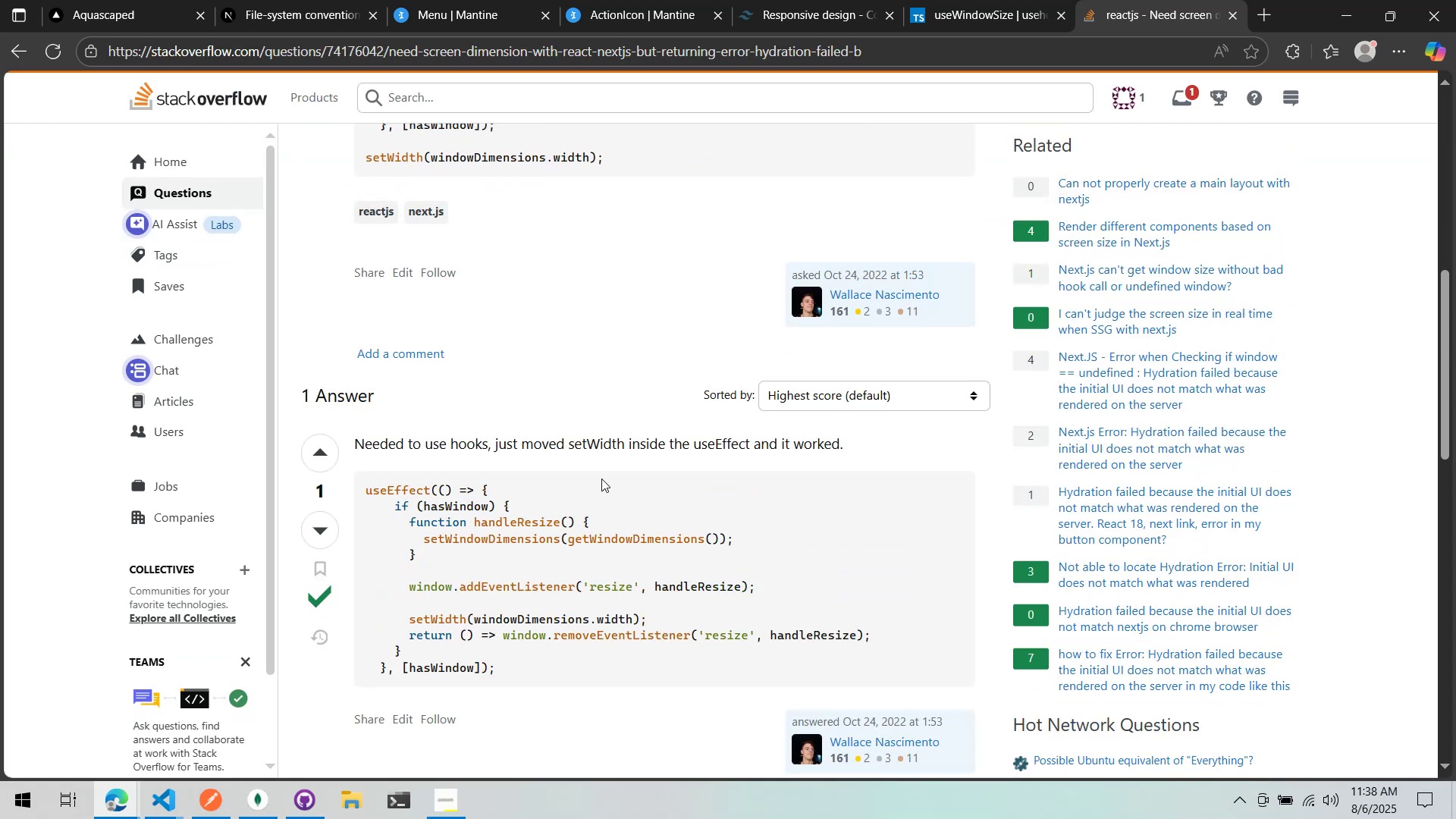 
scroll: coordinate [598, 477], scroll_direction: down, amount: 5.0
 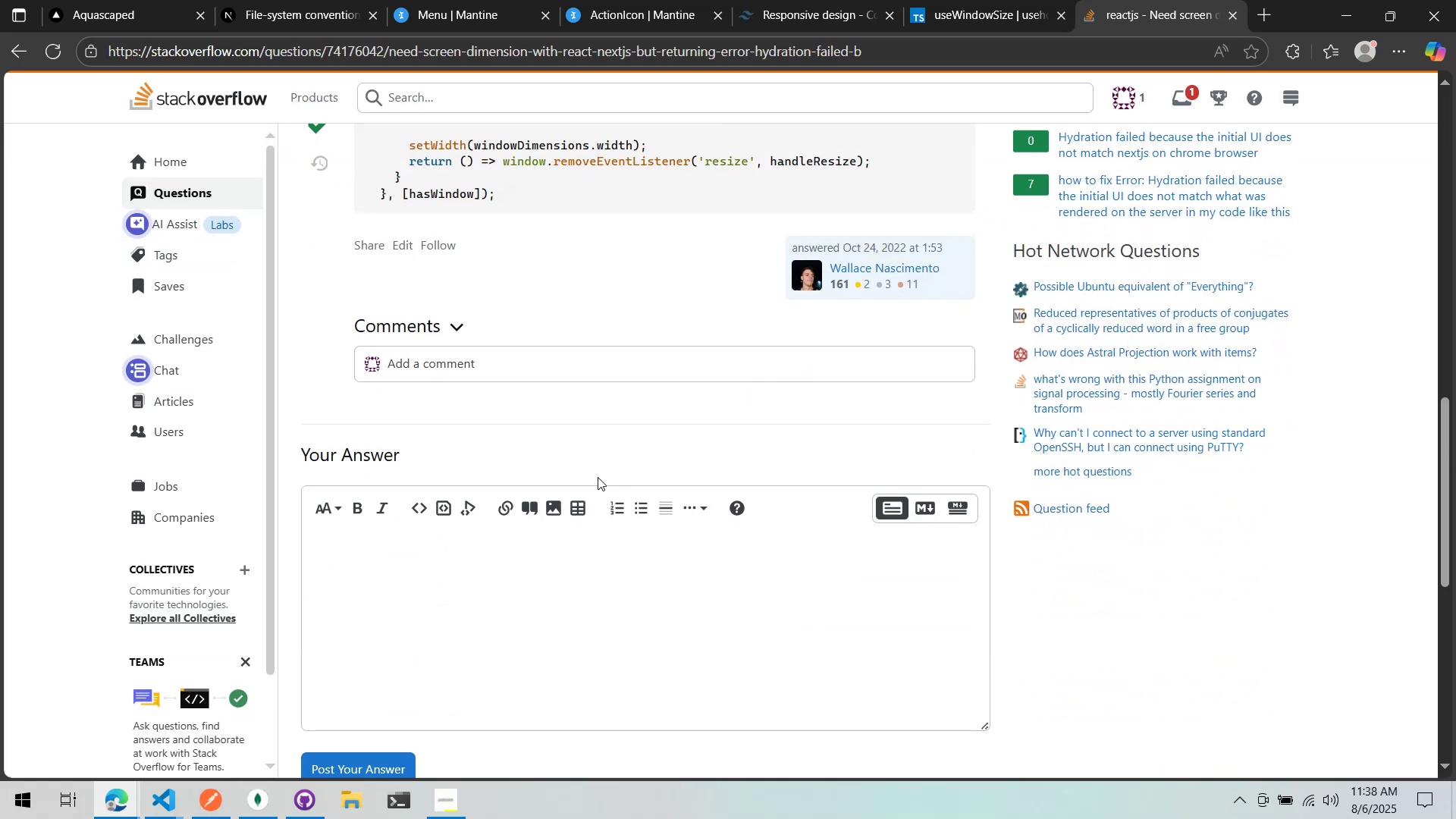 
scroll: coordinate [598, 476], scroll_direction: up, amount: 3.0
 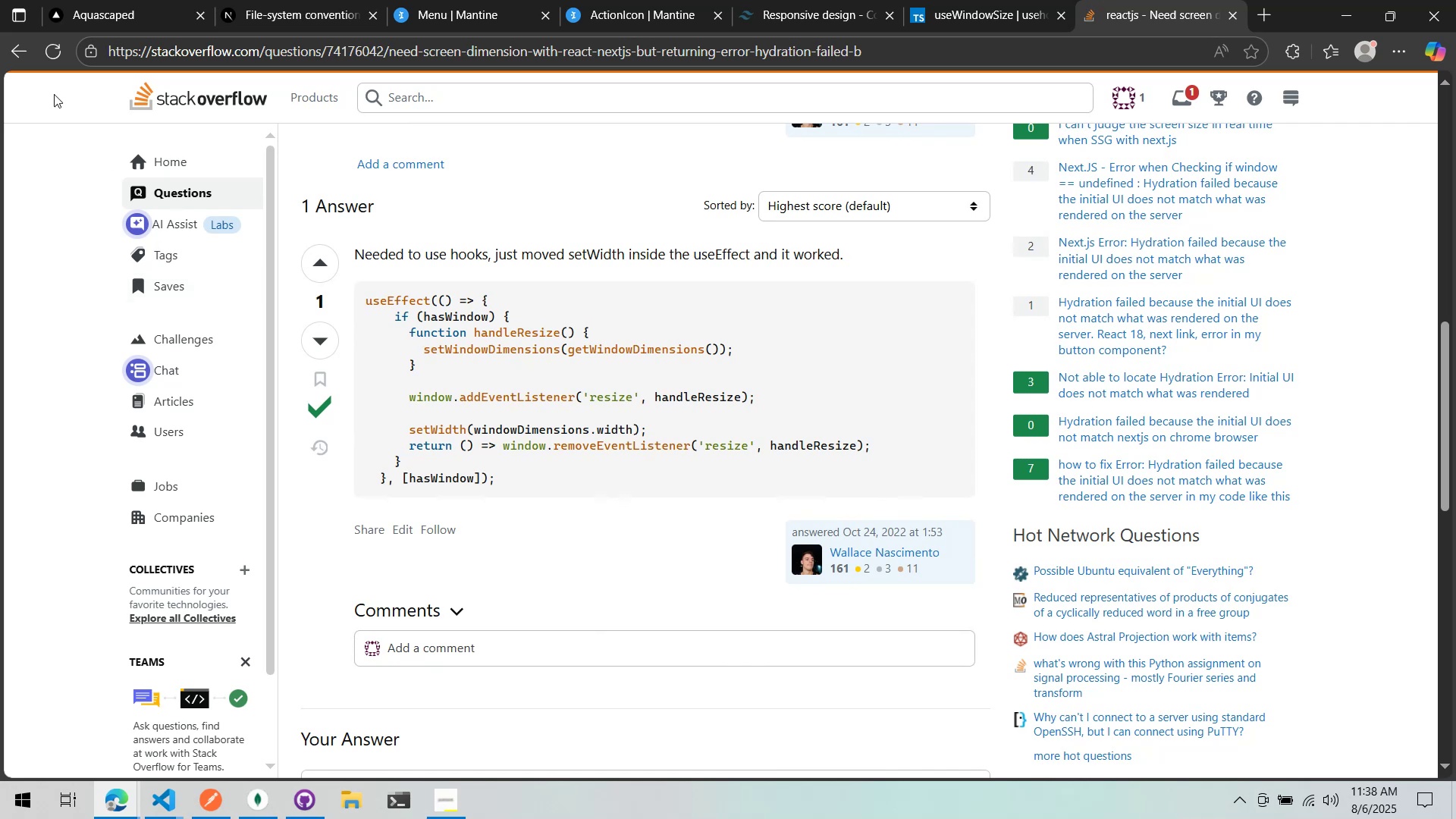 
left_click([15, 55])
 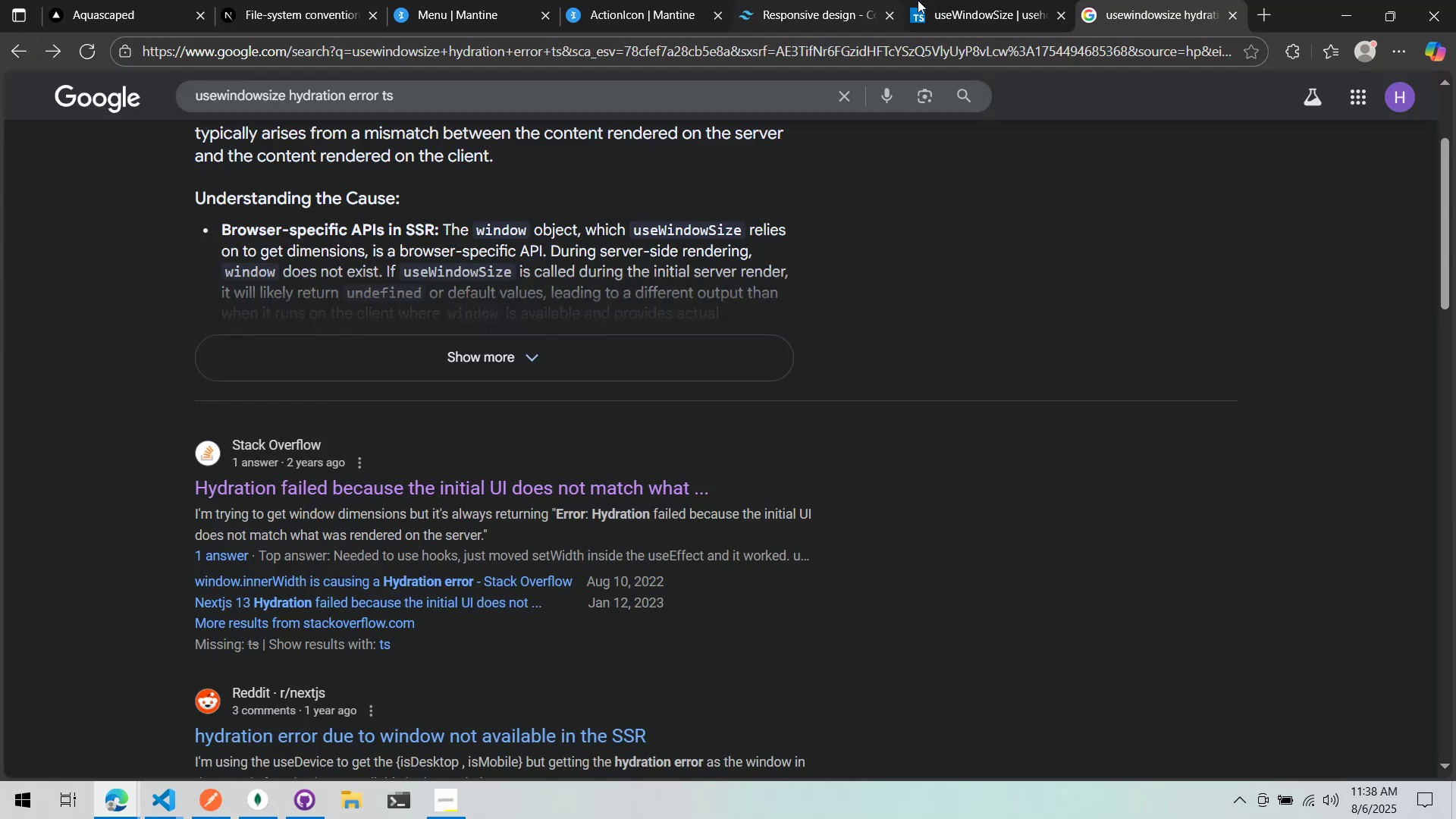 
left_click([962, 0])
 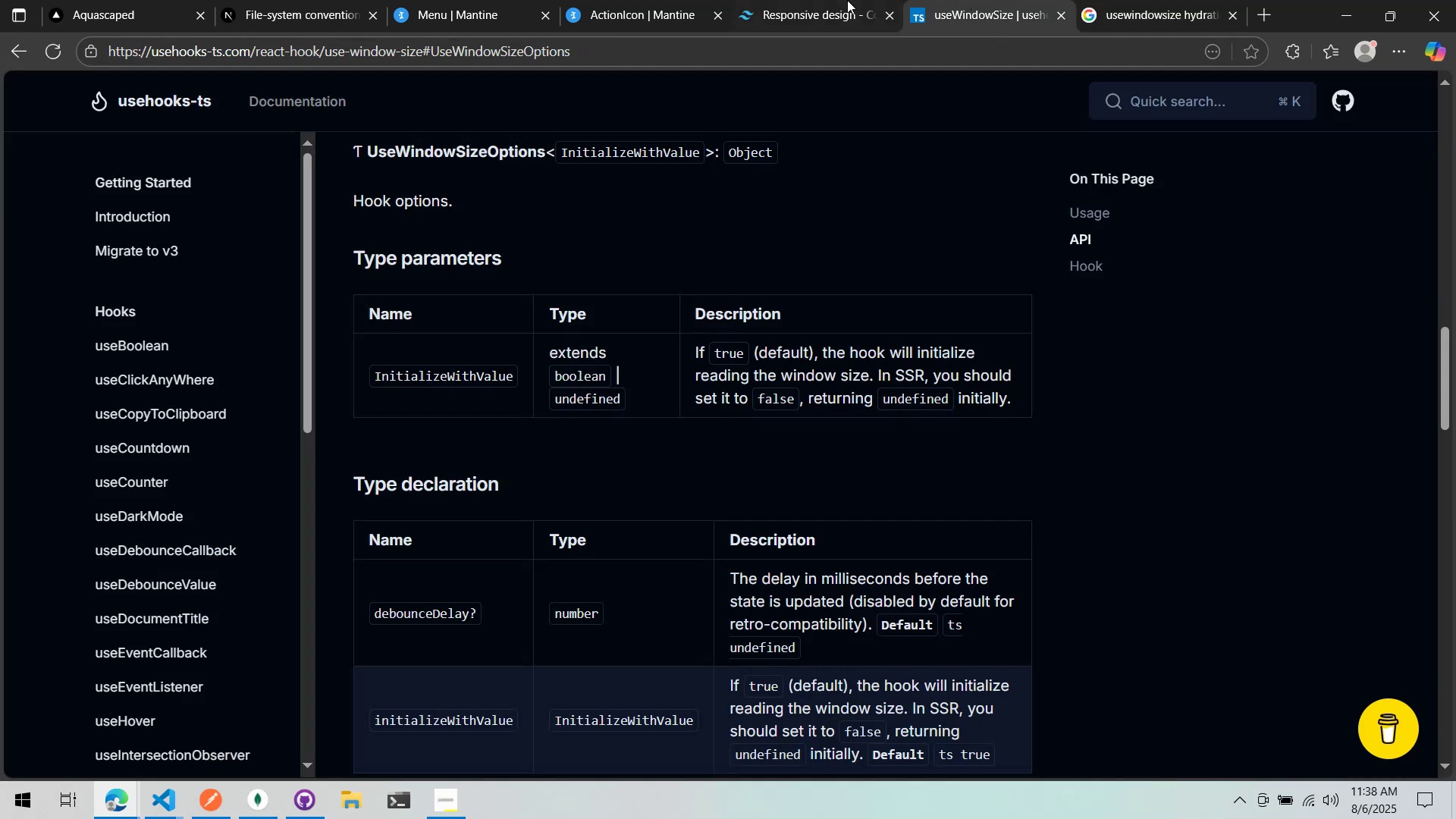 
left_click([824, 0])
 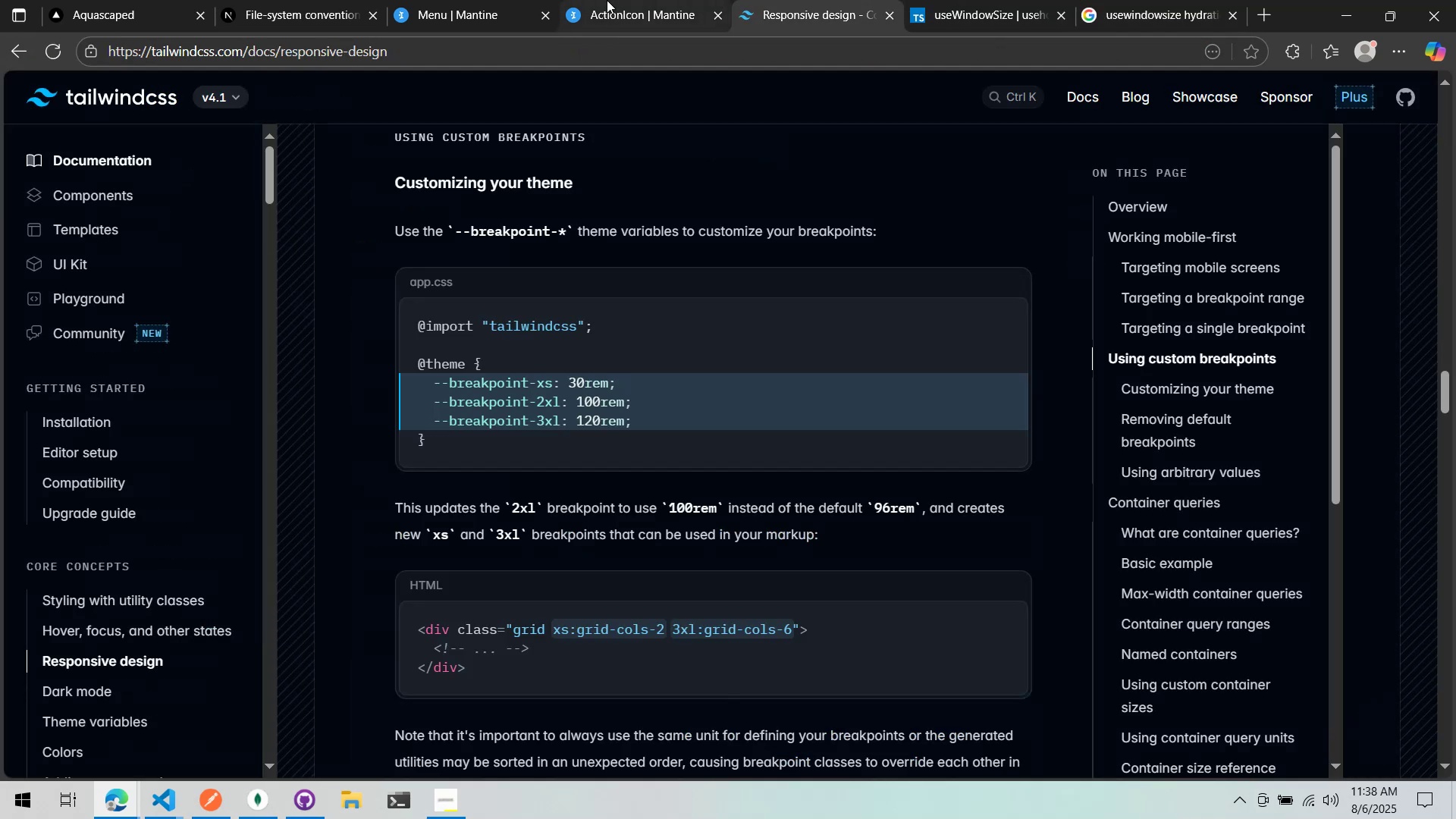 
left_click([1060, 0])
 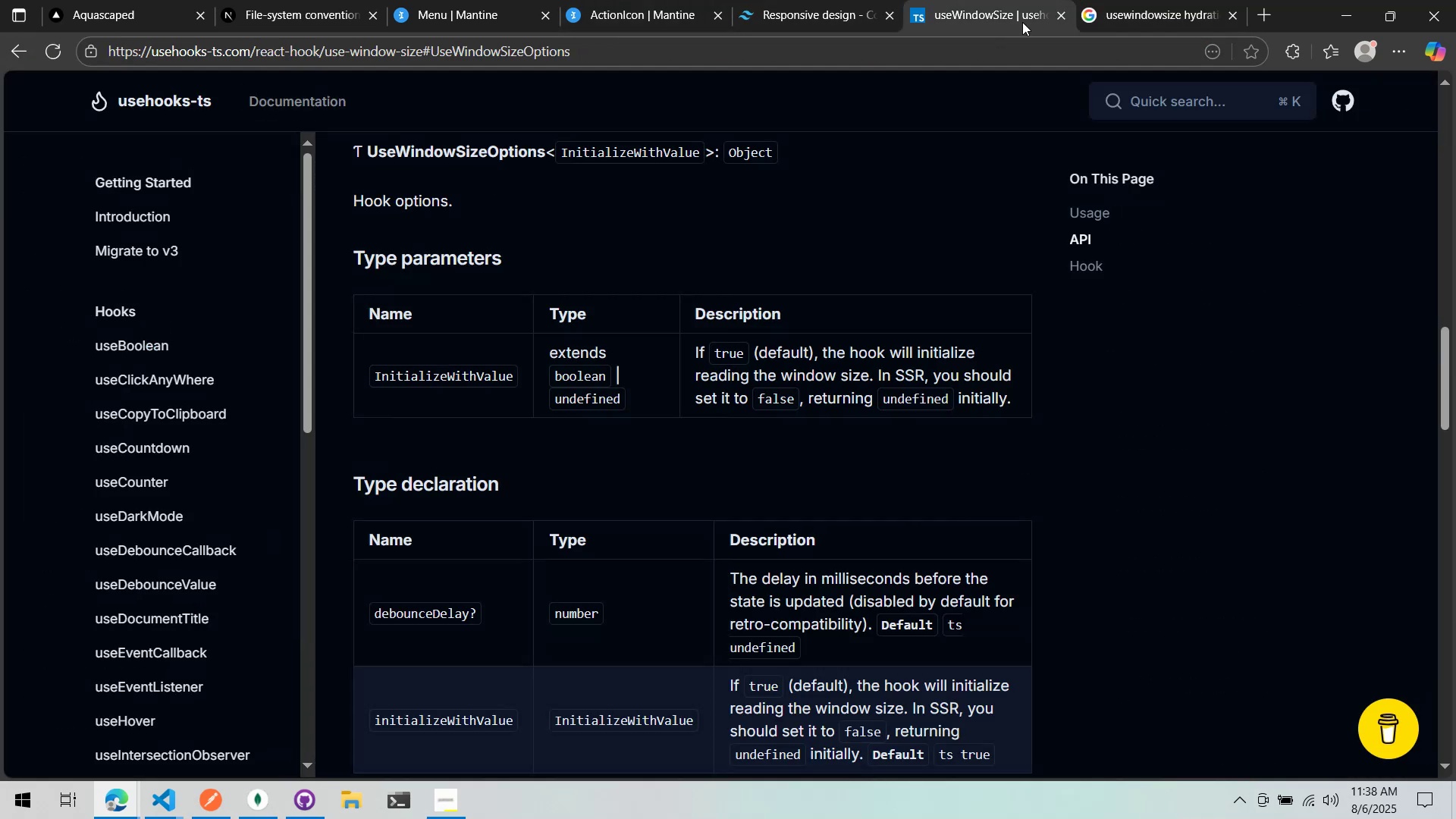 
scroll: coordinate [789, 309], scroll_direction: up, amount: 17.0
 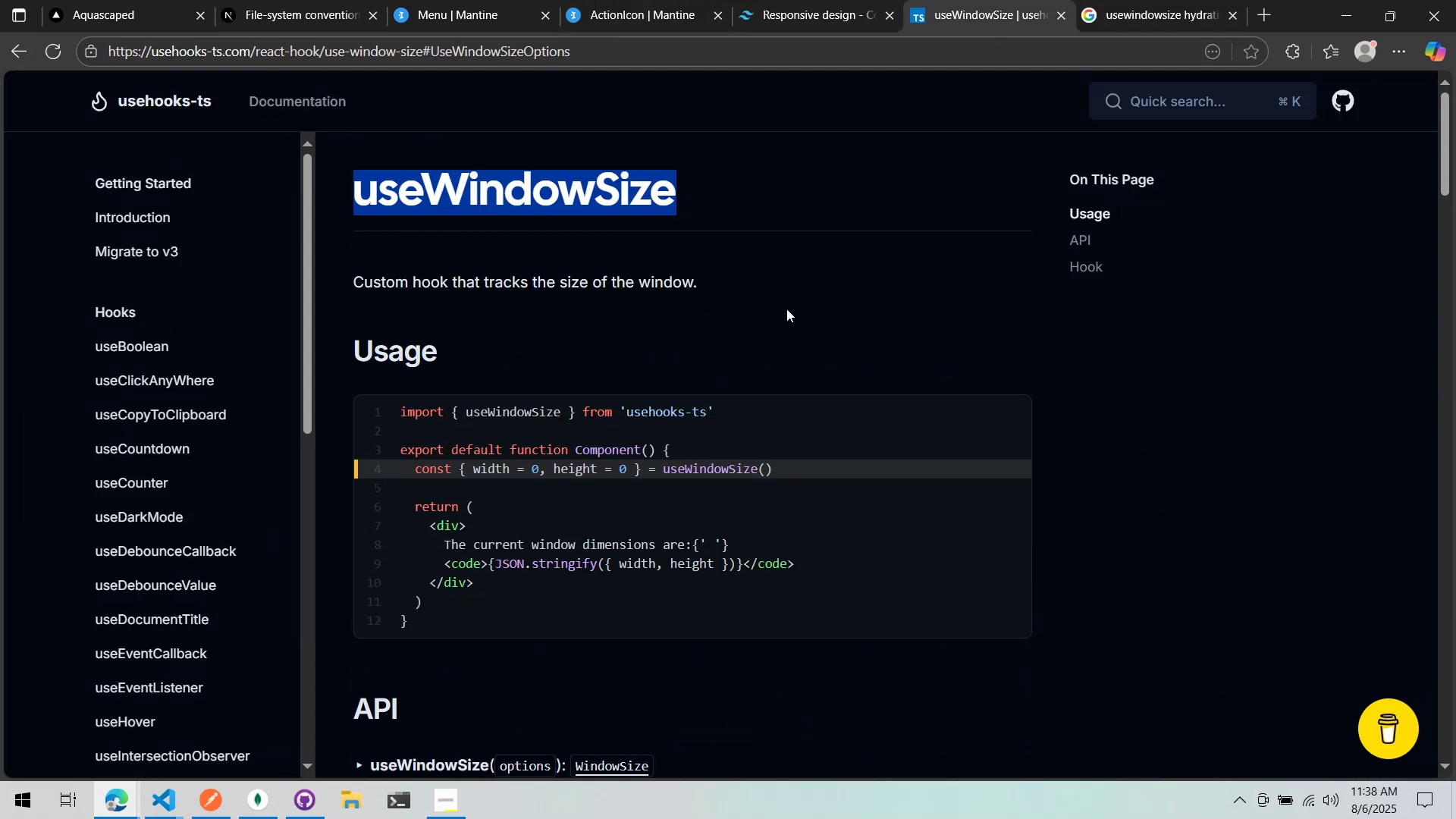 
scroll: coordinate [218, 298], scroll_direction: down, amount: 5.0
 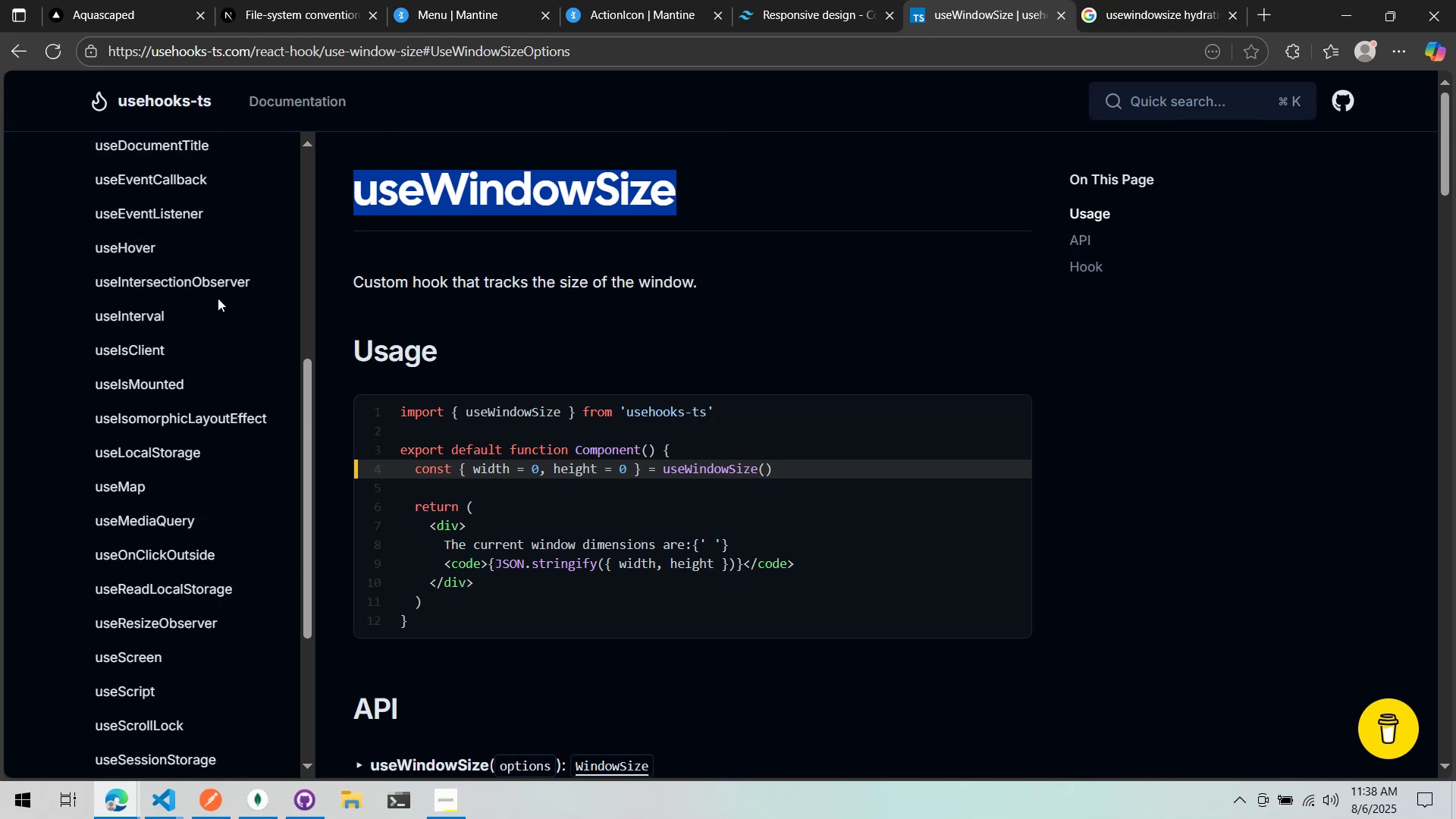 
scroll: coordinate [216, 272], scroll_direction: up, amount: 4.0
 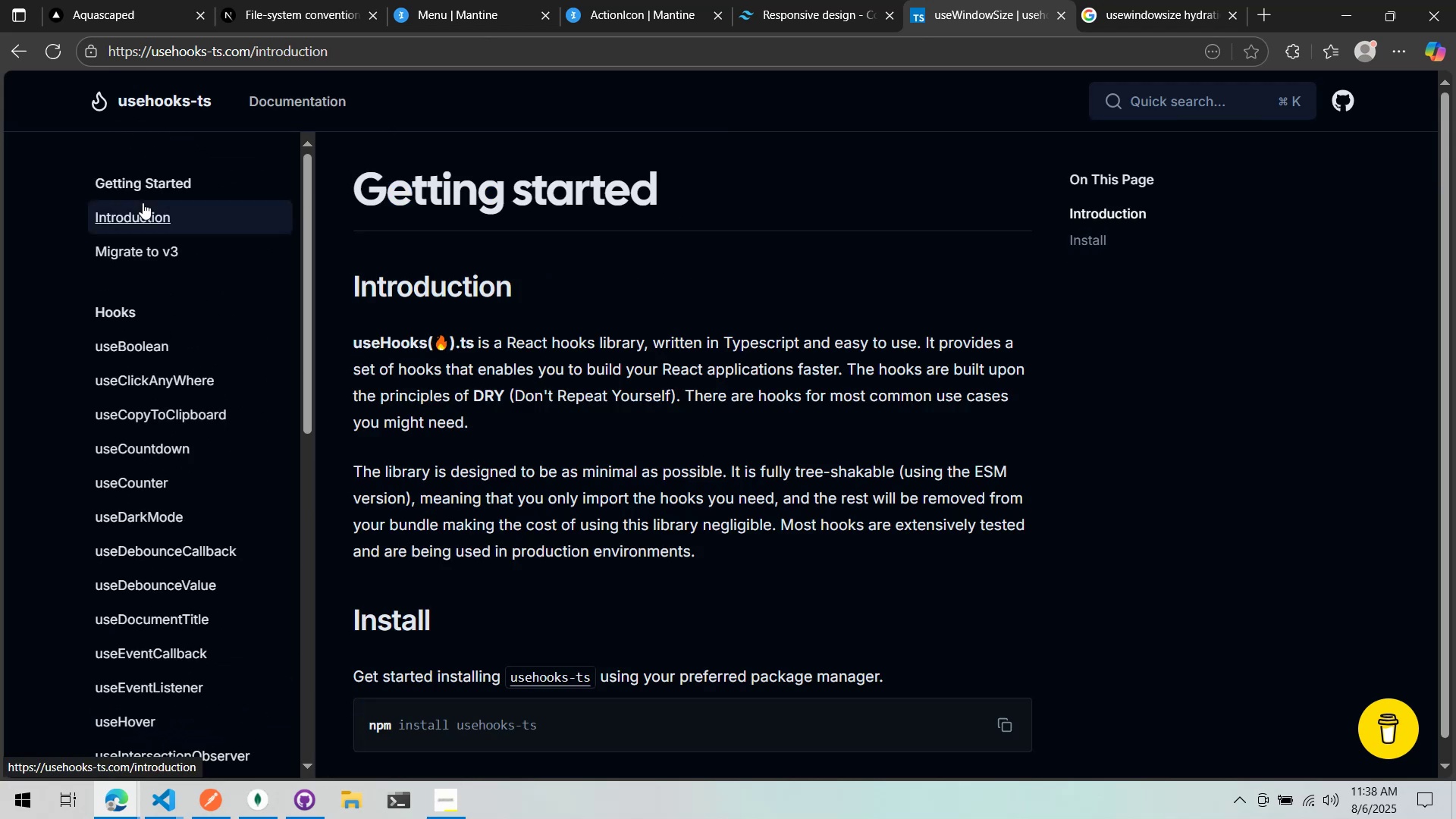 
double_click([165, 184])
 